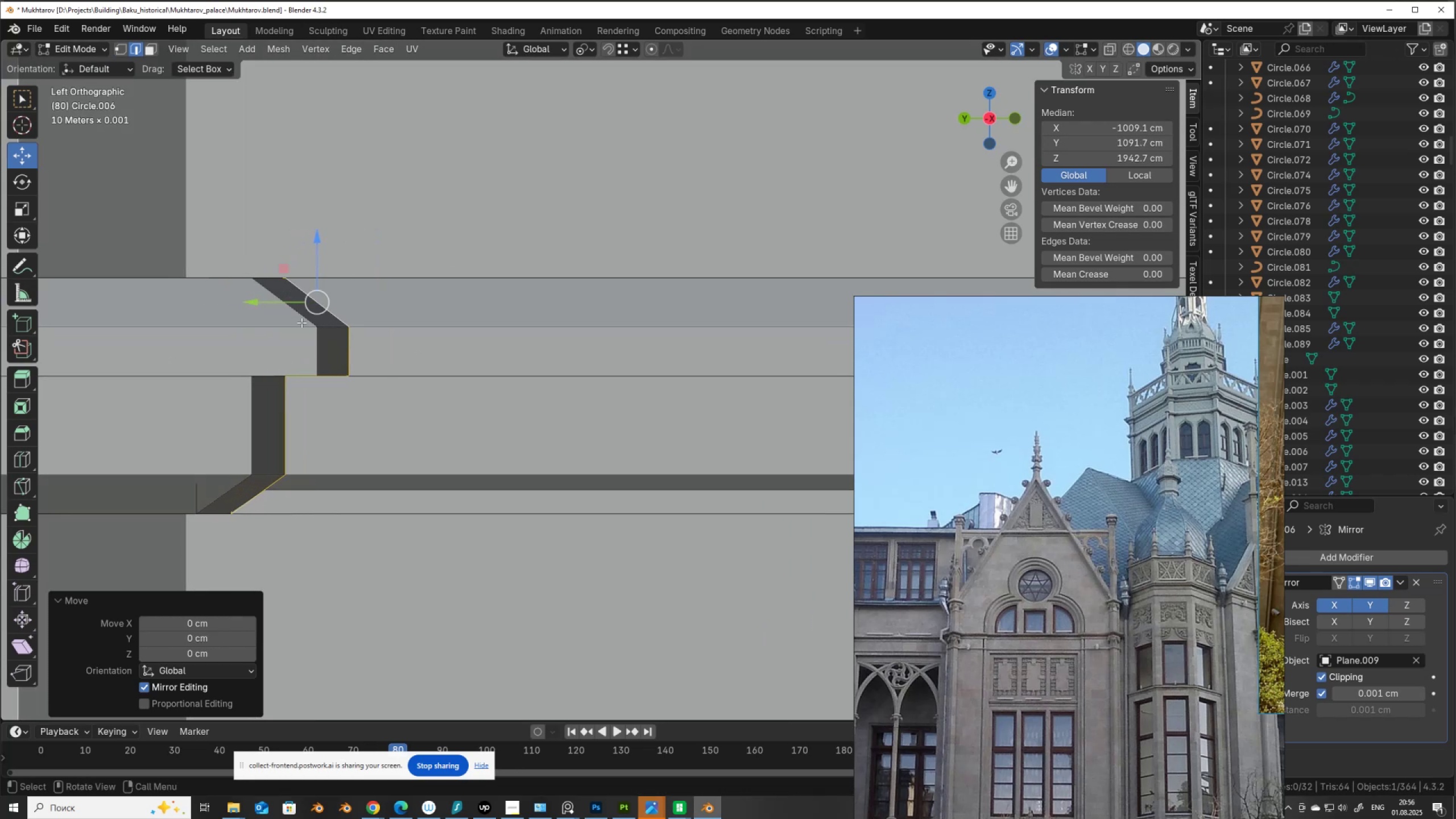 
hold_key(key=ShiftLeft, duration=0.76)
left_click([355, 346])
 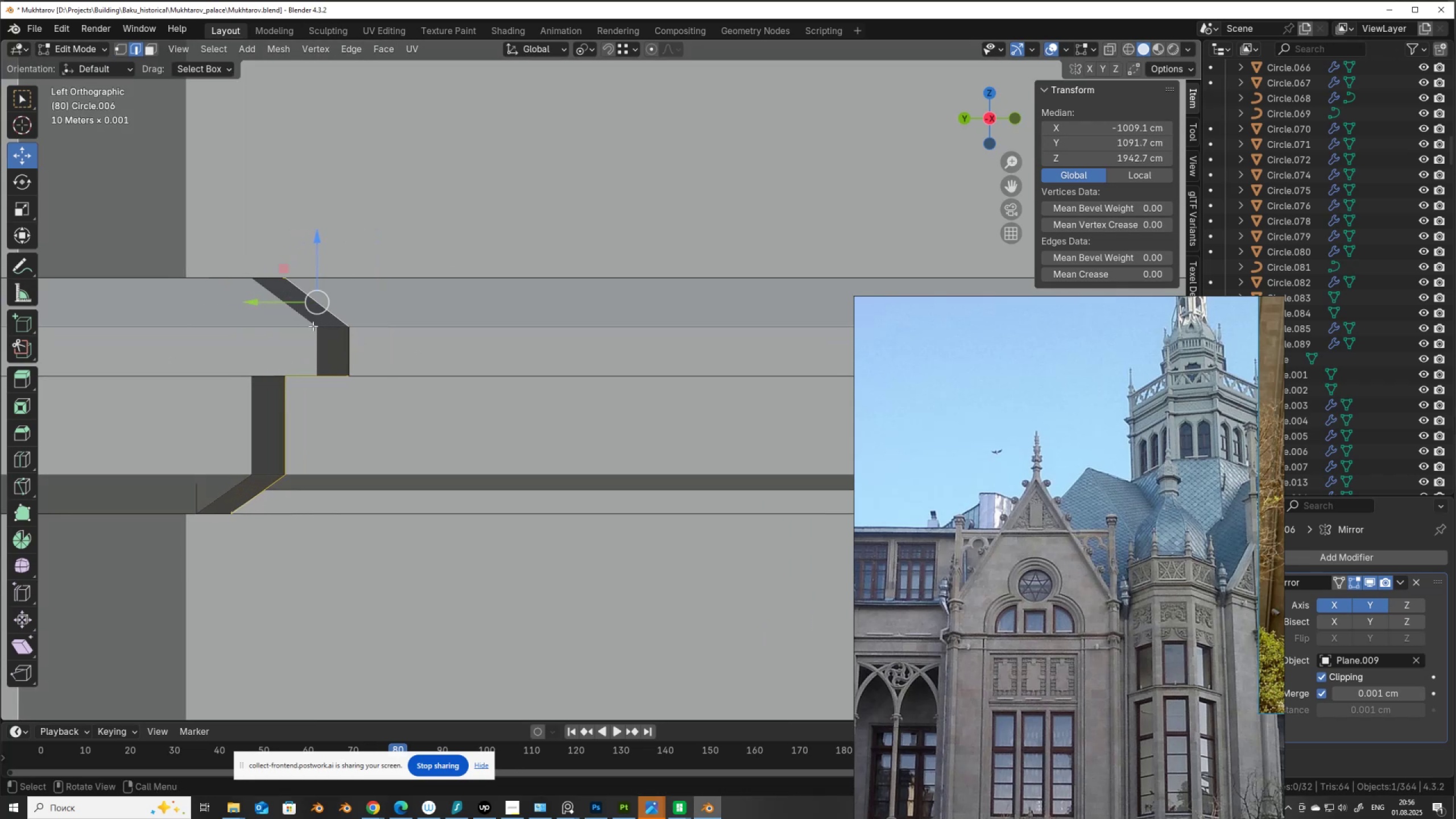 
hold_key(key=ShiftLeft, duration=0.67)
left_click([344, 349])
 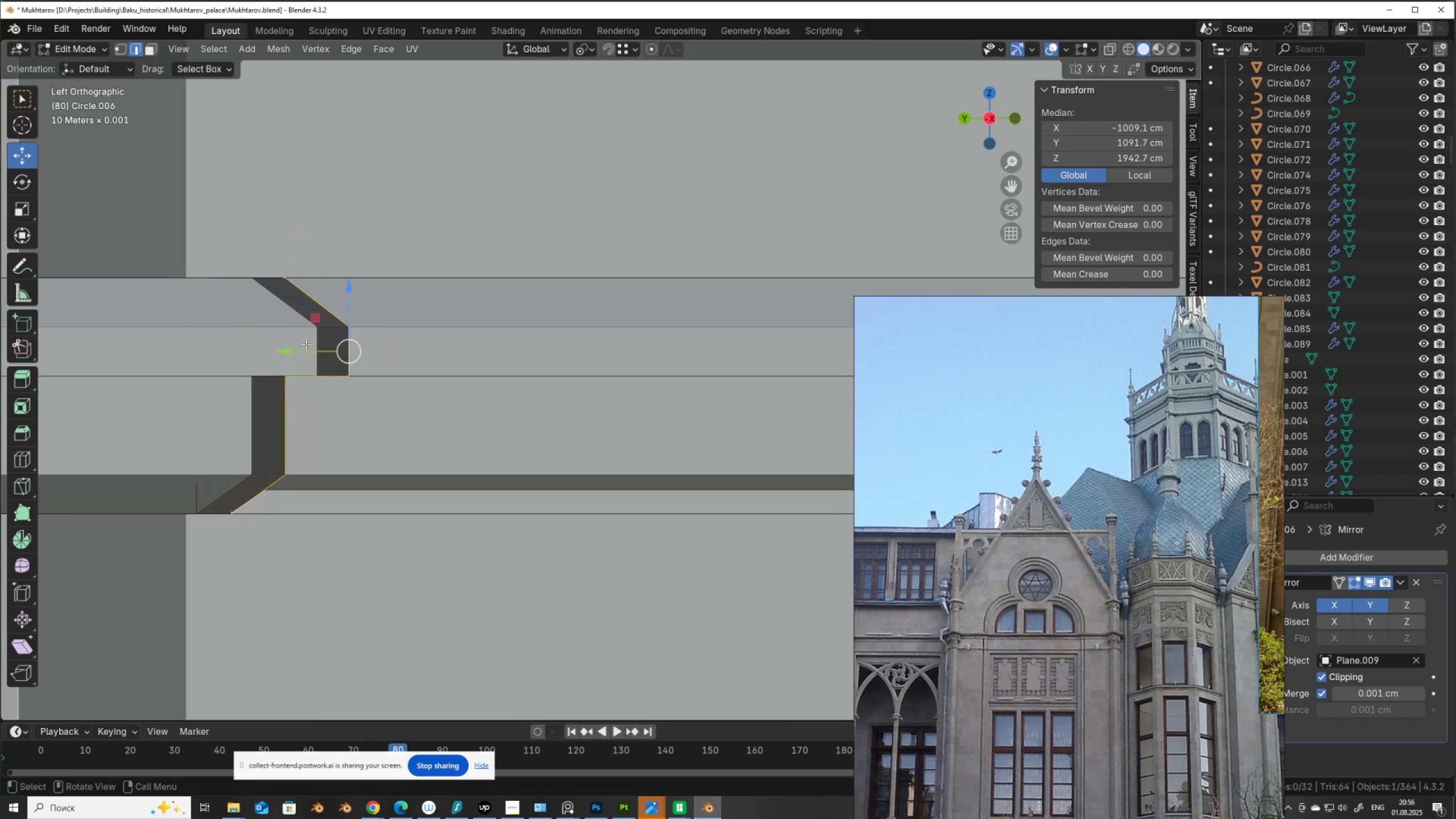 
left_click_drag(start_coordinate=[308, 348], to_coordinate=[216, 340])
 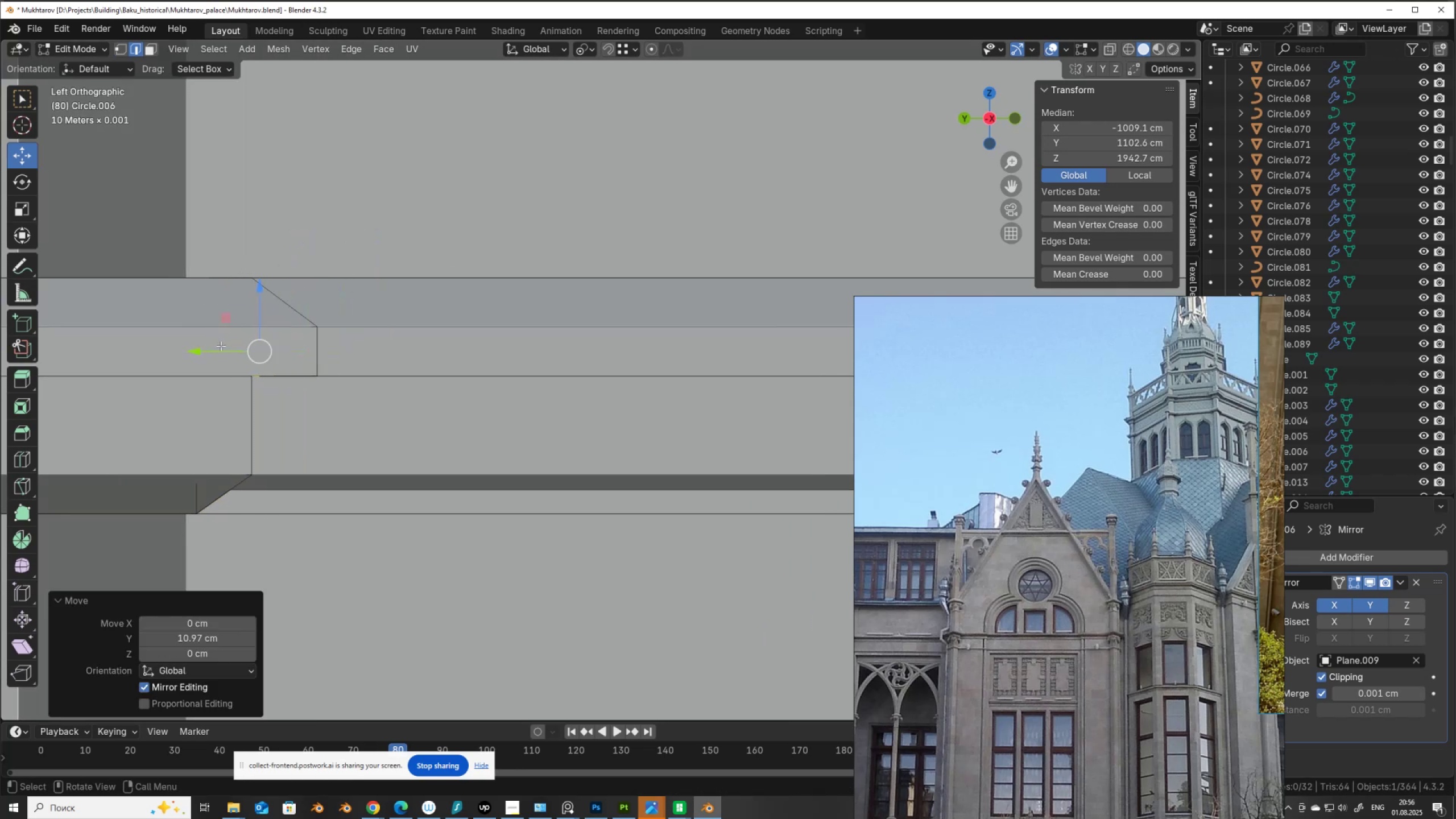 
left_click_drag(start_coordinate=[229, 351], to_coordinate=[315, 370])
 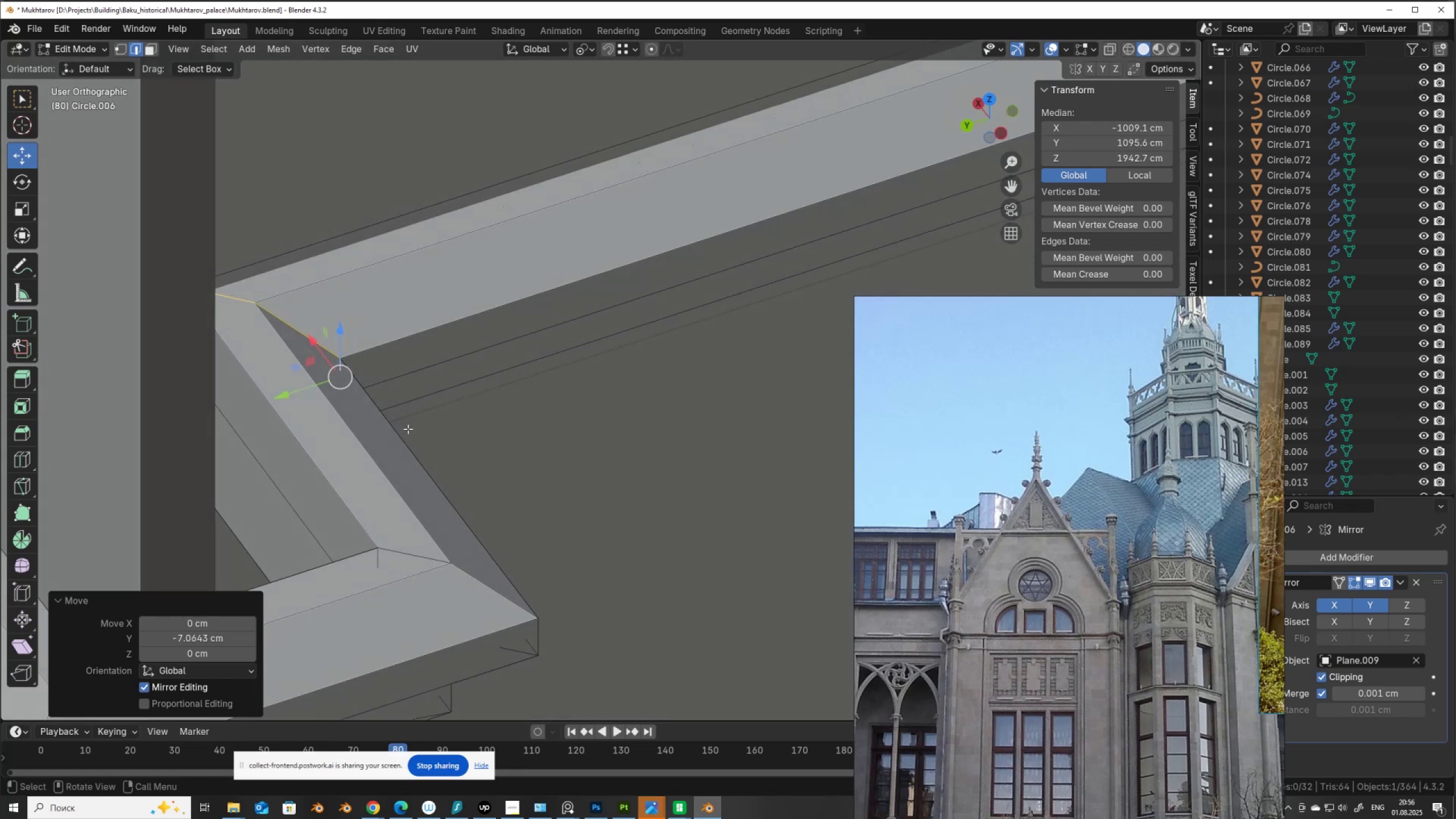 
hold_key(key=ControlLeft, duration=0.5)
 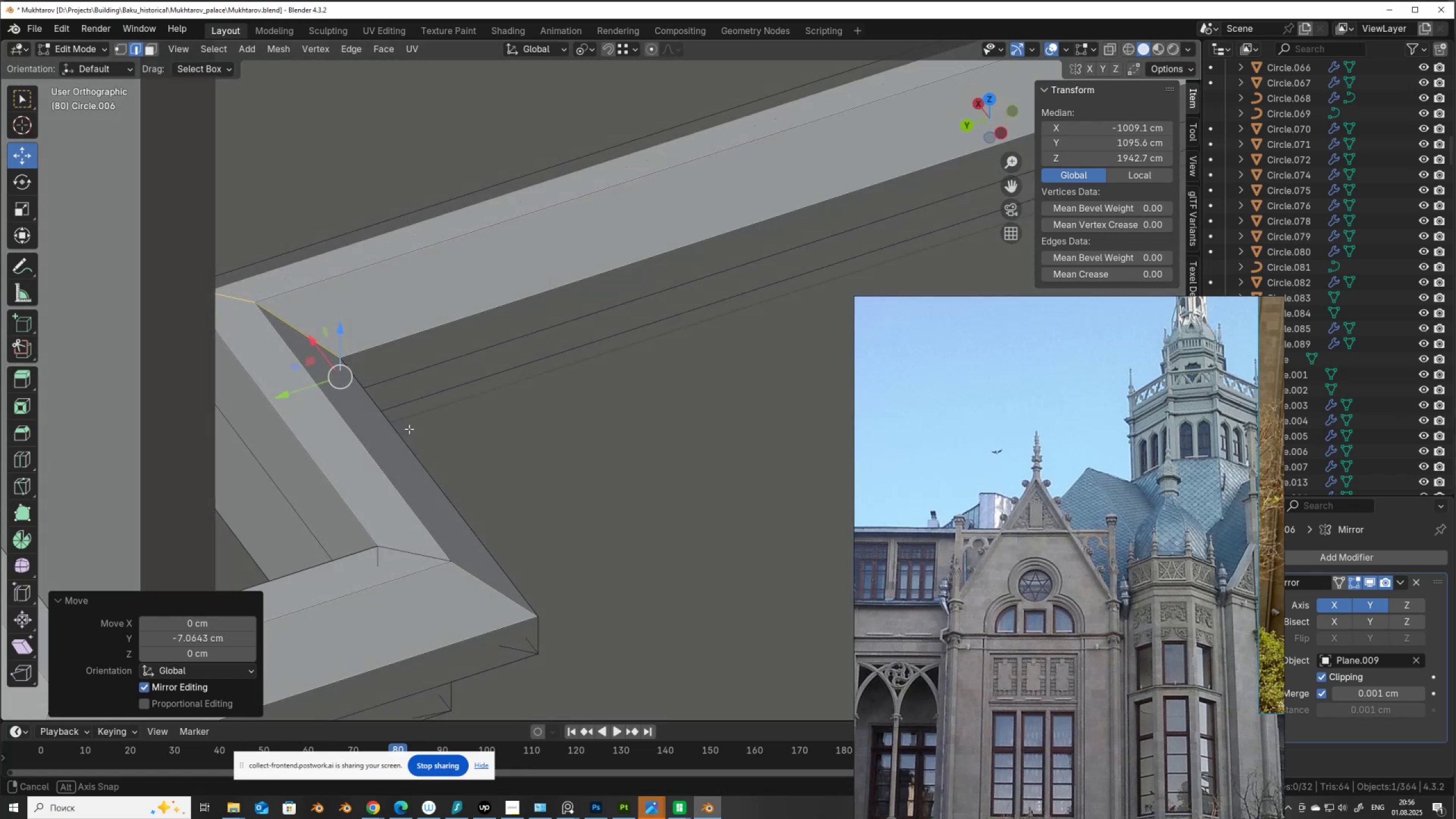 
scroll: coordinate [438, 473], scroll_direction: down, amount: 5.0
 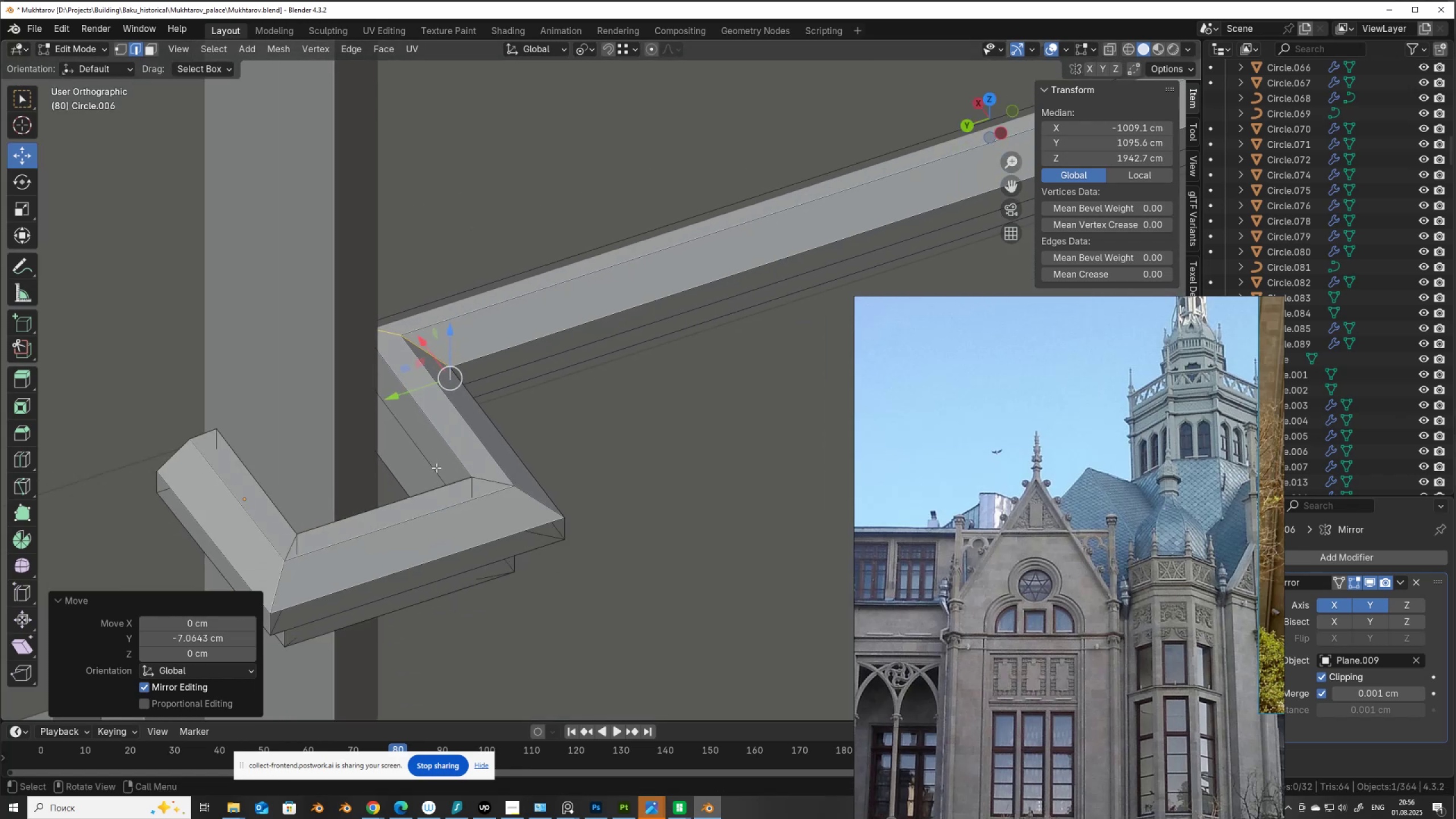 
hold_key(key=ShiftLeft, duration=0.43)
 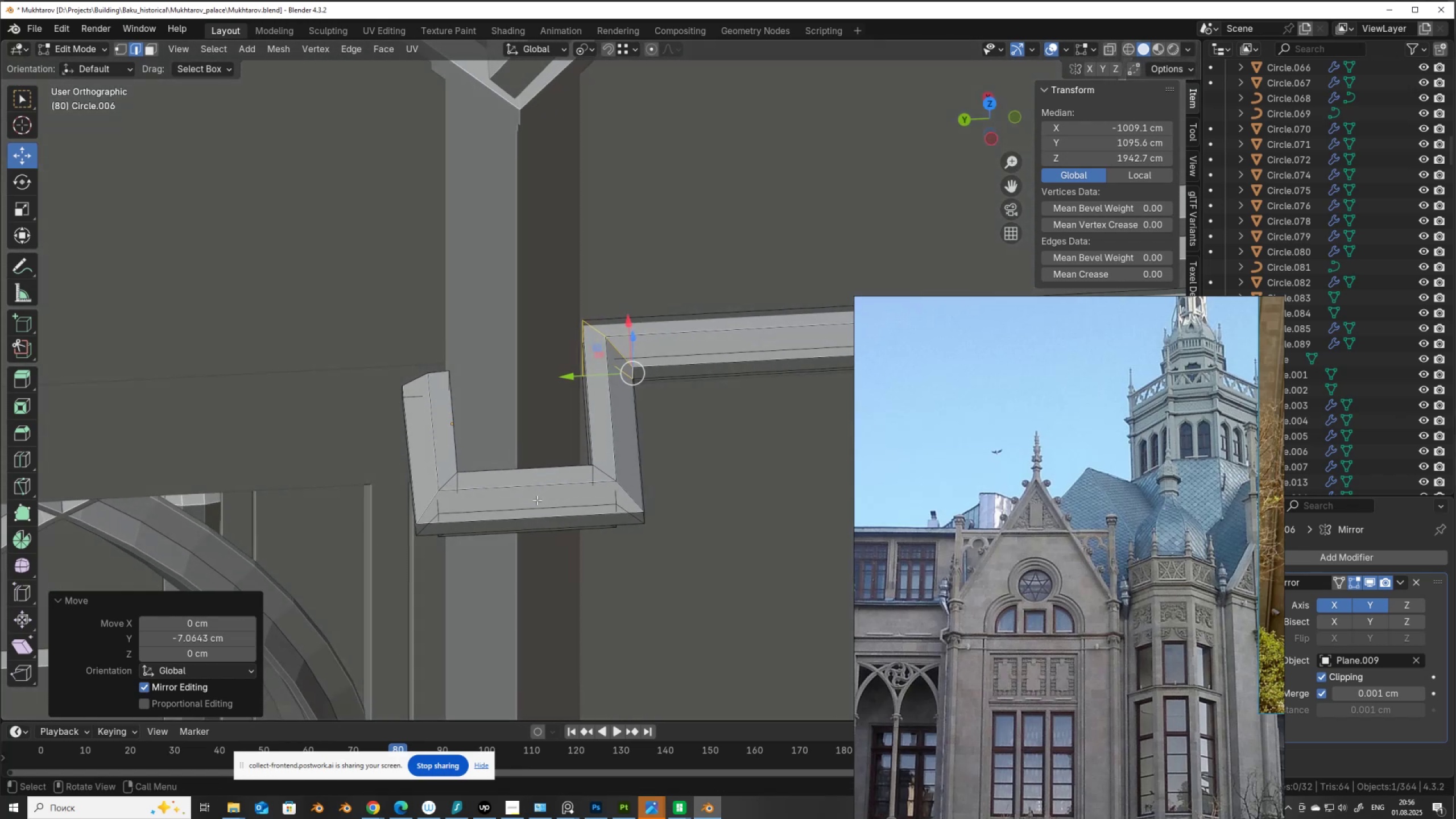 
hold_key(key=AltLeft, duration=0.34)
 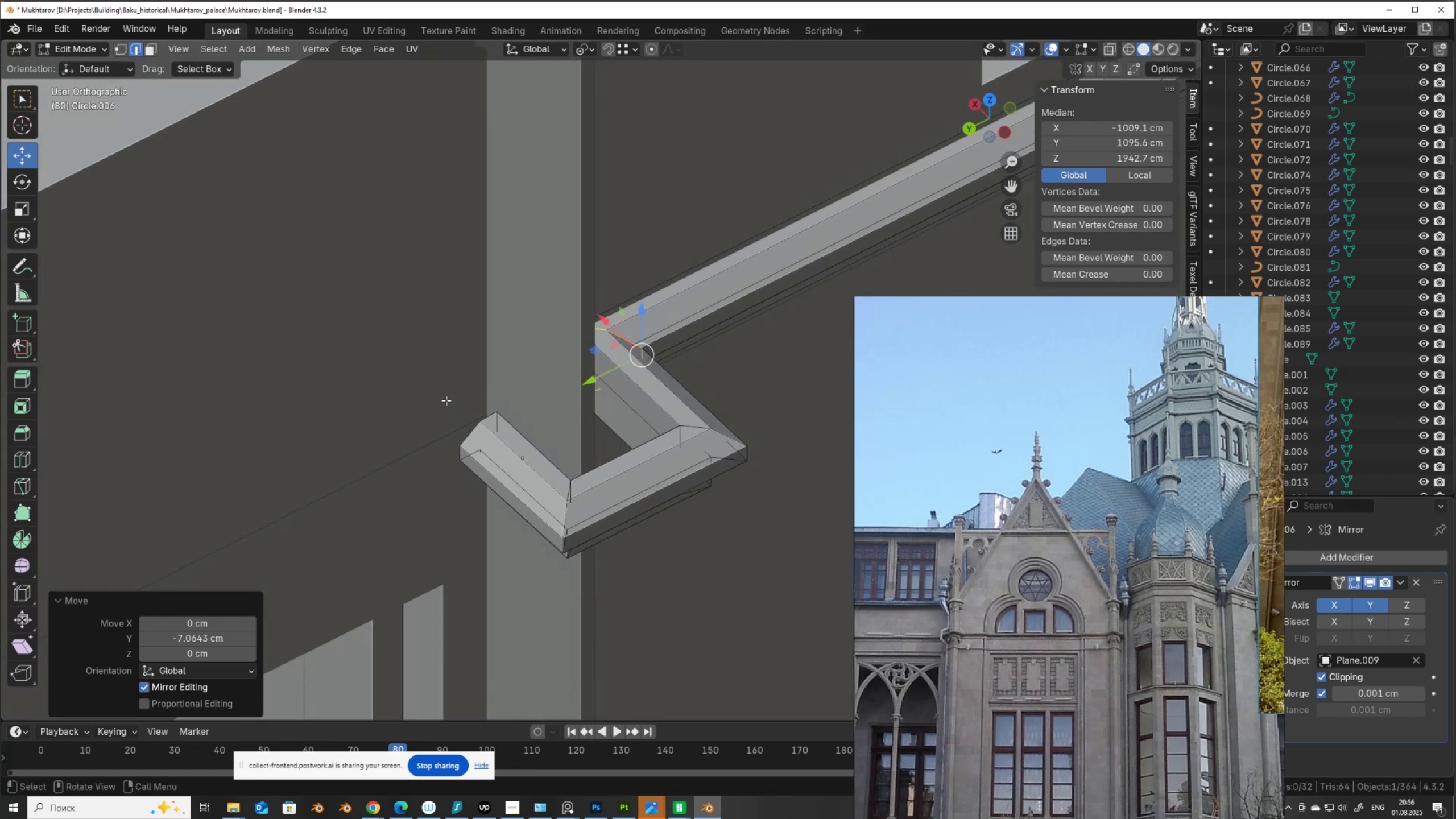 
key(Alt+AltLeft)
 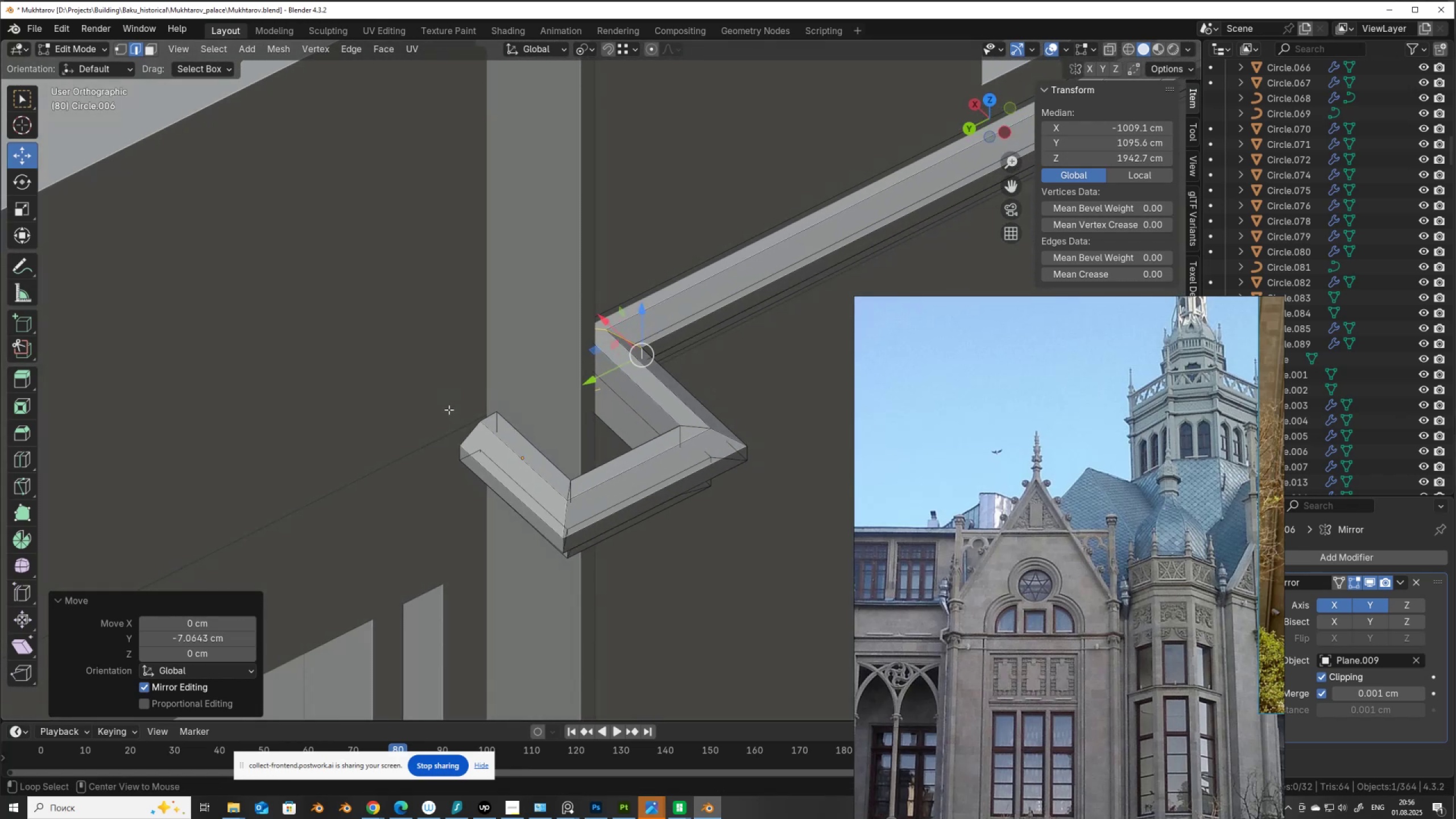 
key(Alt+Z)
 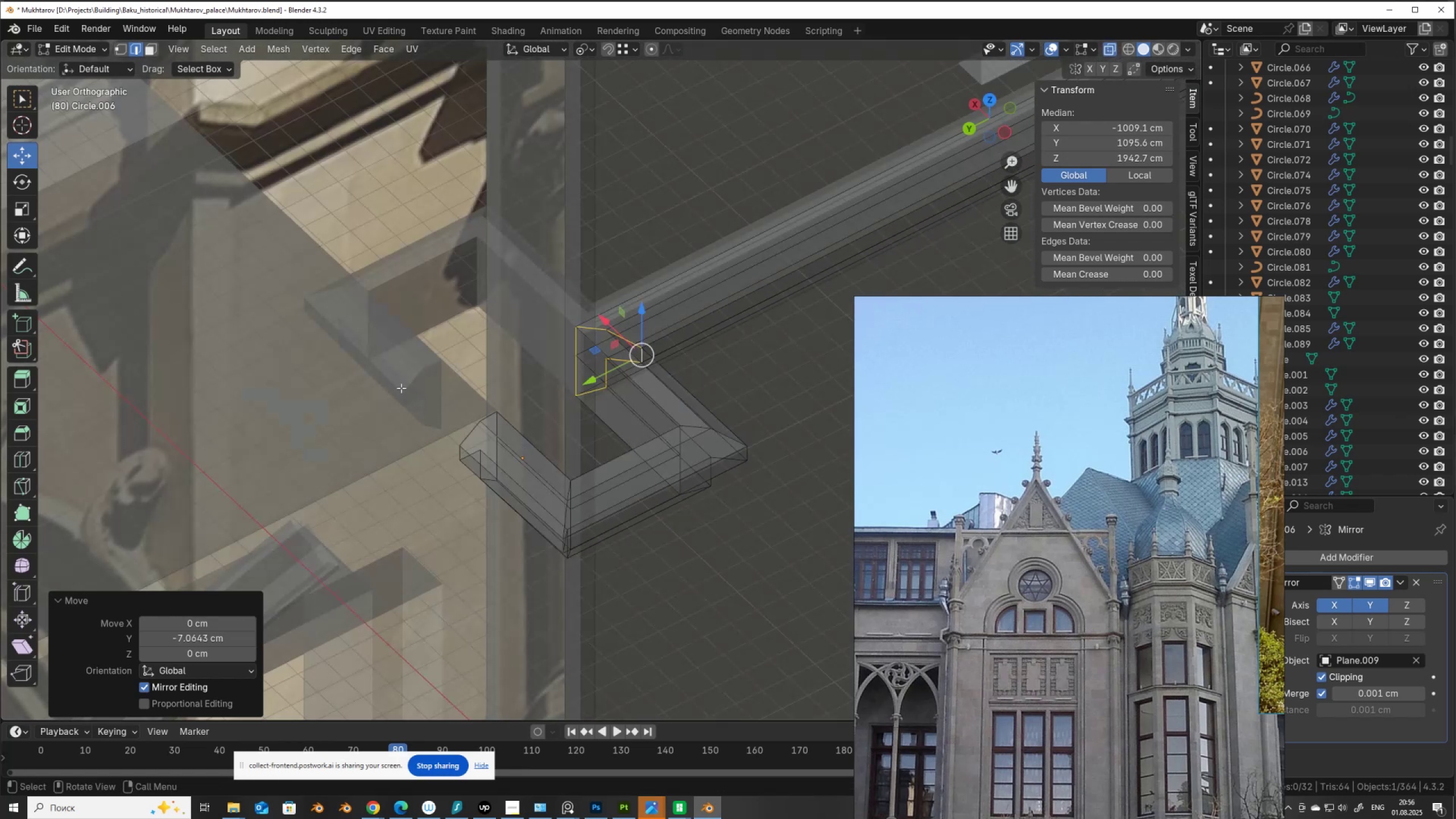 
left_click_drag(start_coordinate=[413, 398], to_coordinate=[516, 538])
 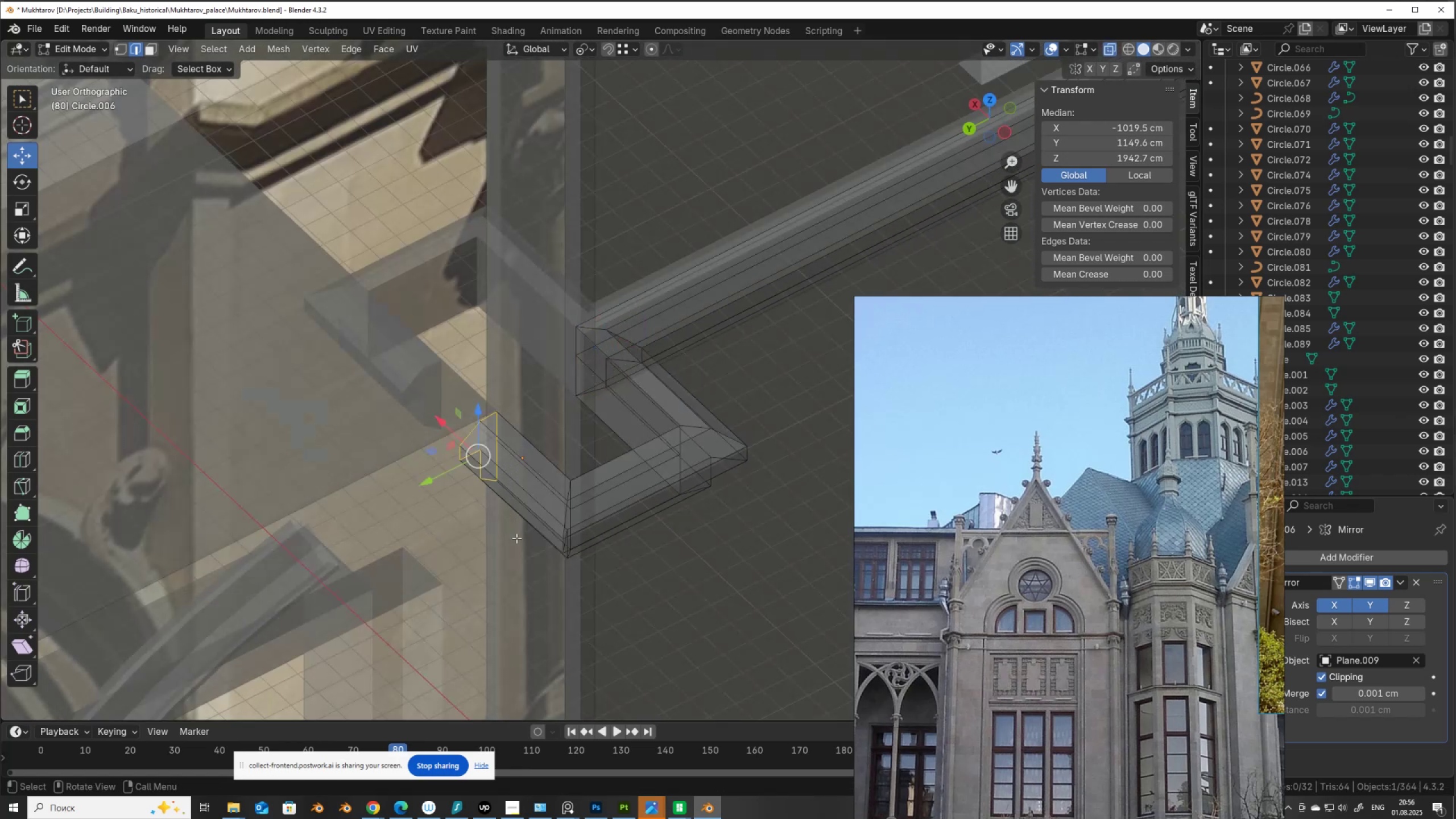 
key(Alt+AltLeft)
 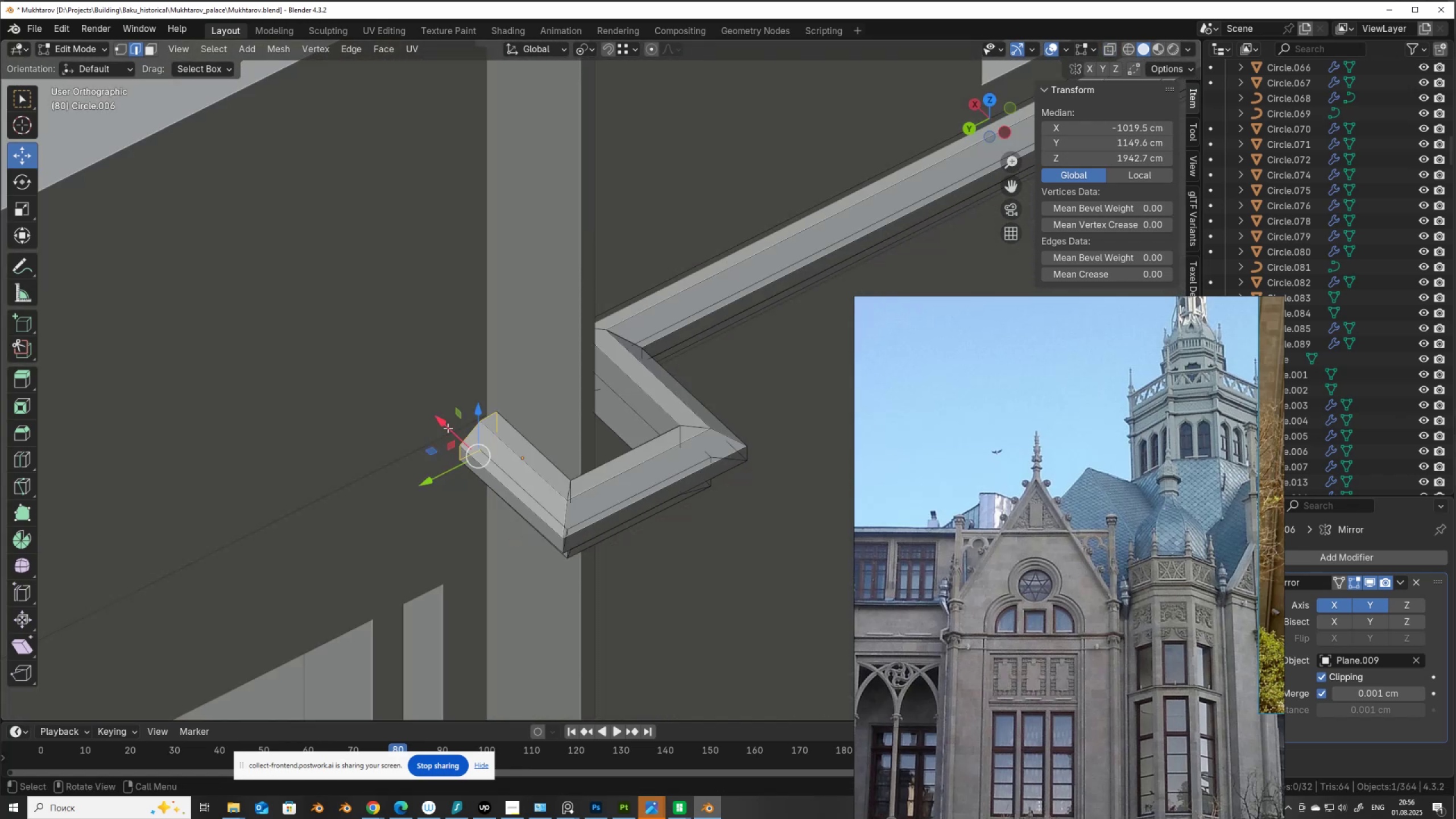 
key(Alt+Z)
 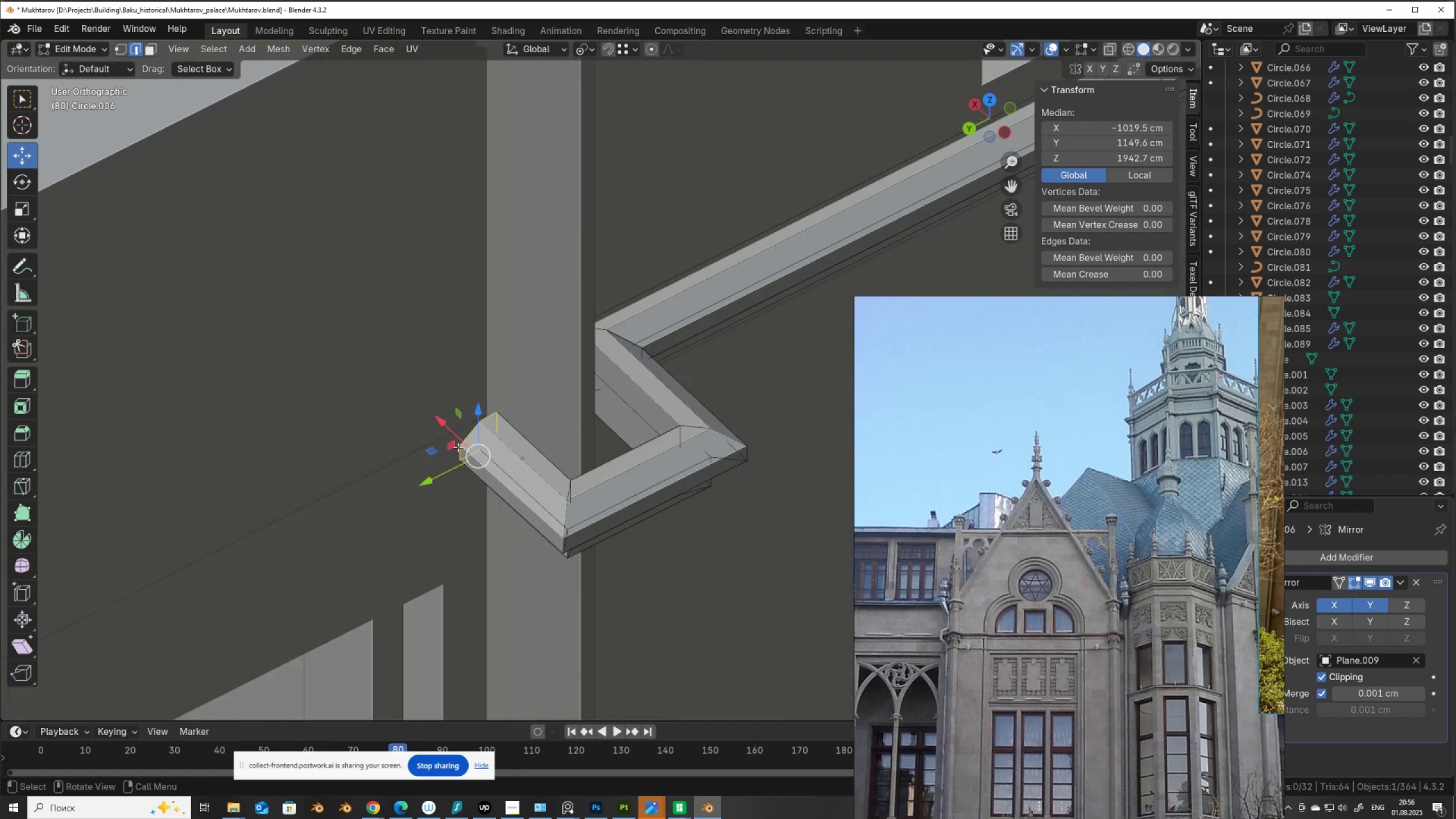 
left_click_drag(start_coordinate=[439, 417], to_coordinate=[390, 334])
 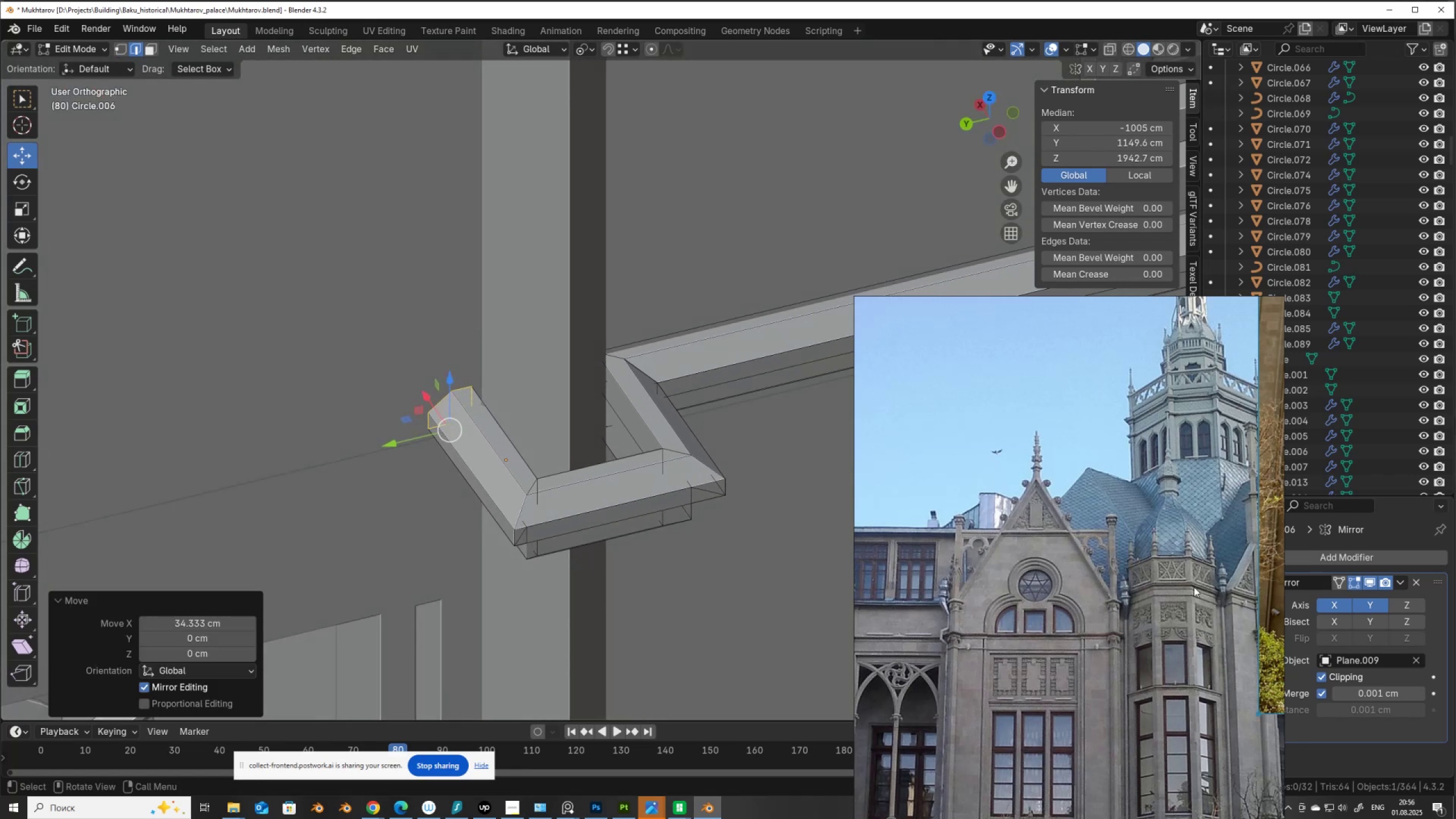 
left_click([1334, 606])
 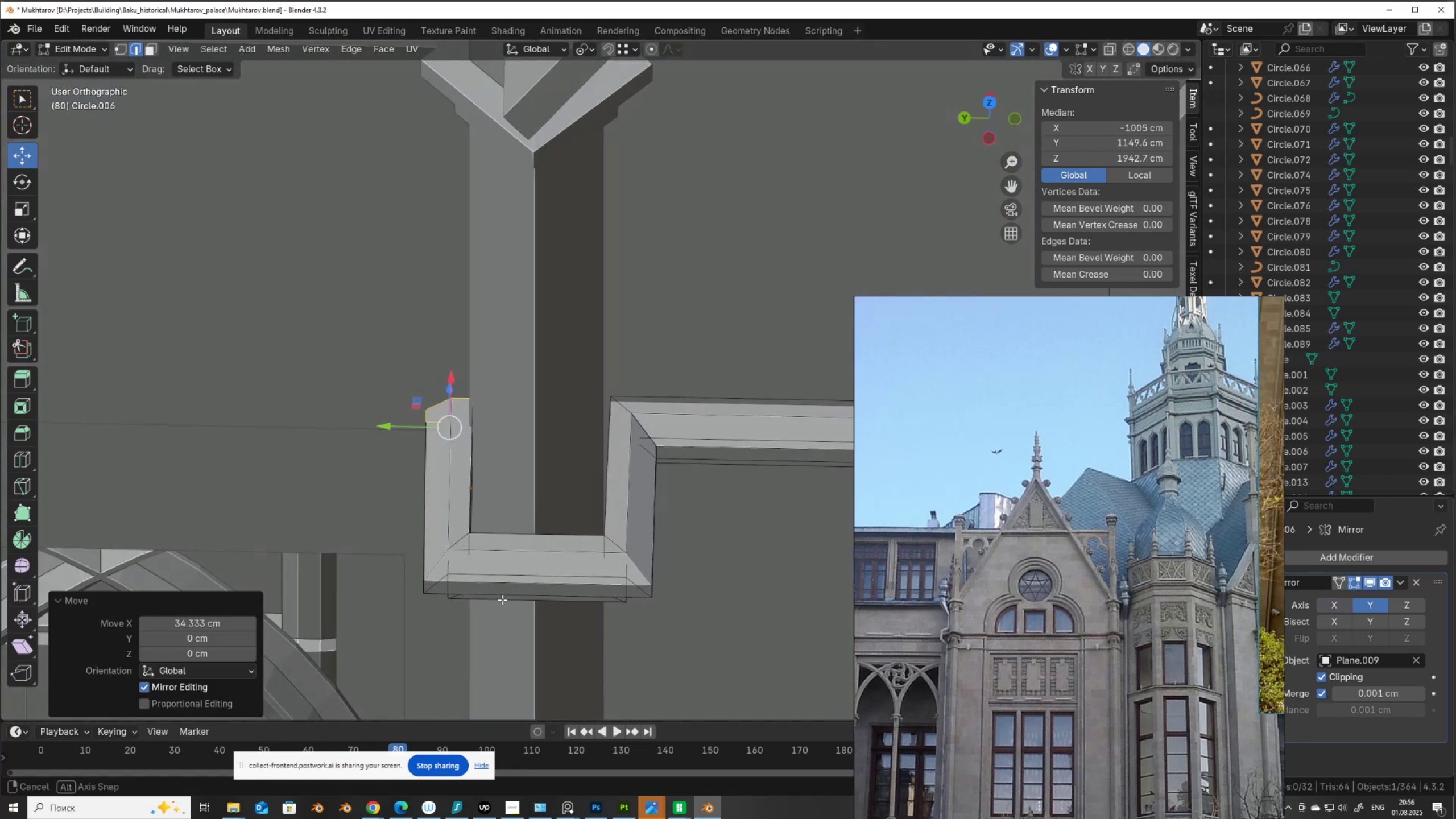 
wait(5.09)
 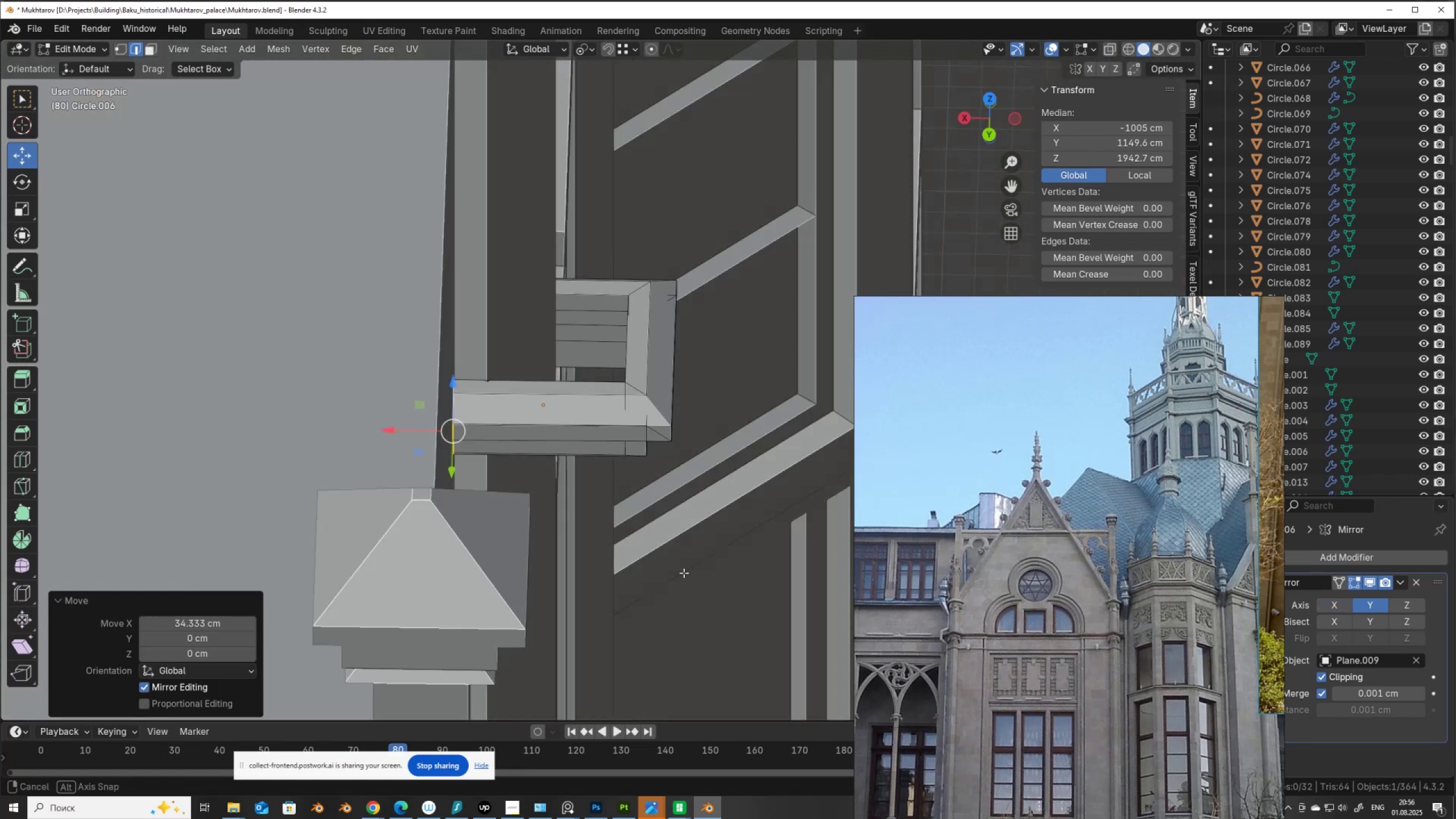 
key(Control+R)
 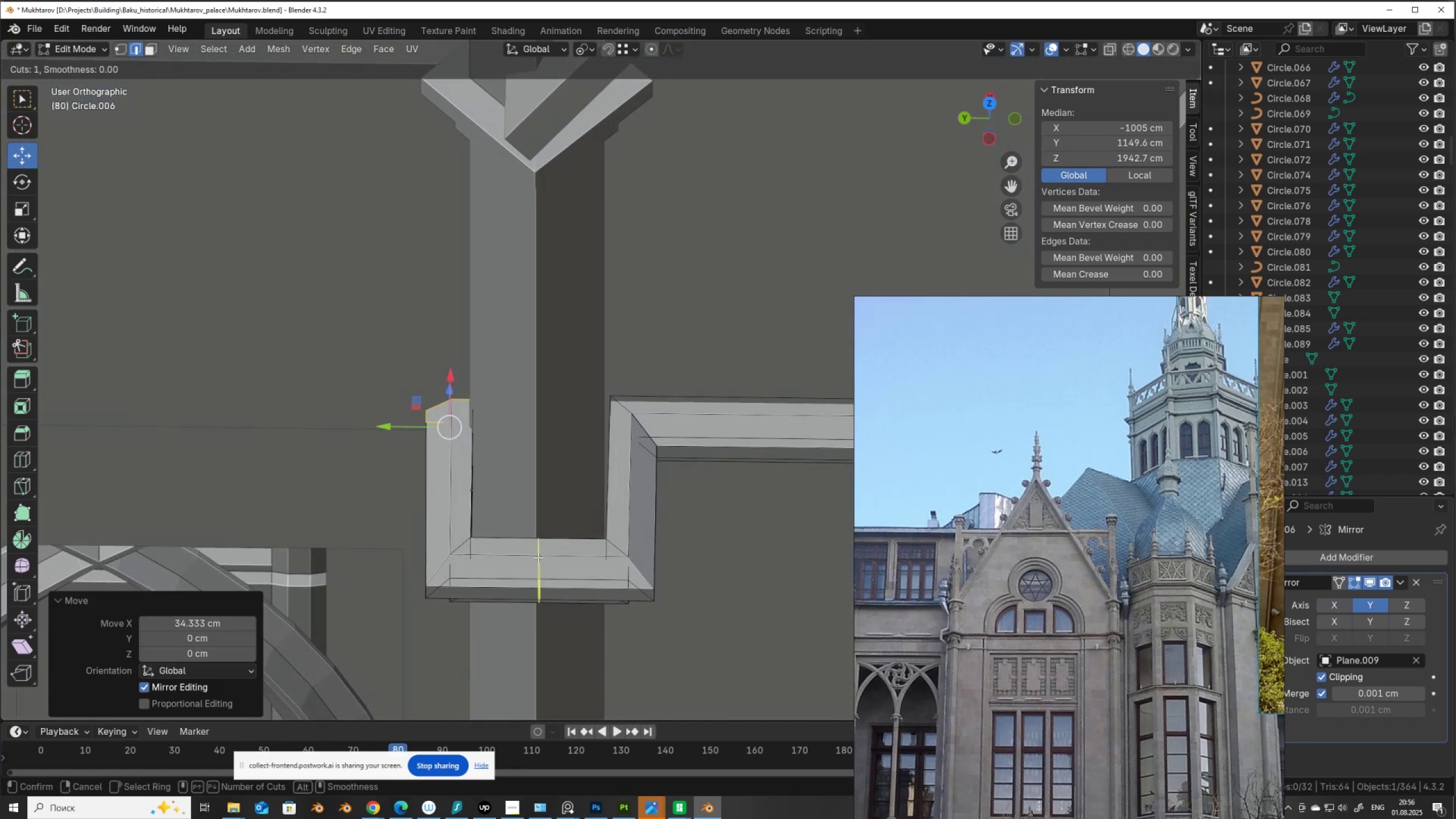 
left_click([538, 557])
 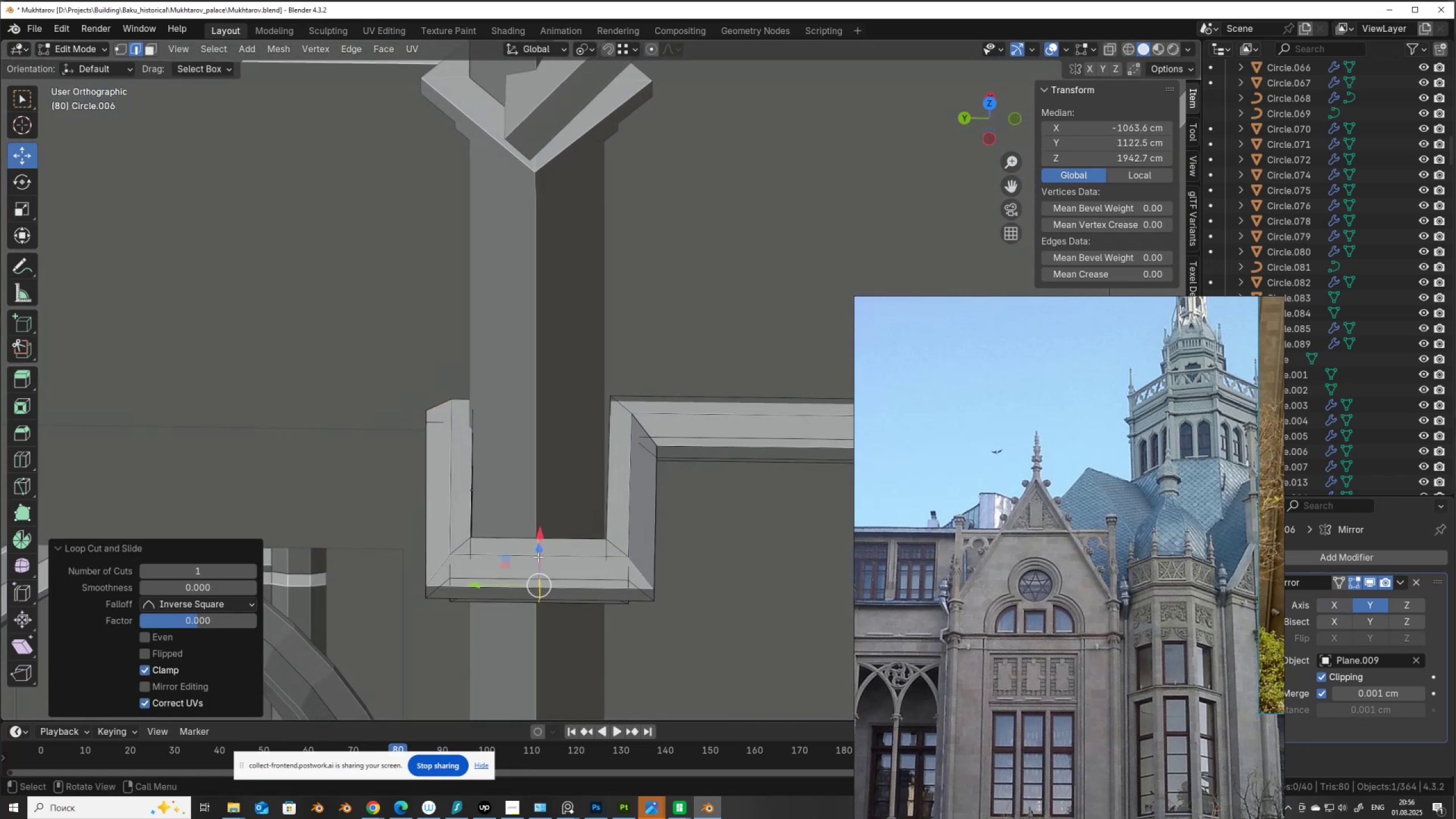 
right_click([538, 557])
 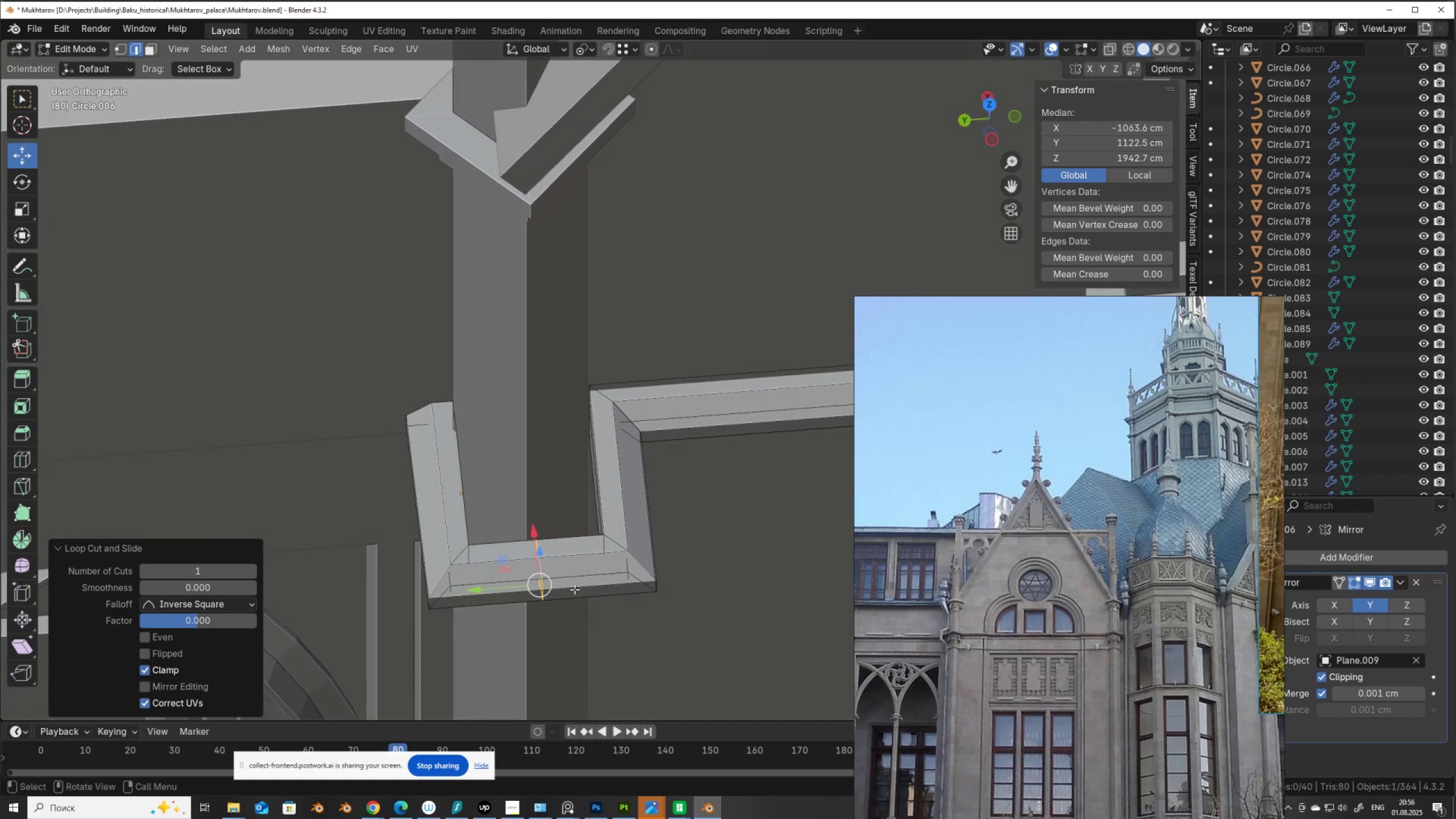 
hold_key(key=AltLeft, duration=0.37)
left_click([456, 556])
 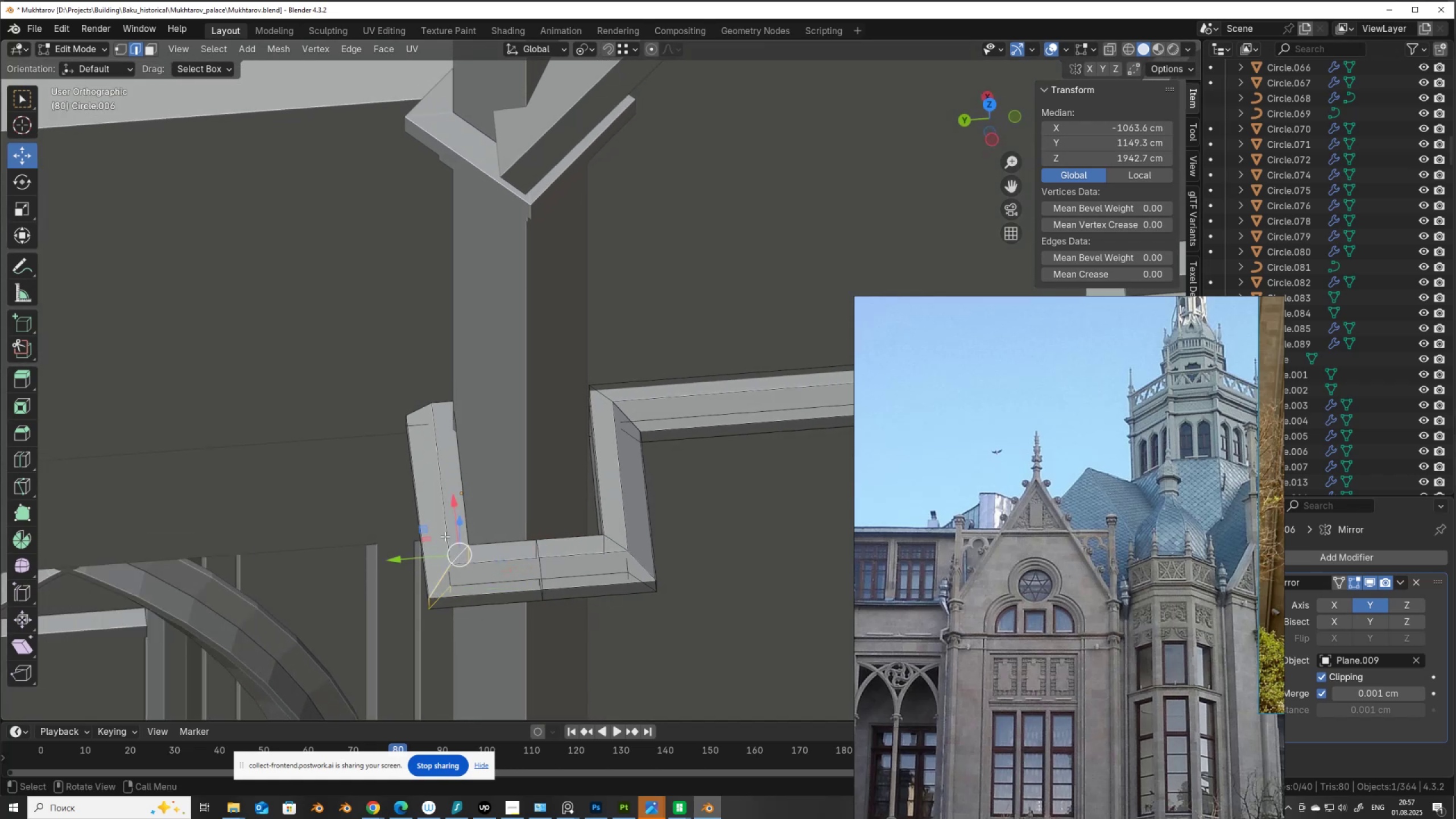 
left_click_drag(start_coordinate=[452, 506], to_coordinate=[444, 440])
 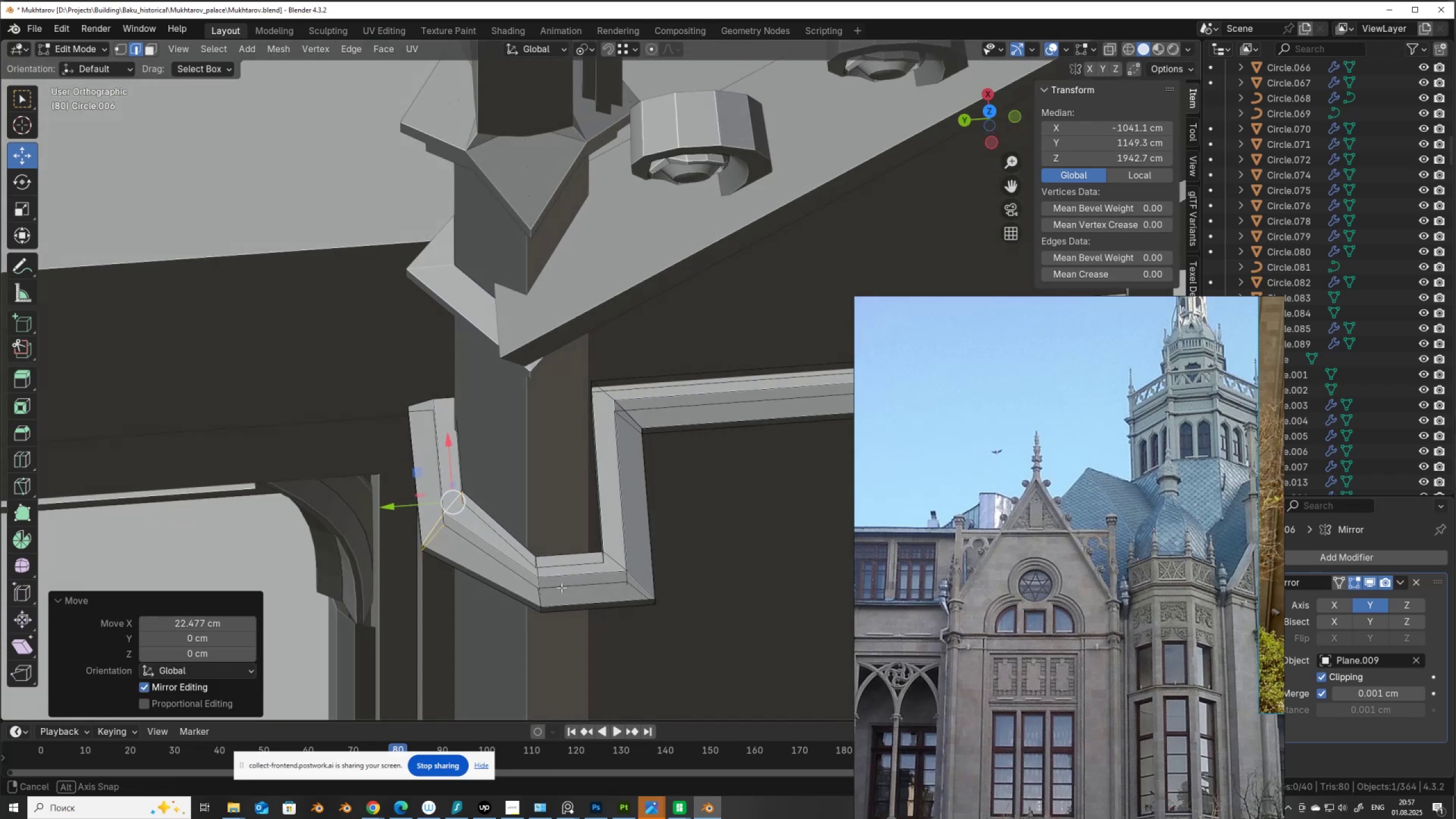 
key(Control+ControlLeft)
 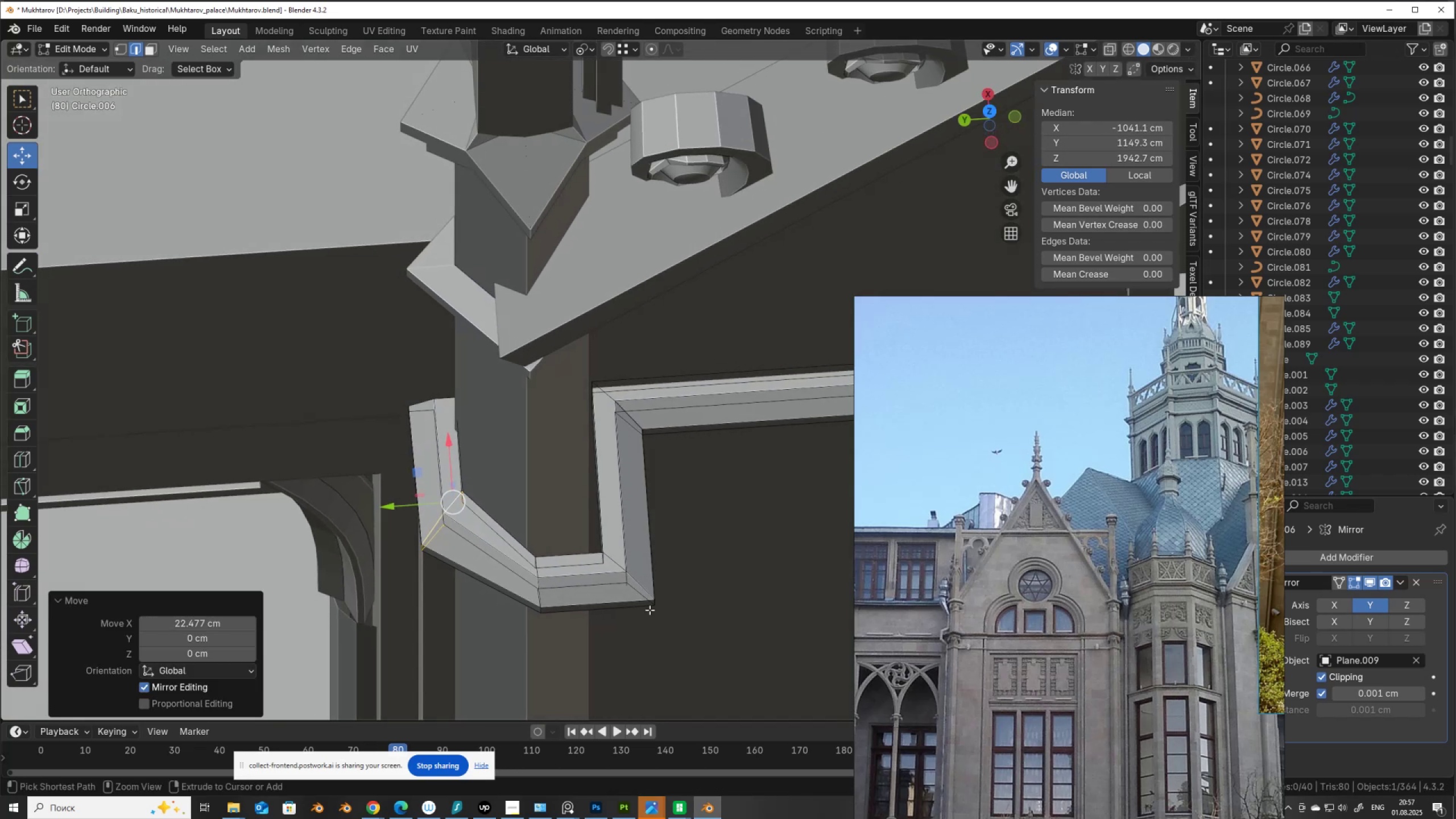 
key(Control+Z)
 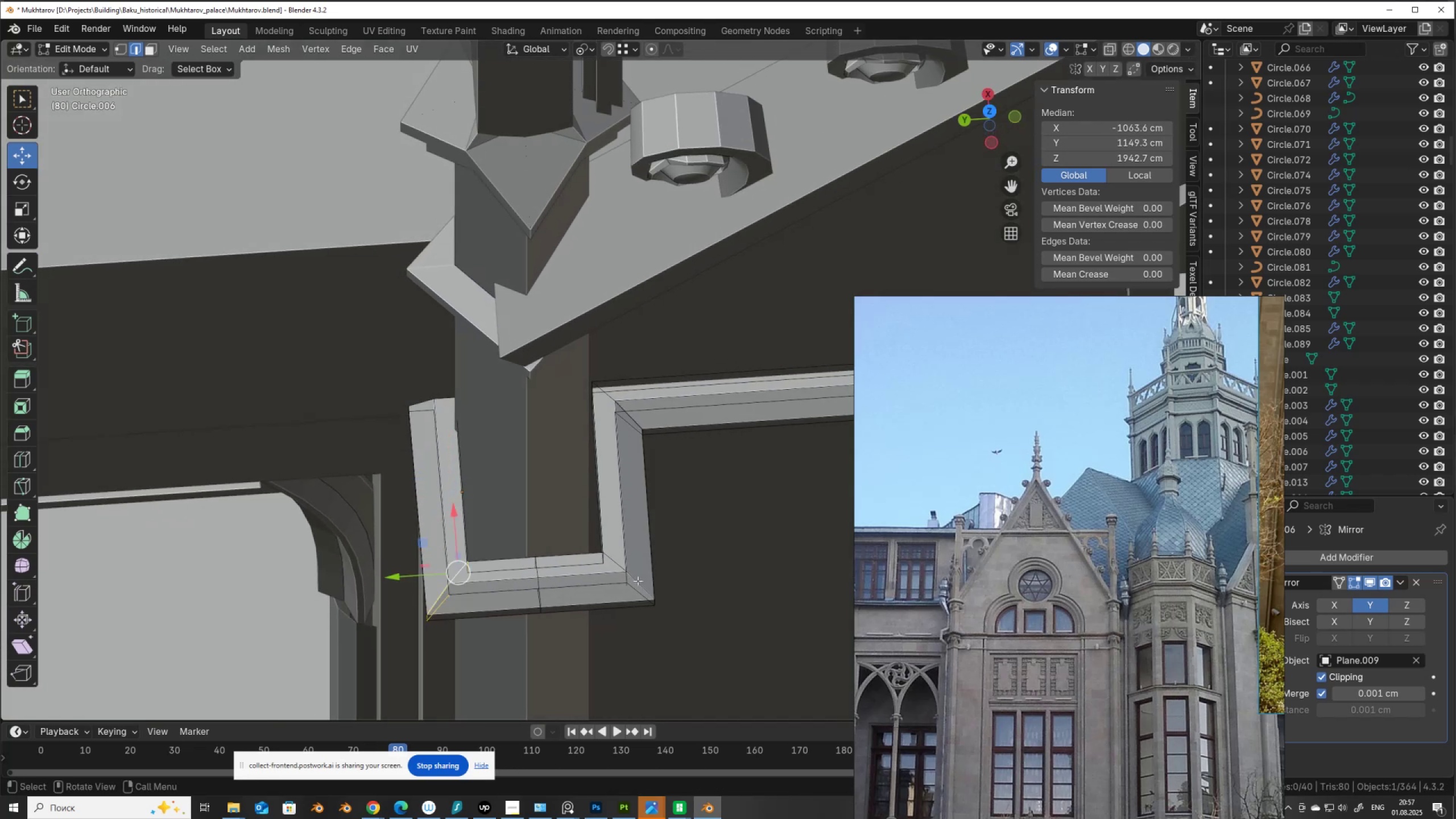 
hold_key(key=ShiftLeft, duration=0.44)
hold_key(key=AltLeft, duration=0.42)
left_click([638, 583])
 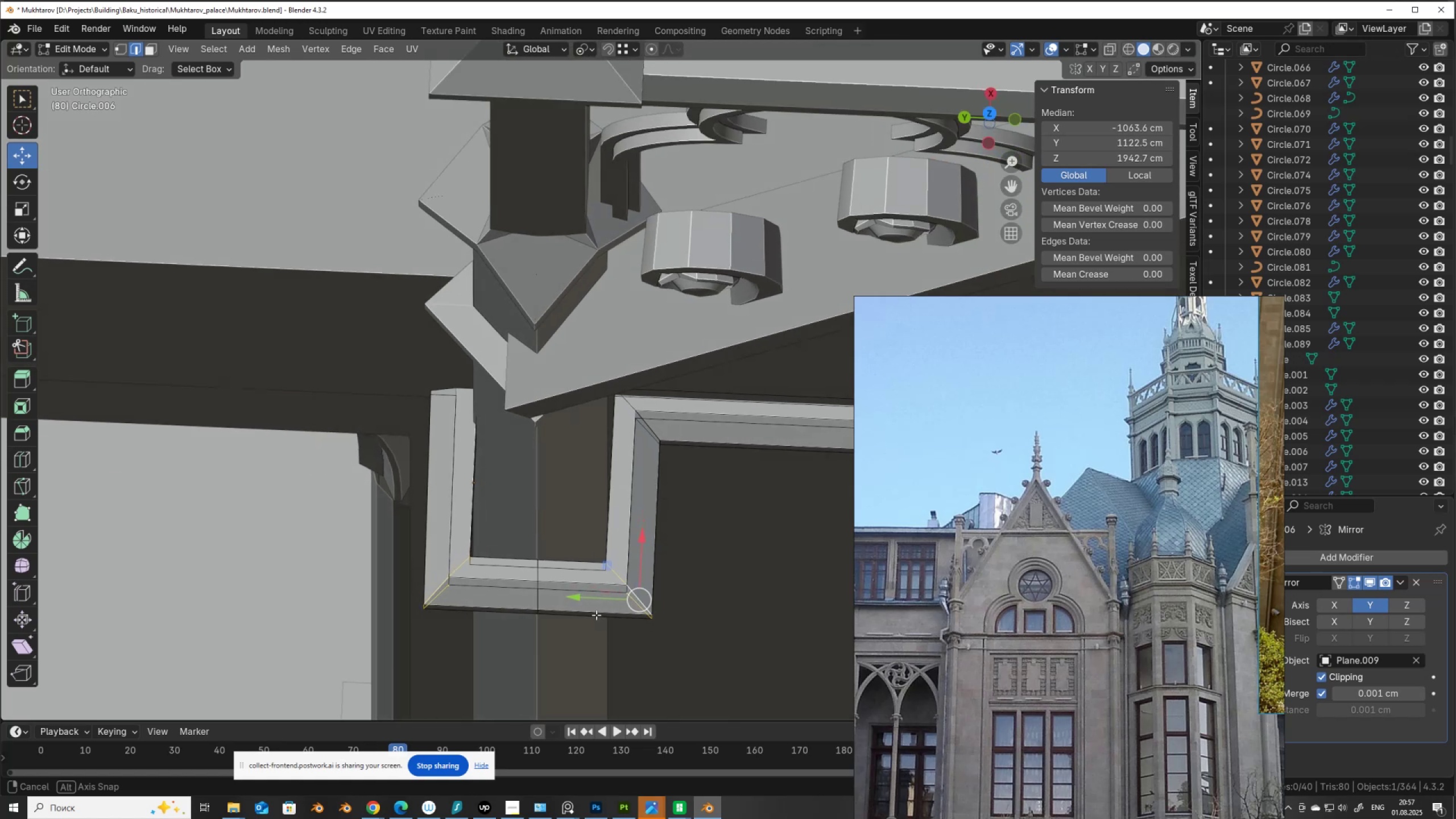 
key(Control+B)
 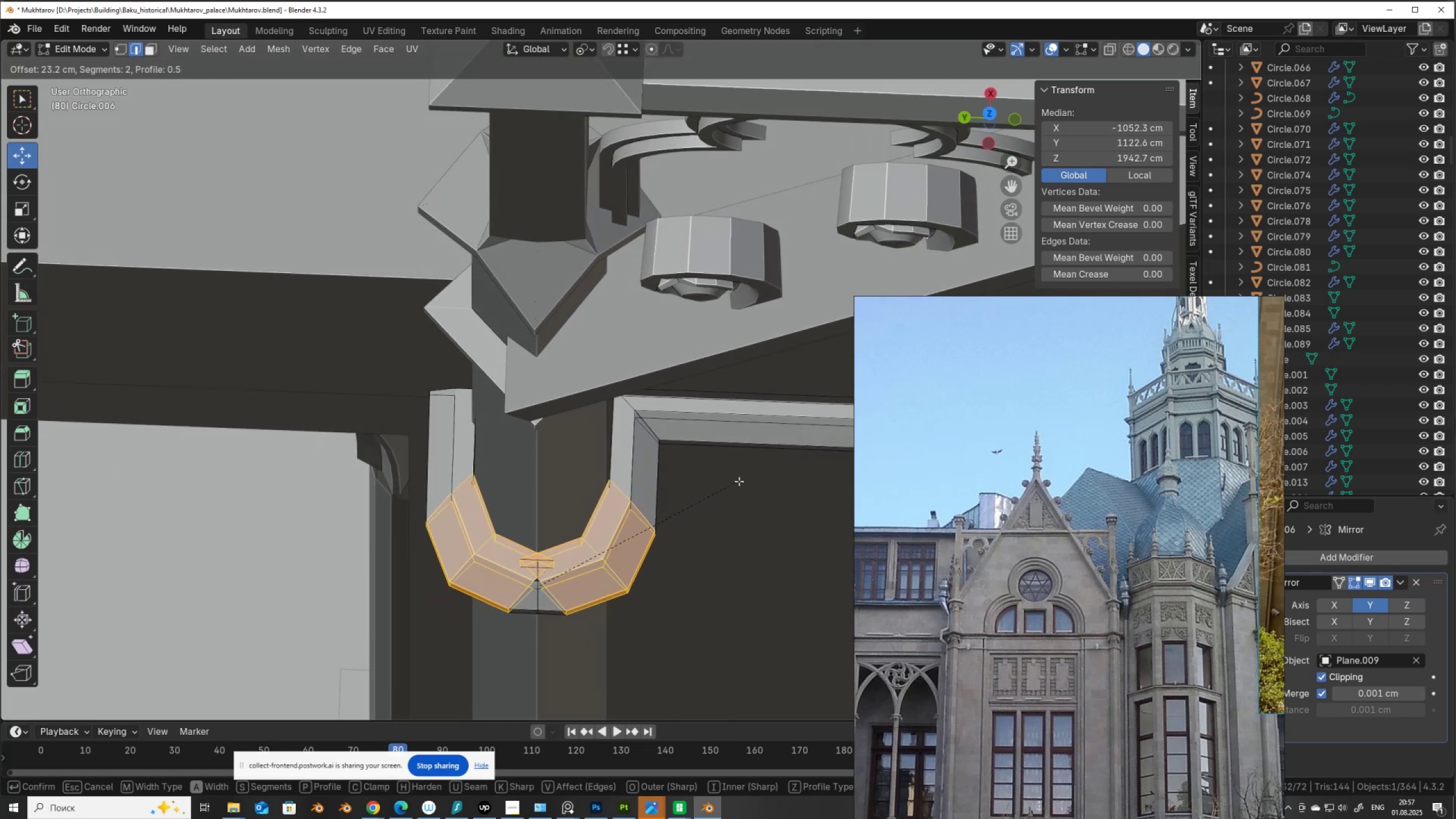 
scroll: coordinate [740, 484], scroll_direction: down, amount: 2.0
 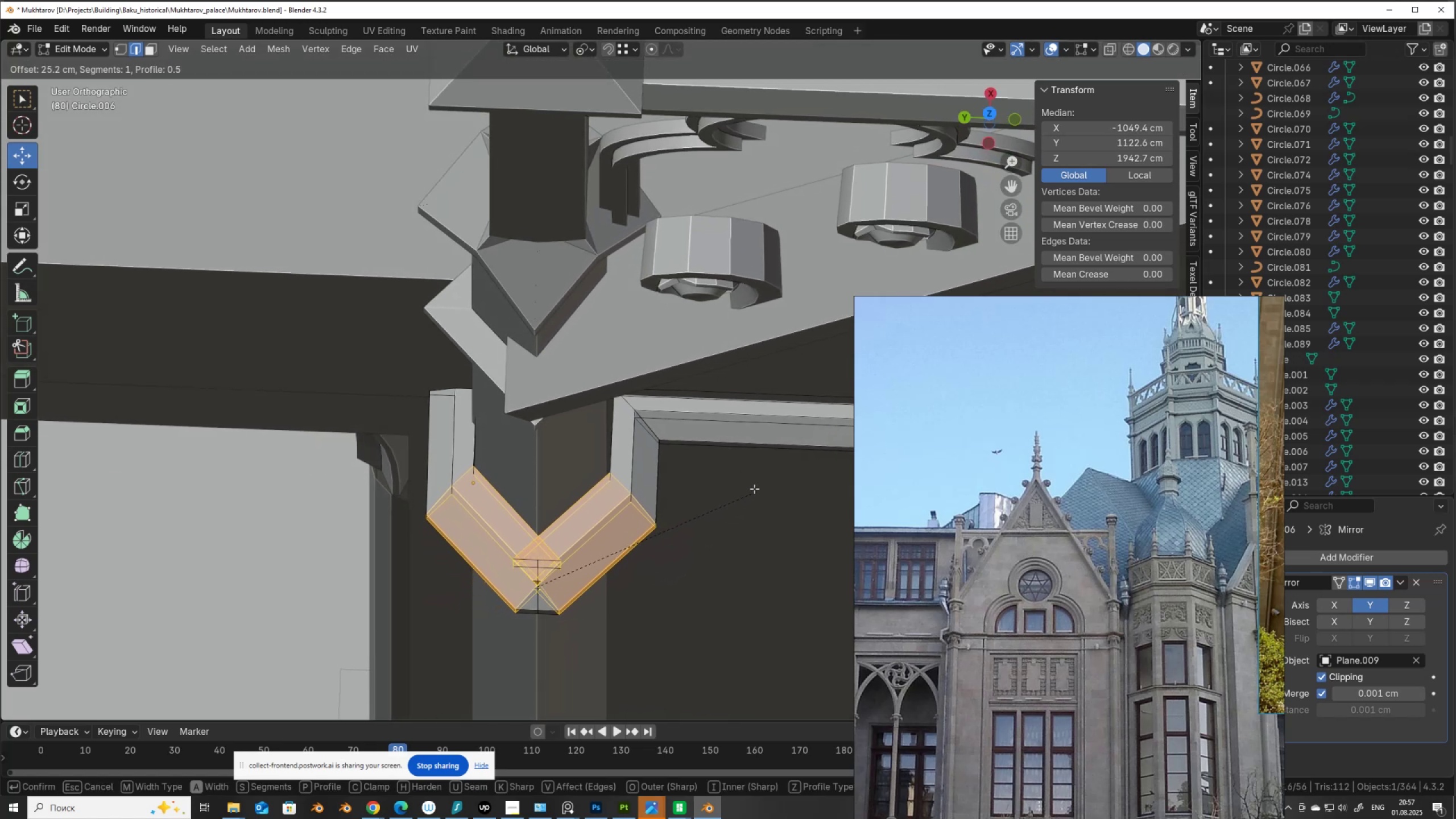 
left_click([756, 484])
 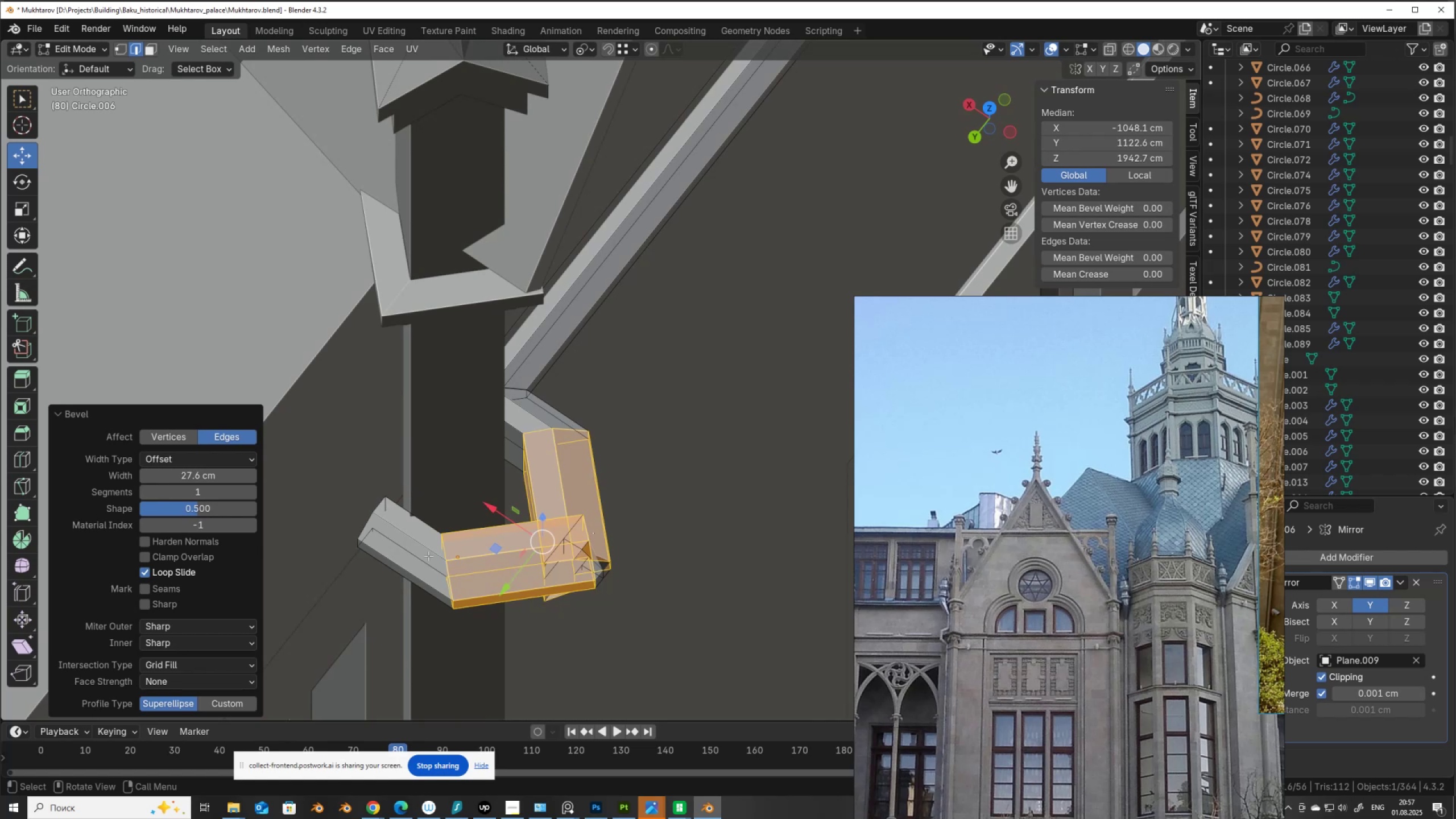 
hold_key(key=ShiftLeft, duration=1.53)
left_click_drag(start_coordinate=[191, 477], to_coordinate=[719, 514])
 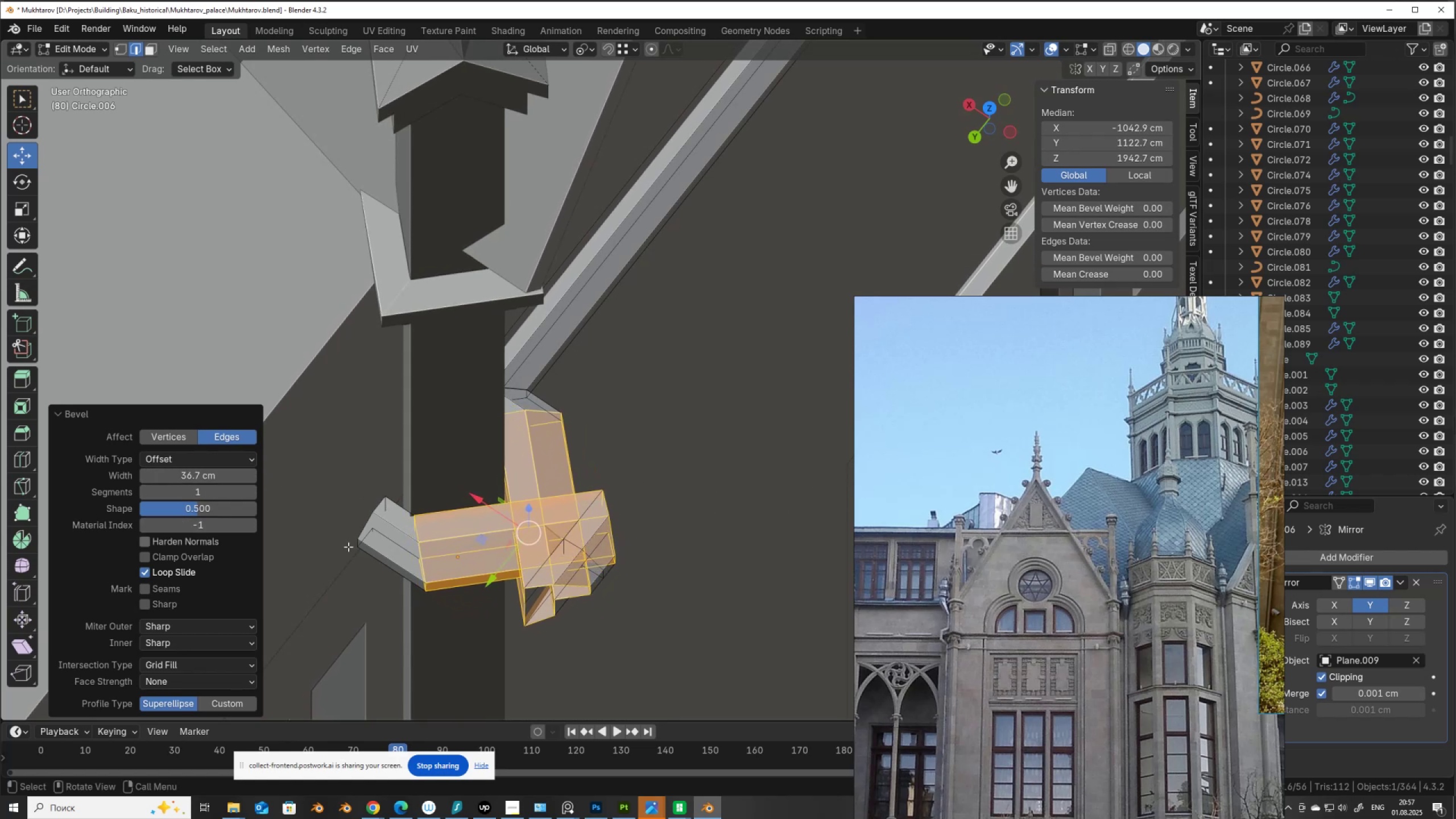 
hold_key(key=ShiftLeft, duration=1.52)
 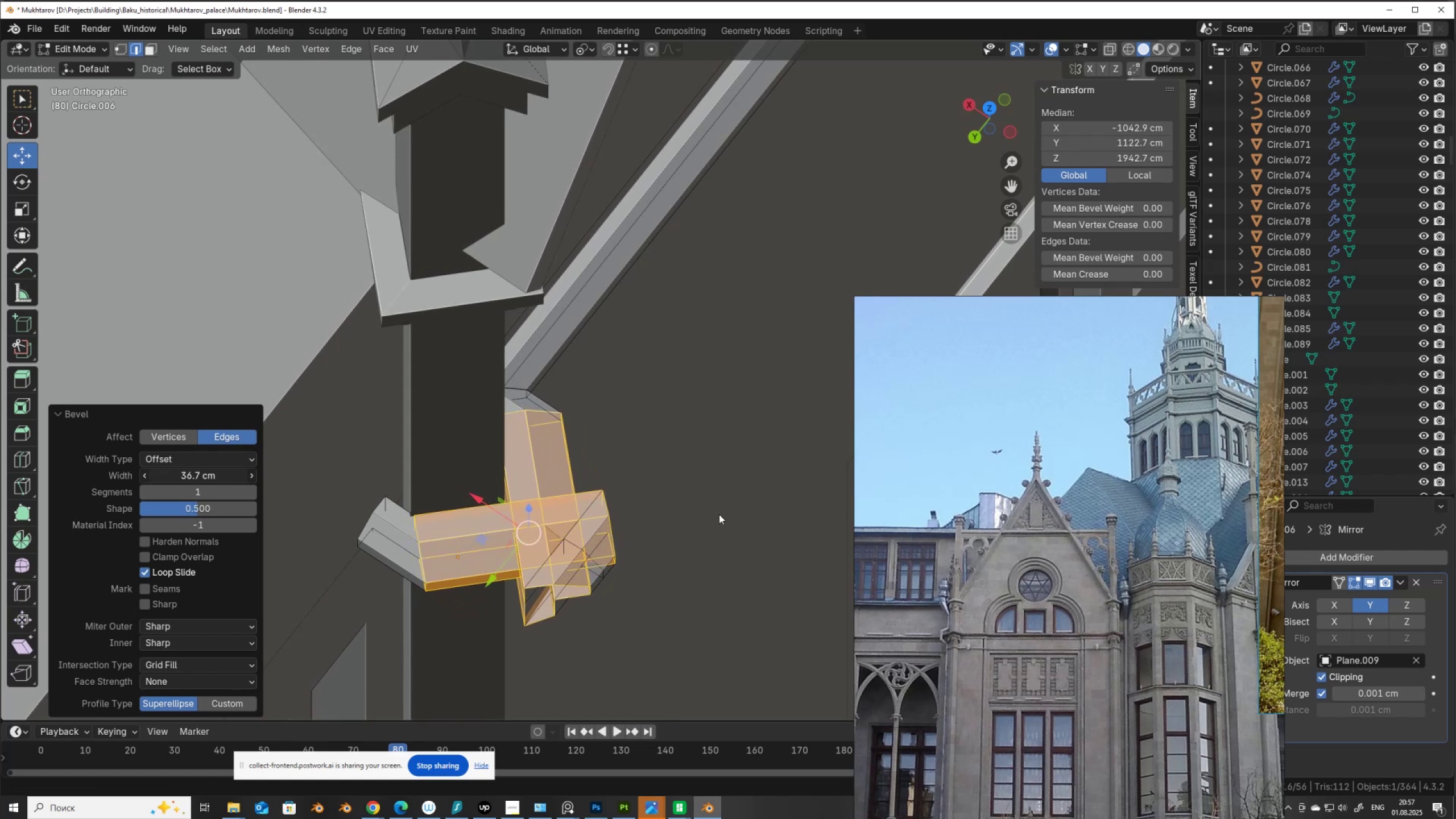 
key(Shift+ShiftLeft)
 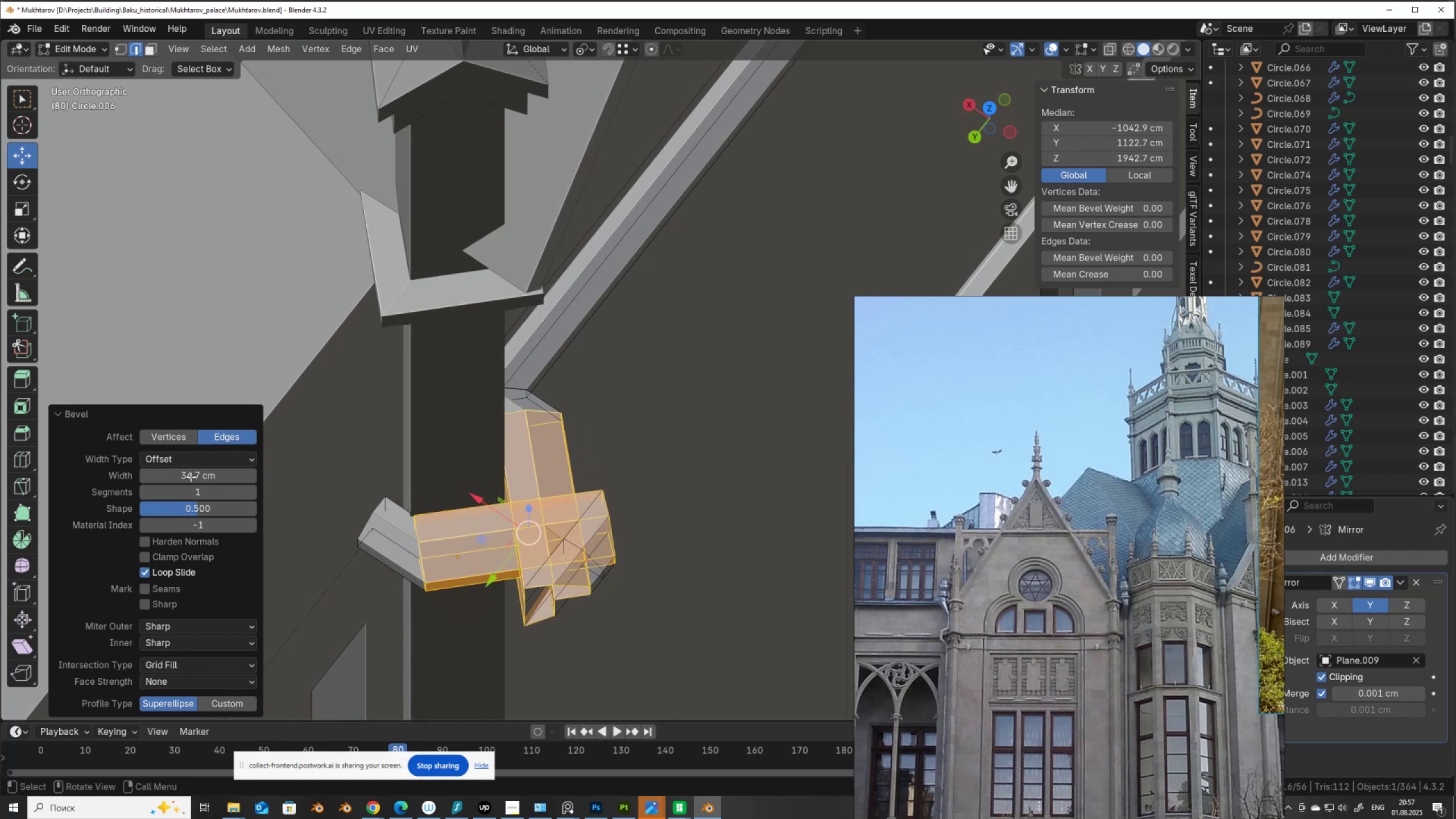 
key(Shift+ShiftLeft)
 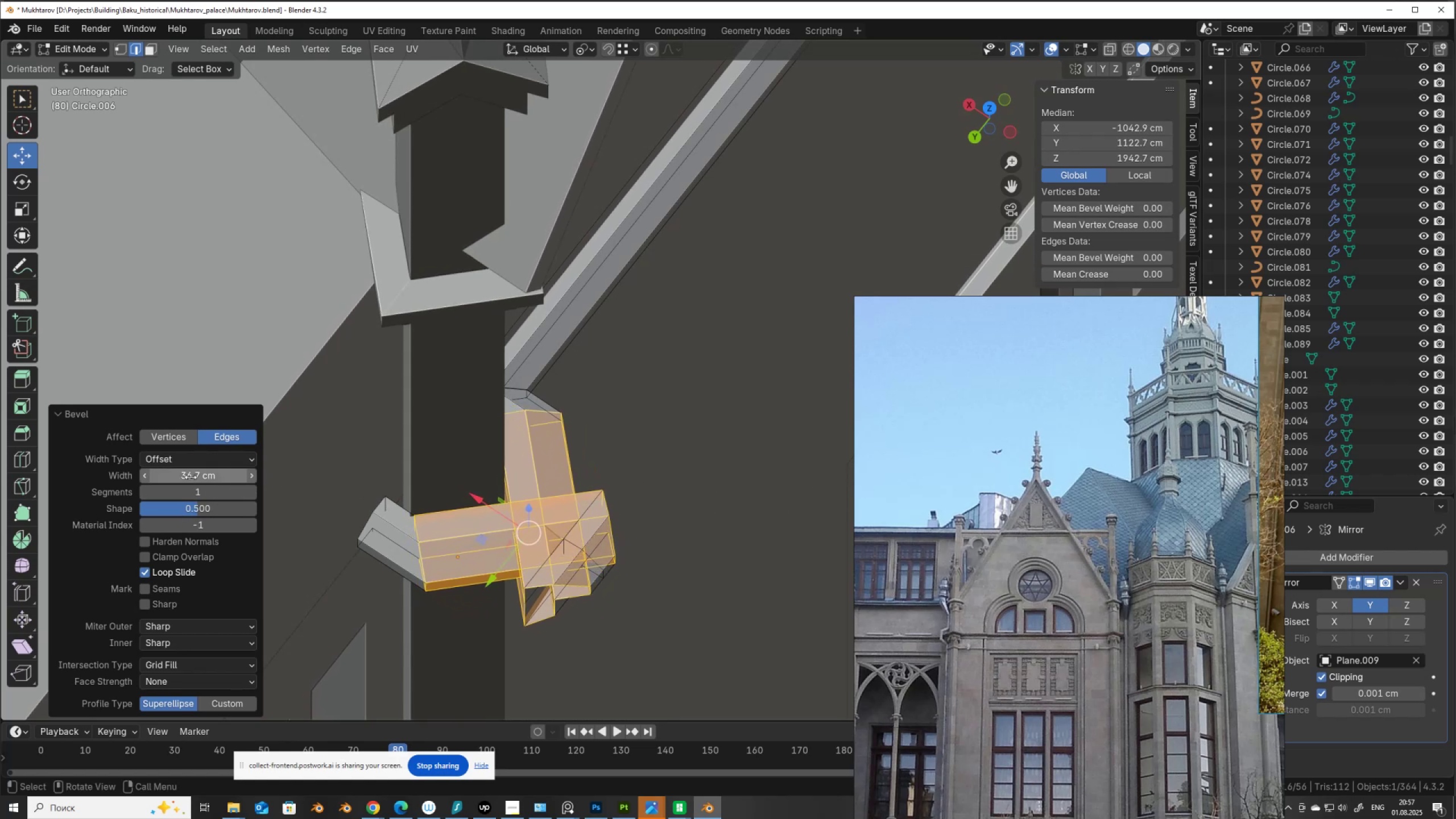 
key(Shift+ShiftLeft)
 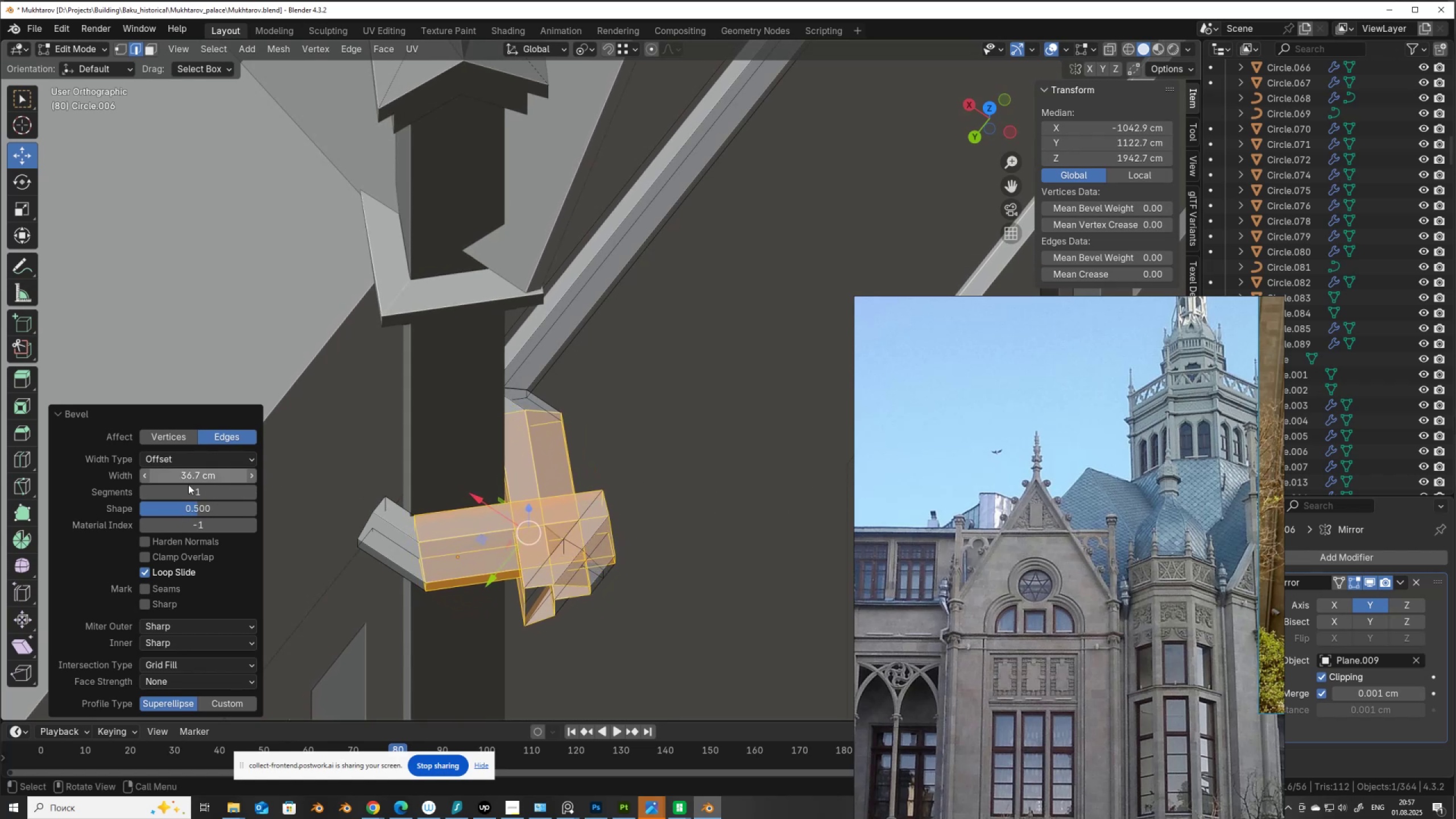 
key(Shift+ShiftLeft)
 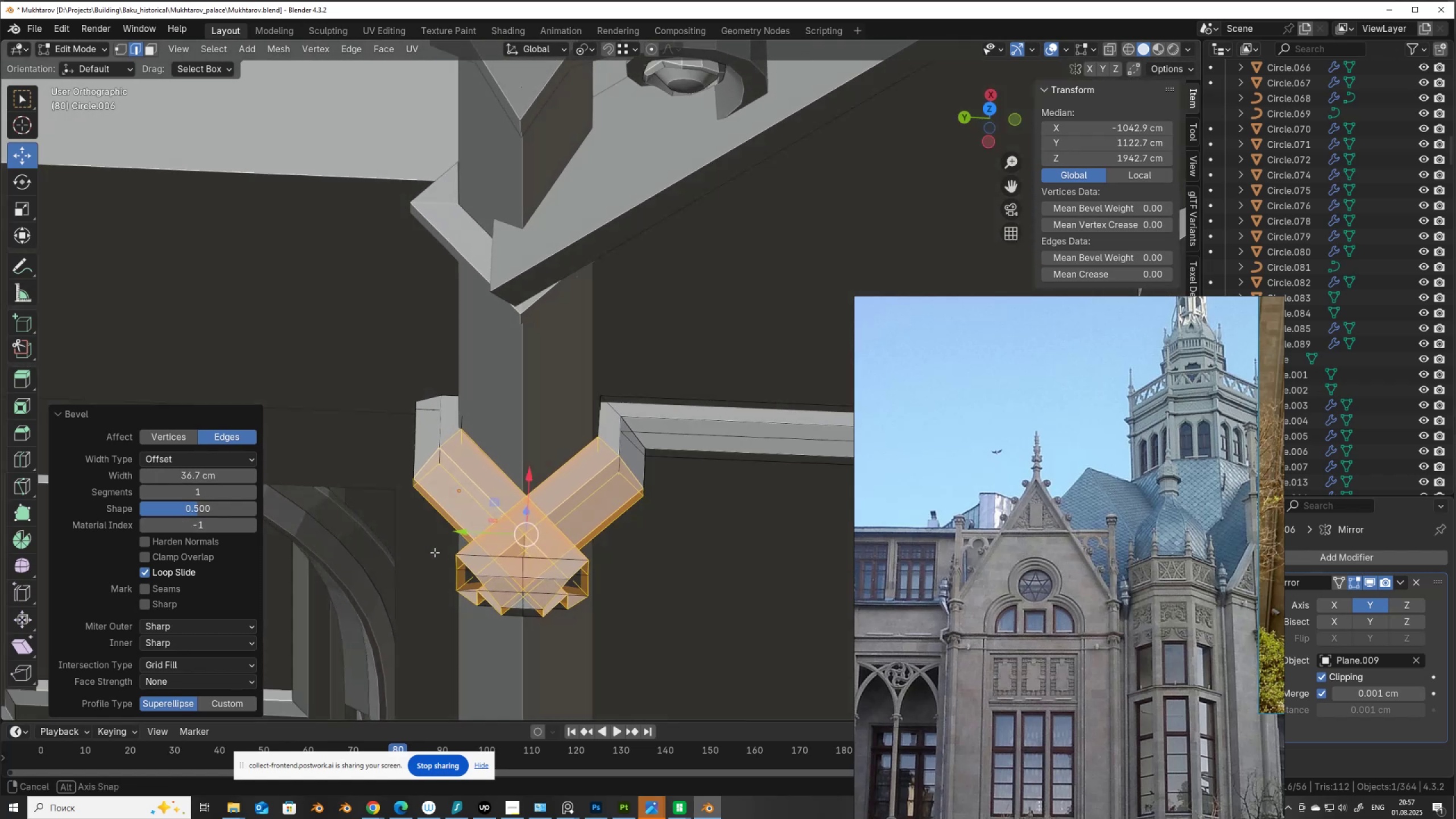 
hold_key(key=AltLeft, duration=0.91)
left_click([582, 566])
 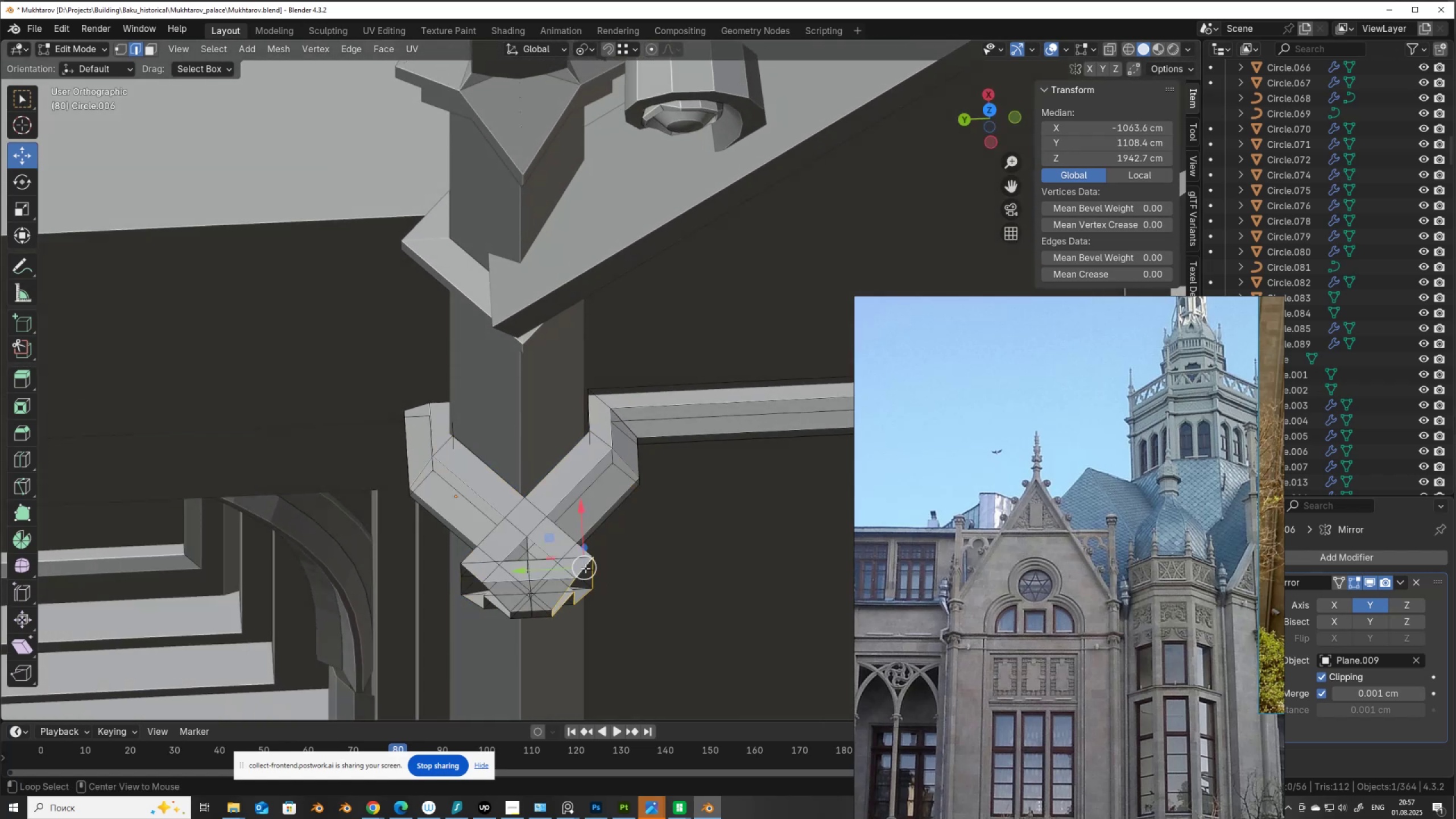 
key(Alt+Control+X)
 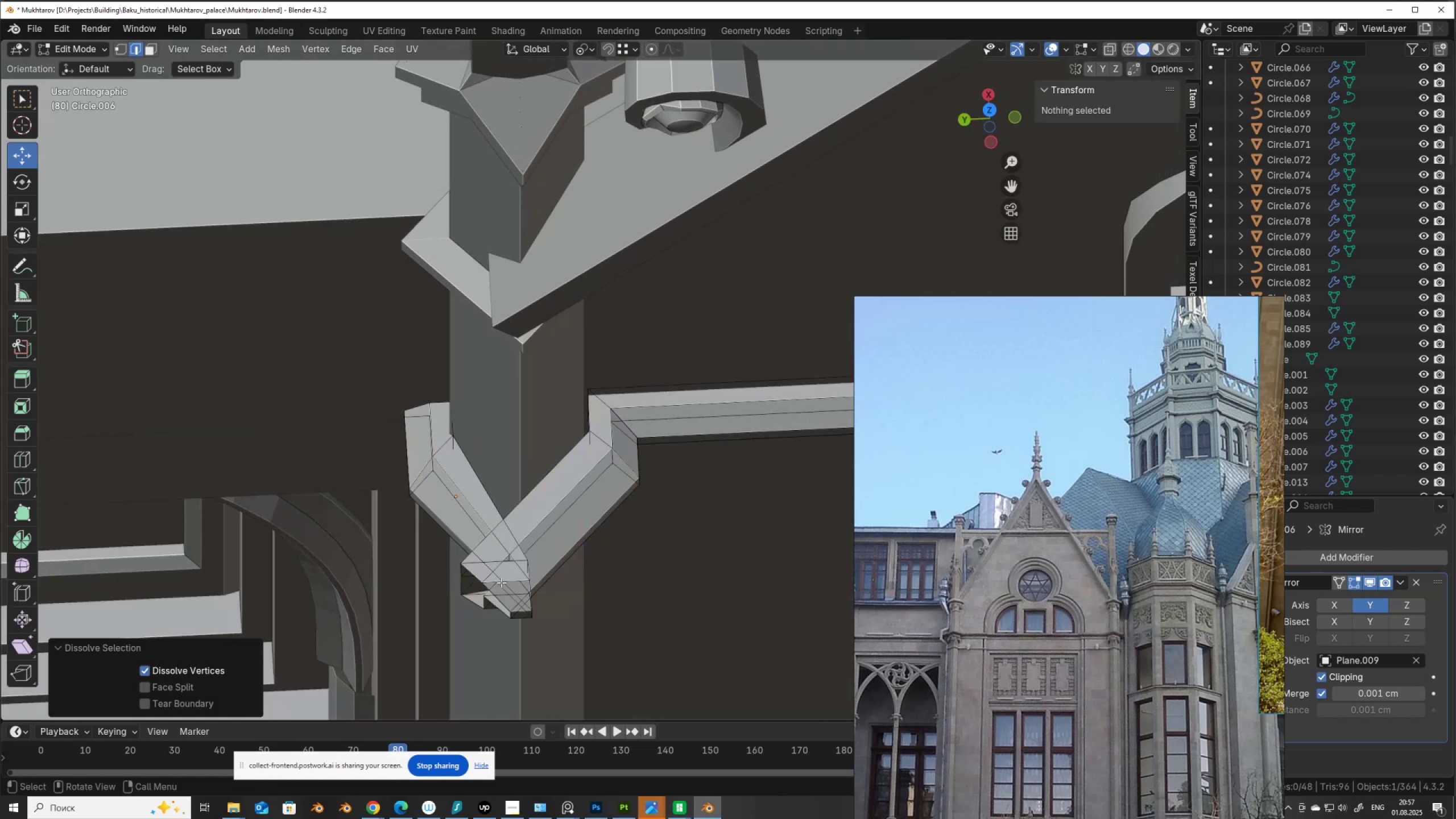 
hold_key(key=AltLeft, duration=0.96)
left_click([471, 570])
 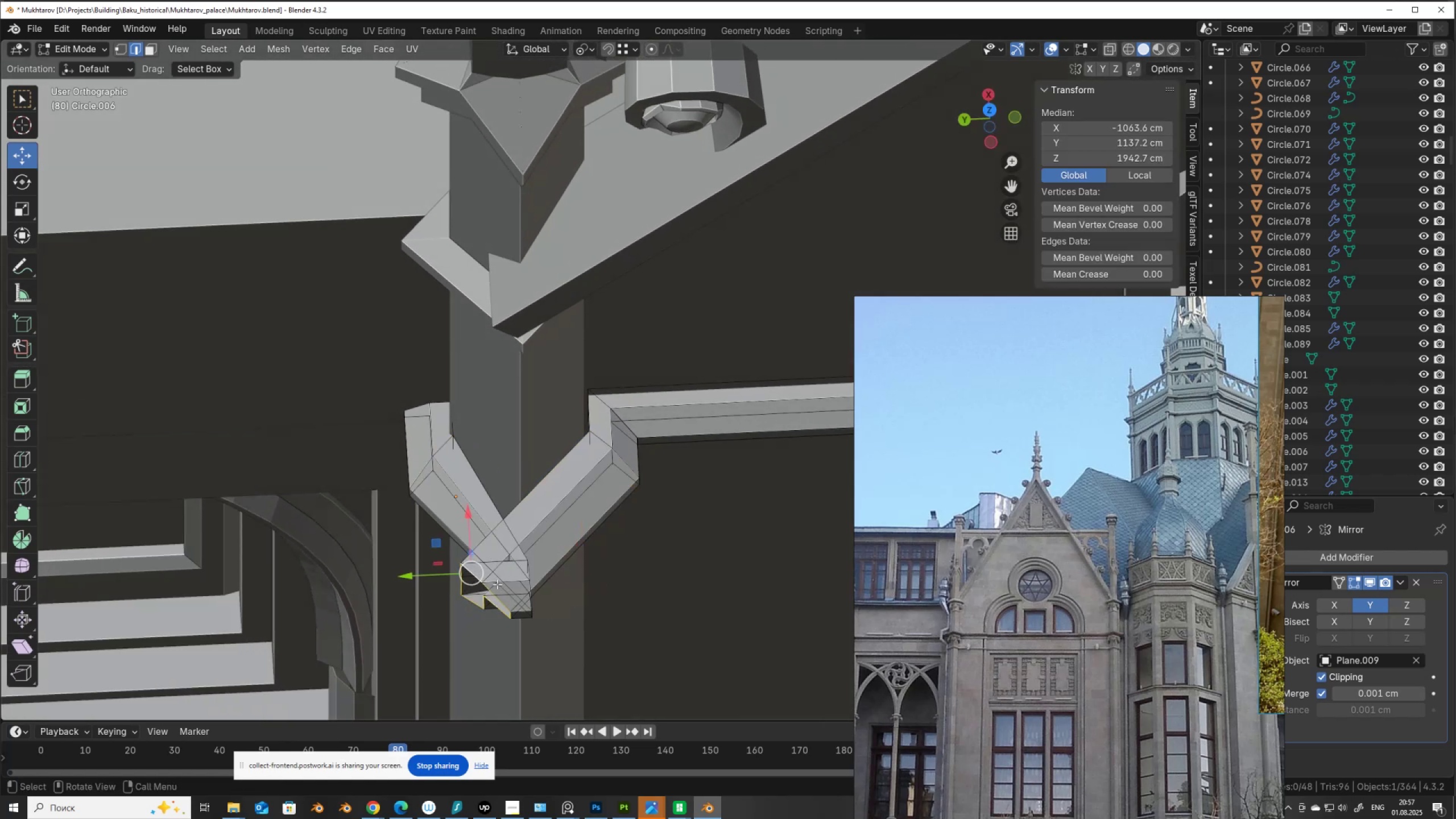 
key(Alt+Control+ControlLeft)
 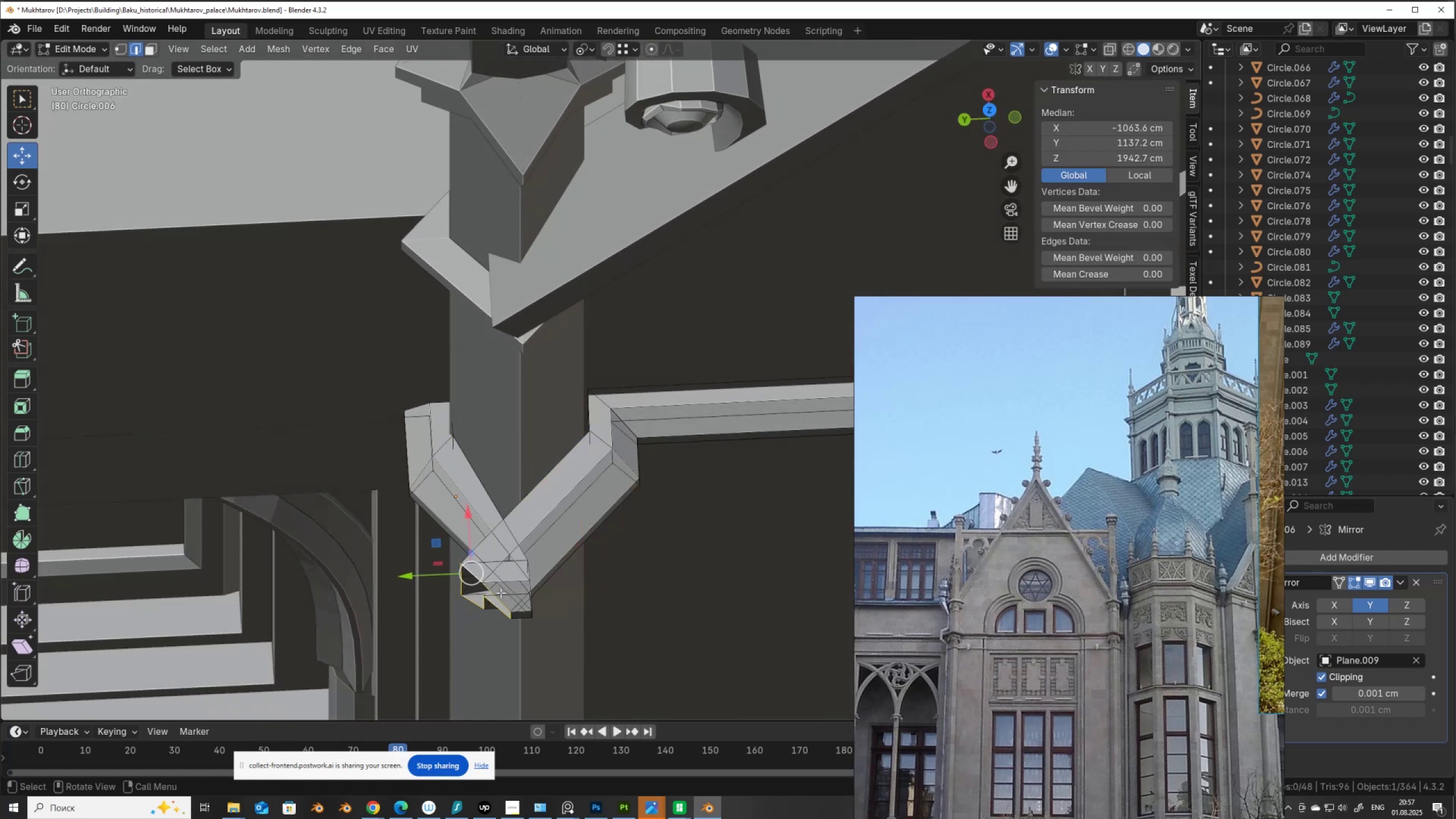 
key(Control+X)
 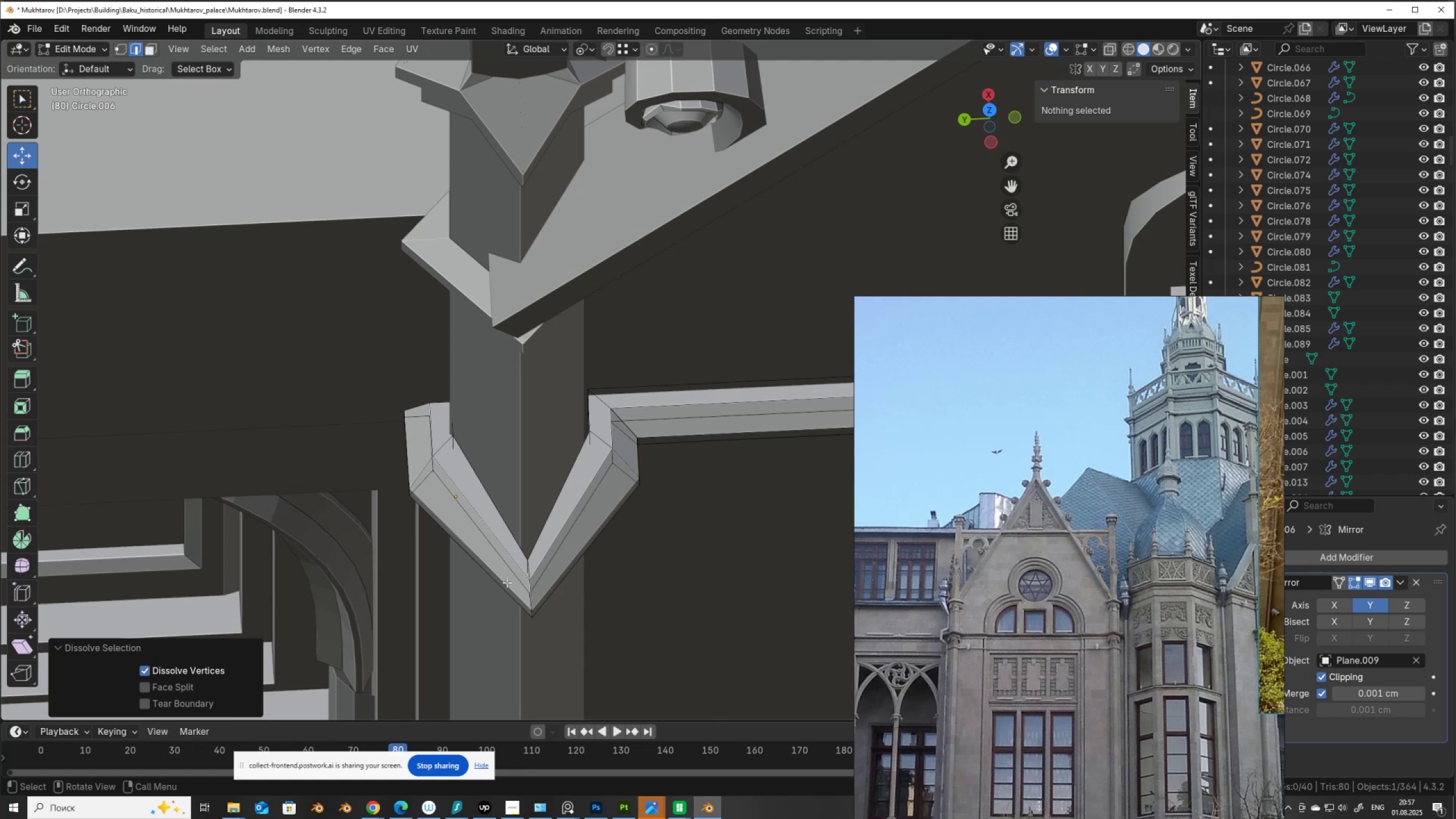 
hold_key(key=AltLeft, duration=0.7)
left_click([530, 568])
 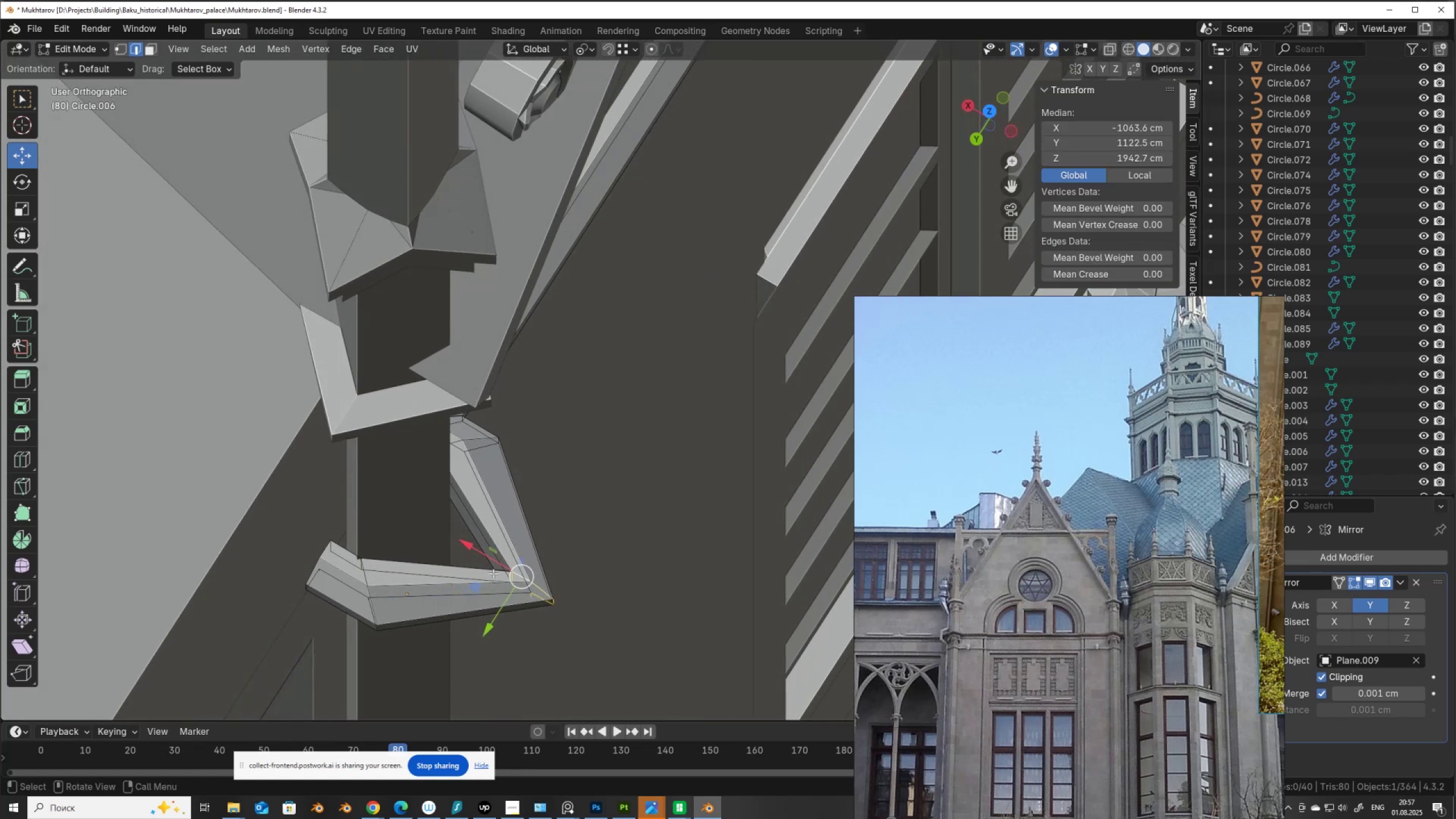 
left_click_drag(start_coordinate=[479, 553], to_coordinate=[412, 518])
 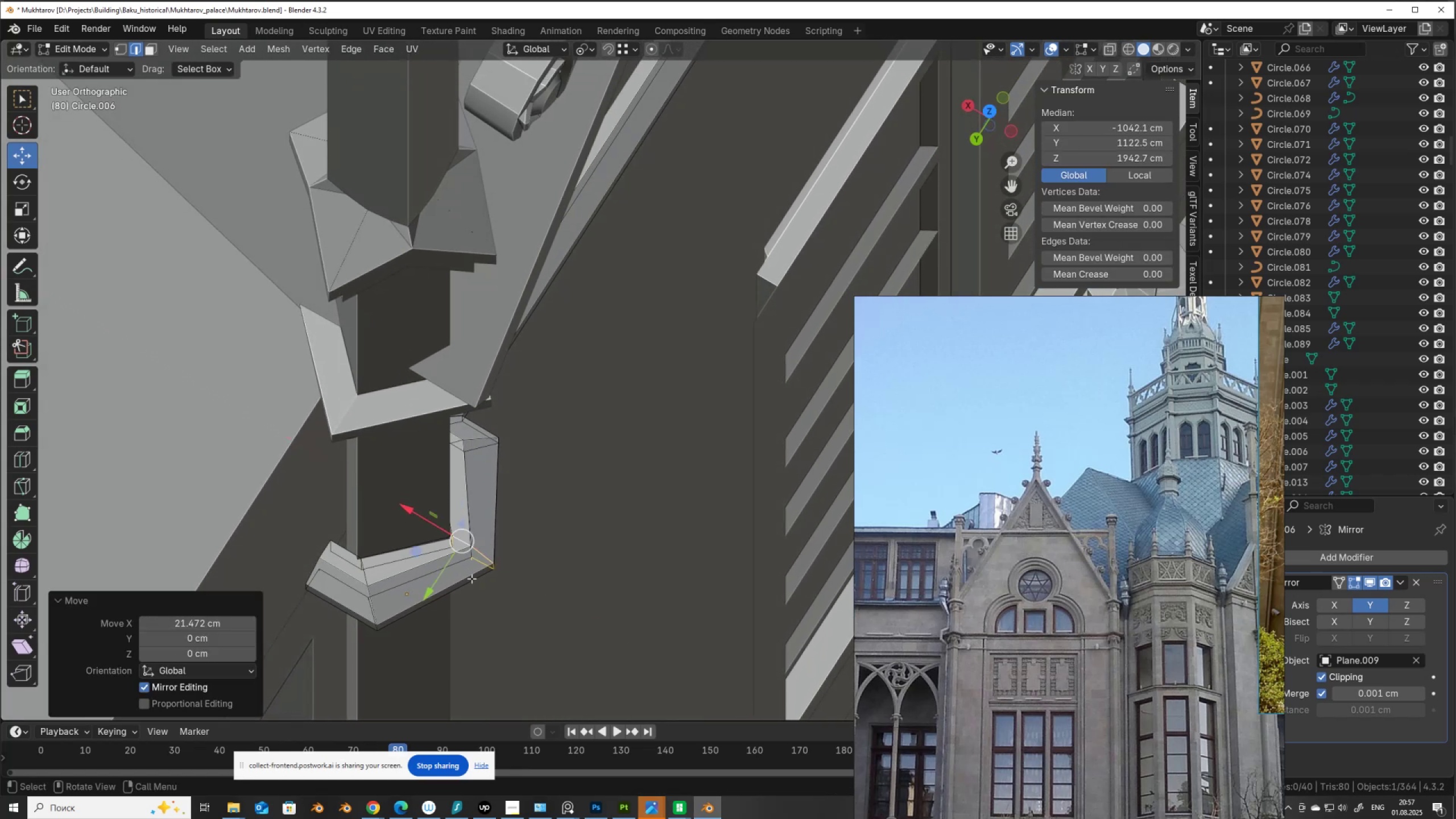 
scroll: coordinate [471, 578], scroll_direction: up, amount: 1.0
 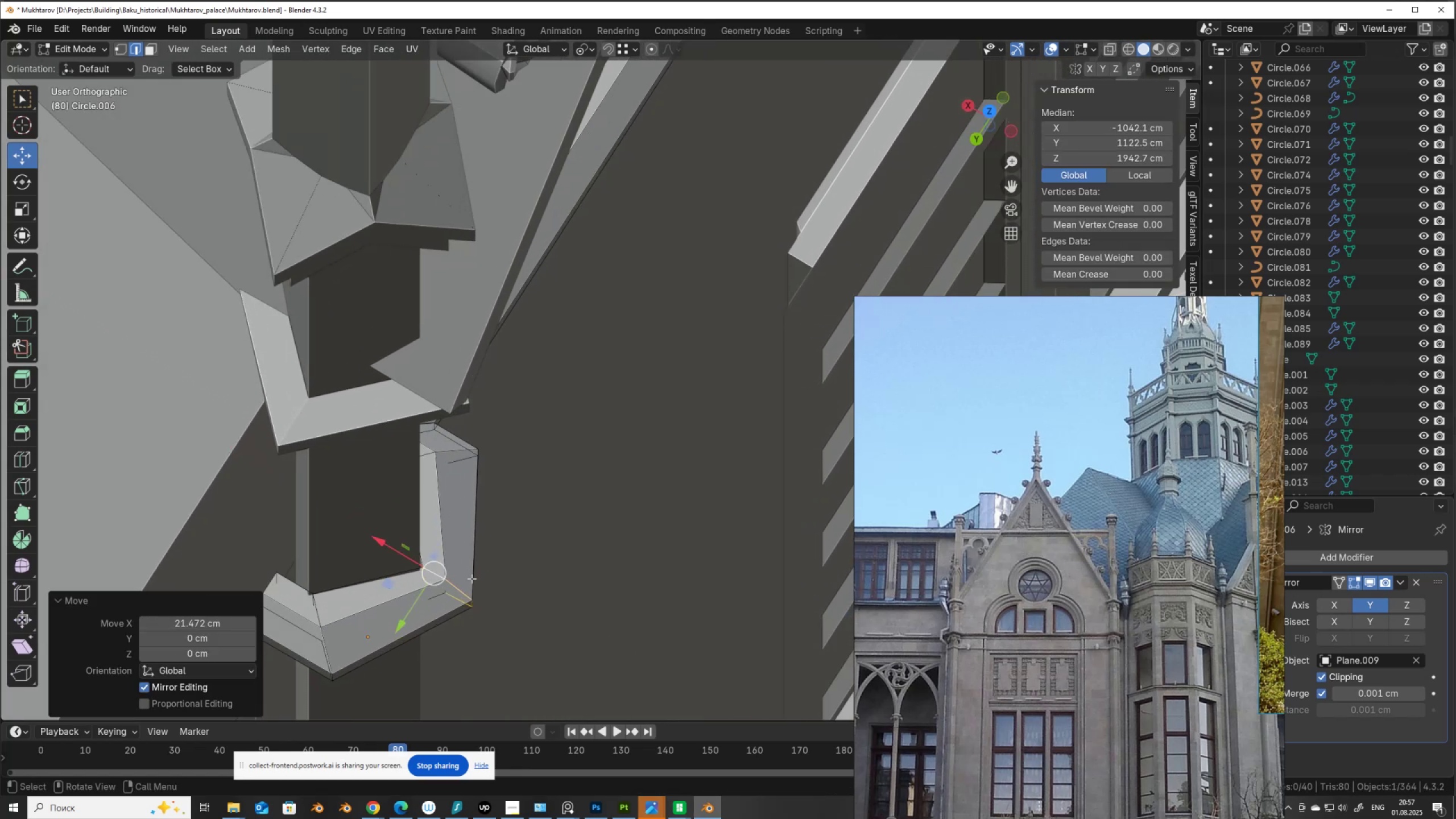 
hold_key(key=ShiftLeft, duration=0.45)
 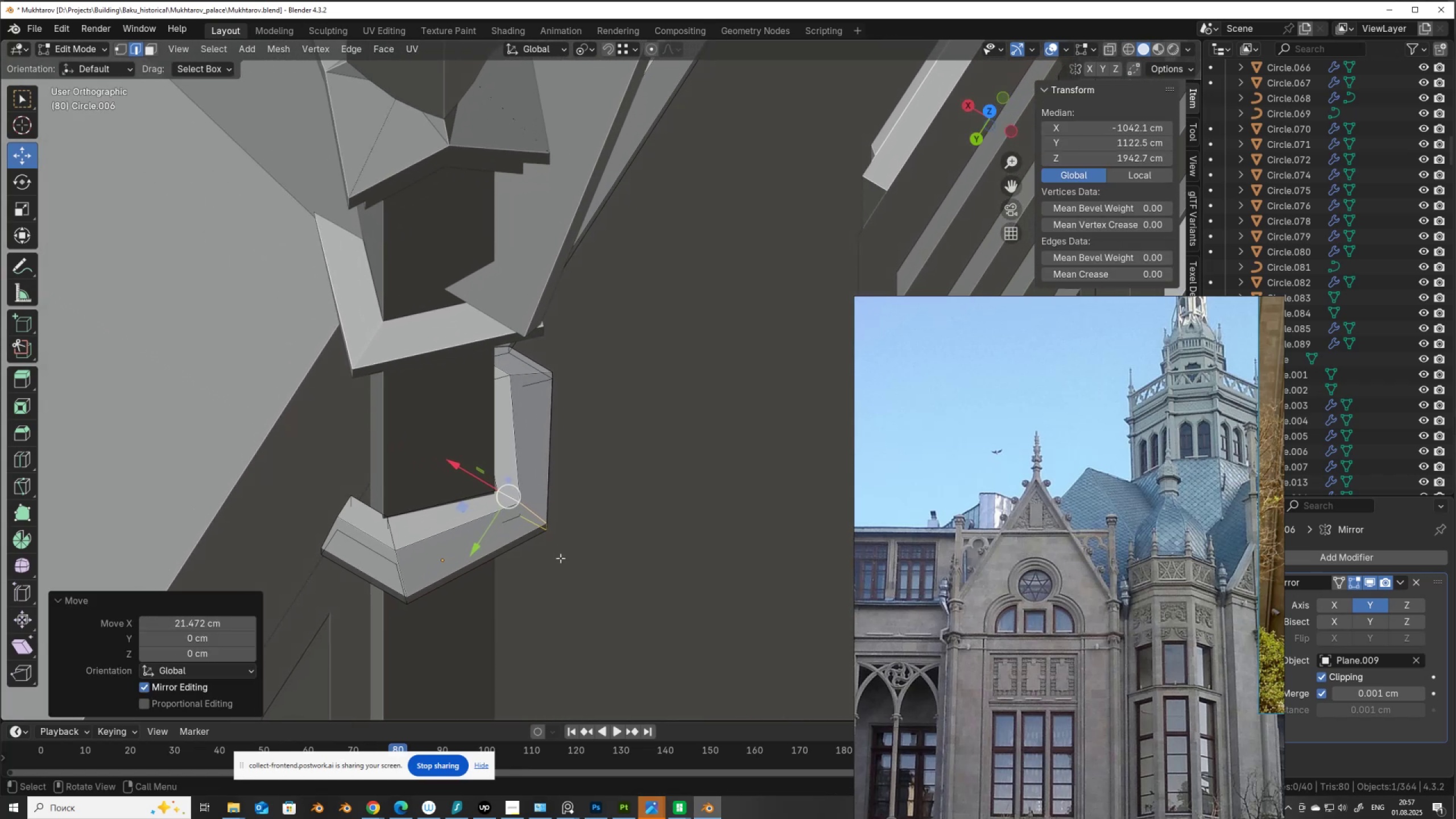 
type(sx)
 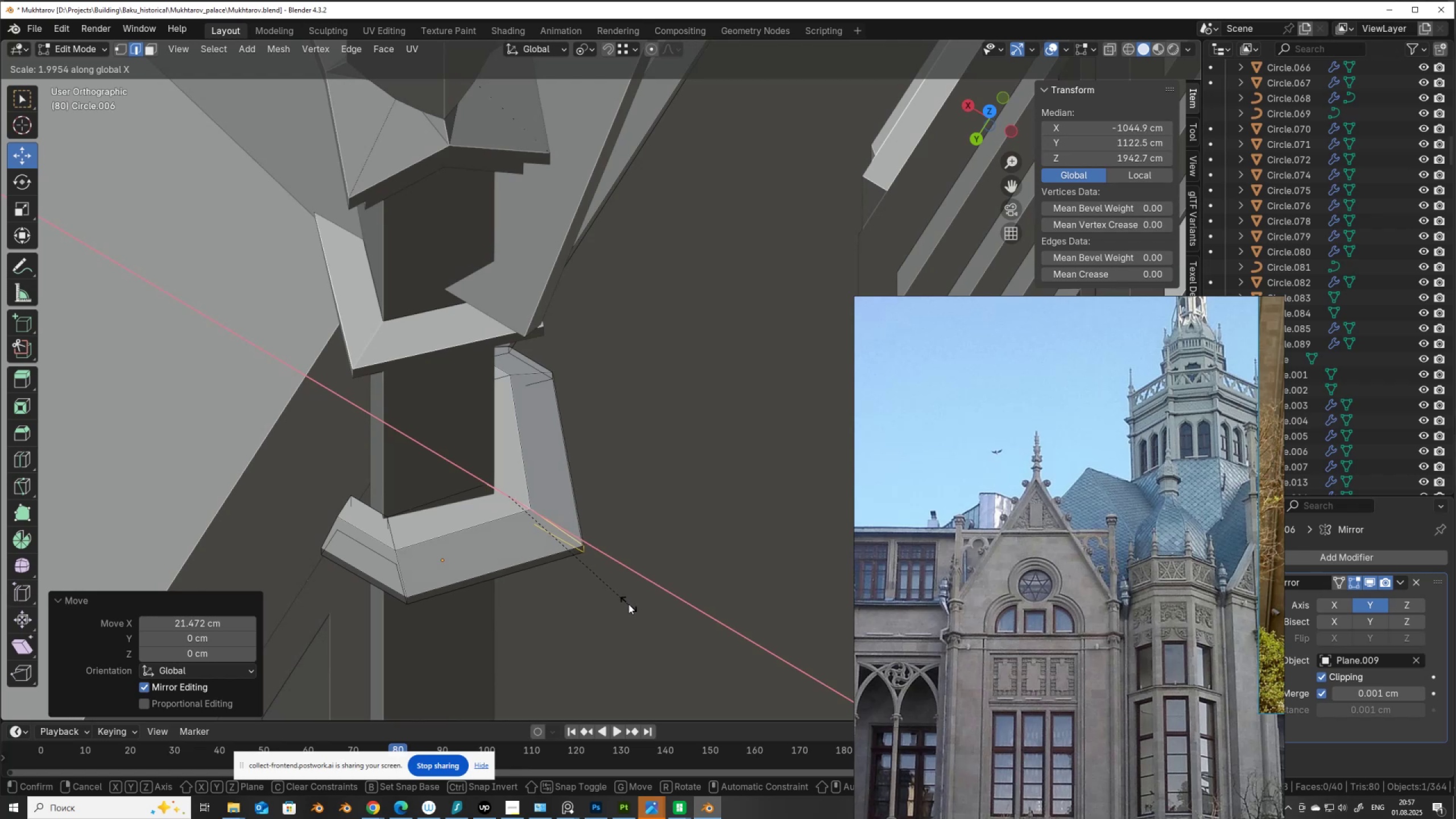 
left_click([630, 605])
 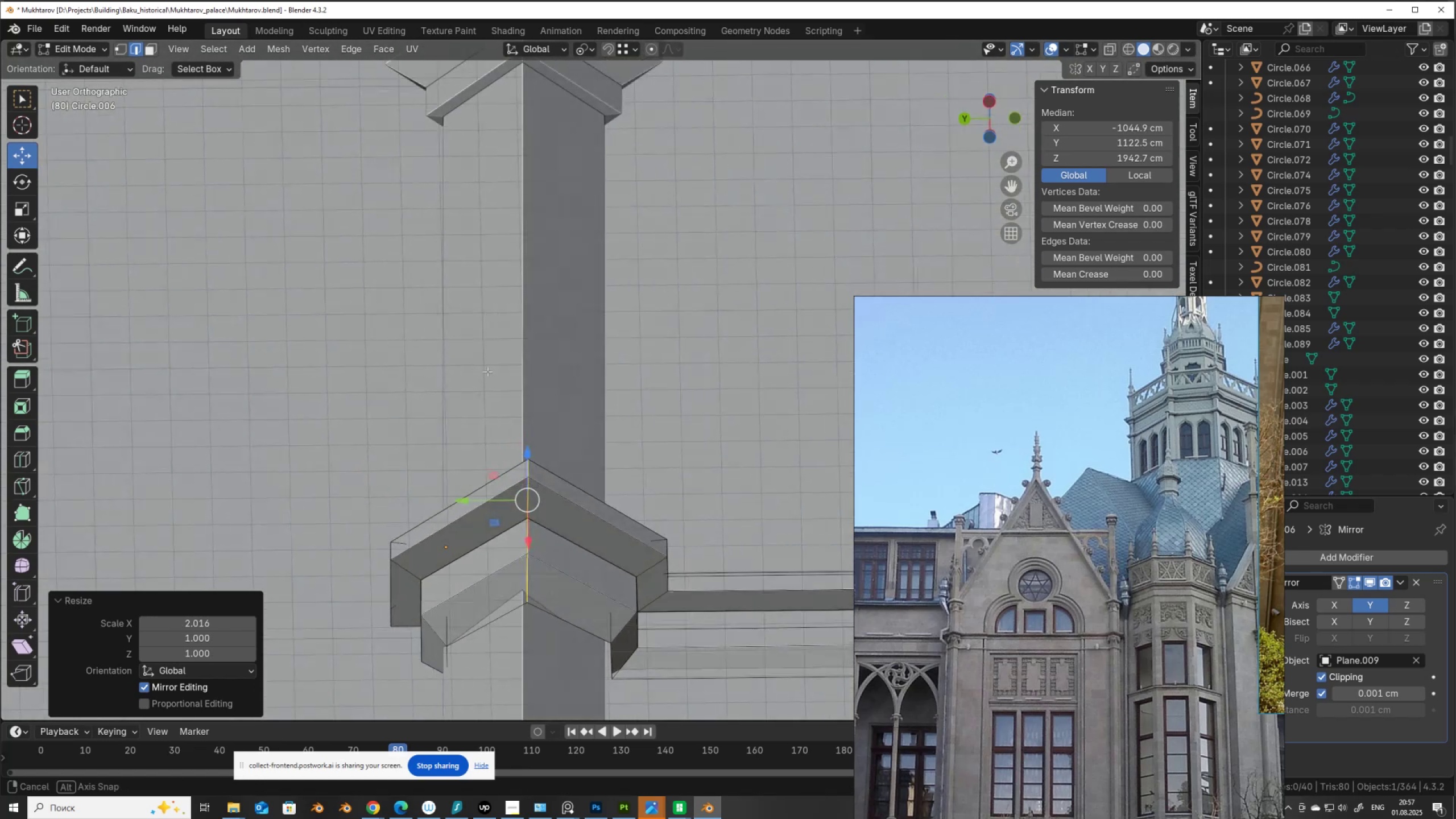 
left_click_drag(start_coordinate=[493, 502], to_coordinate=[523, 61])
 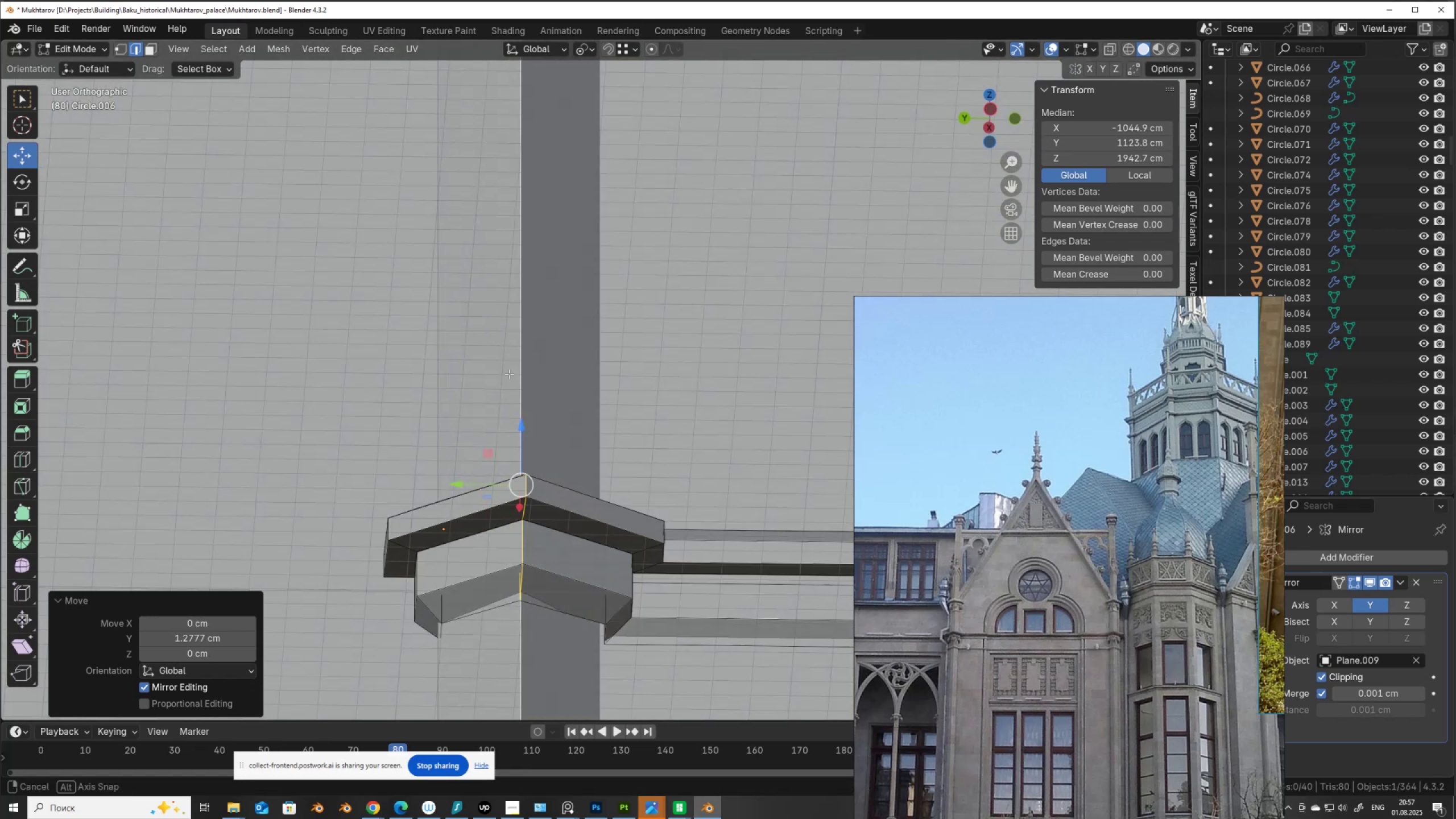 
hold_key(key=ControlLeft, duration=1.52)
 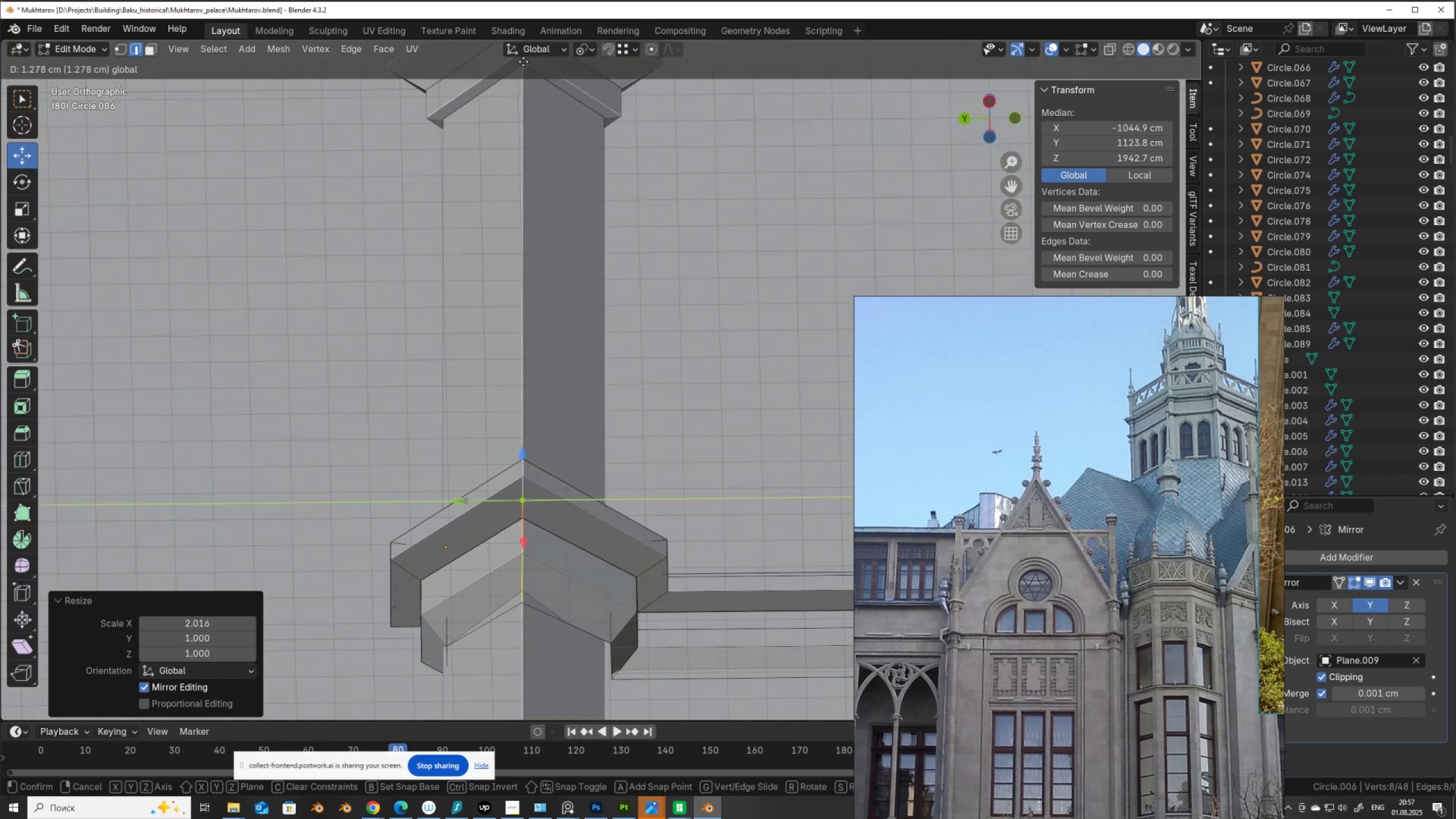 
key(Control+ControlLeft)
 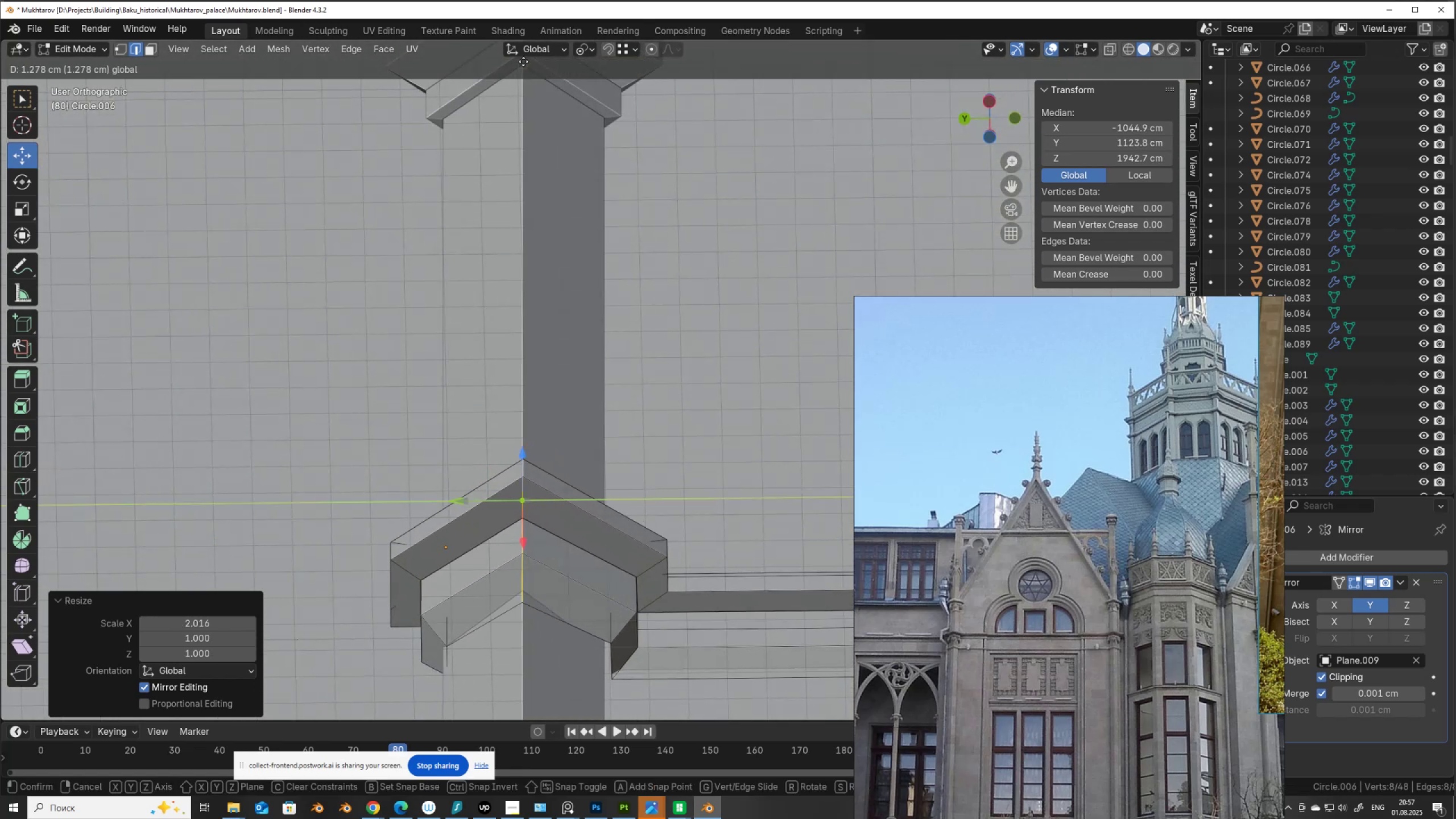 
key(Control+ControlLeft)
 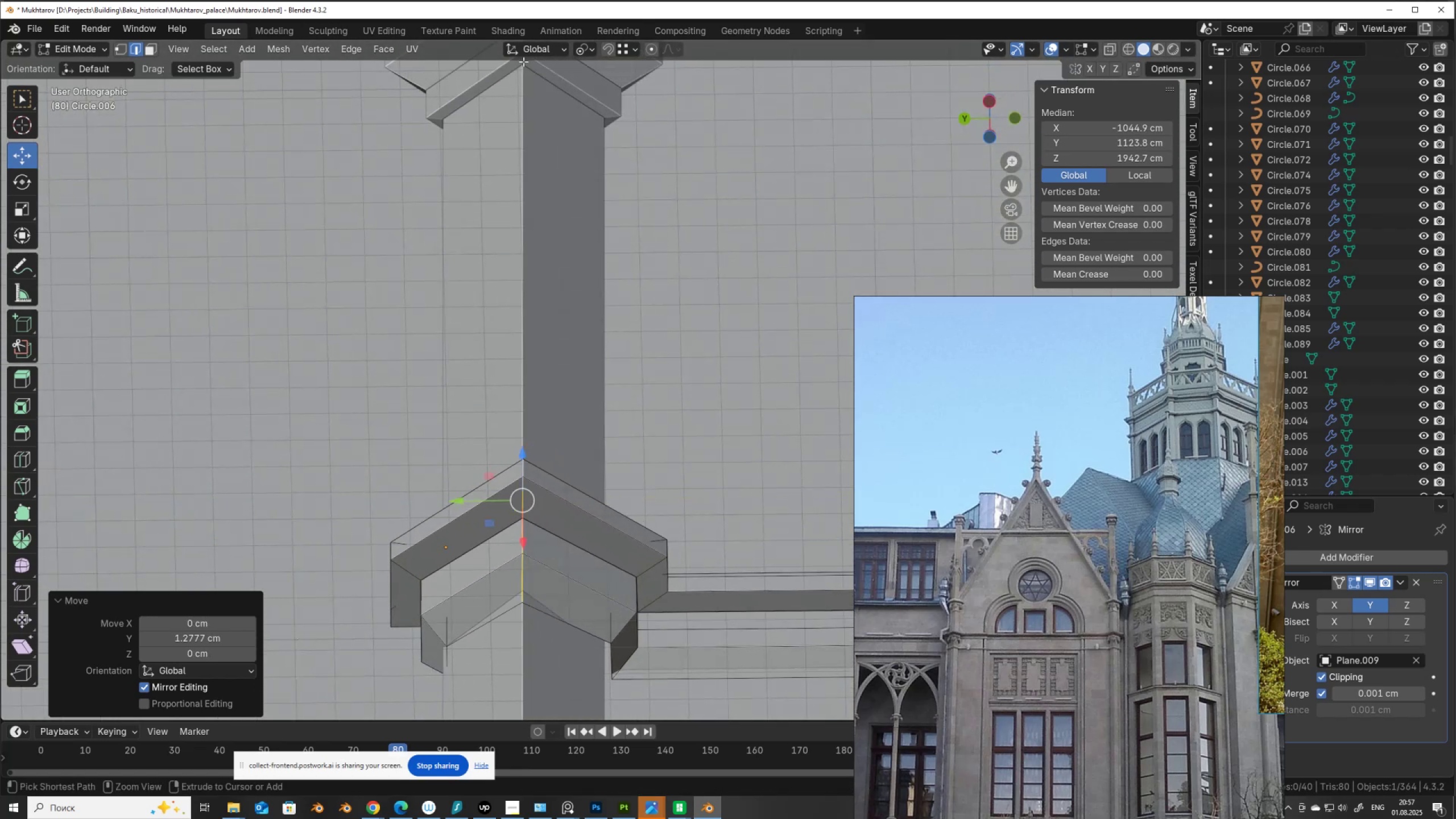 
key(Control+ControlLeft)
 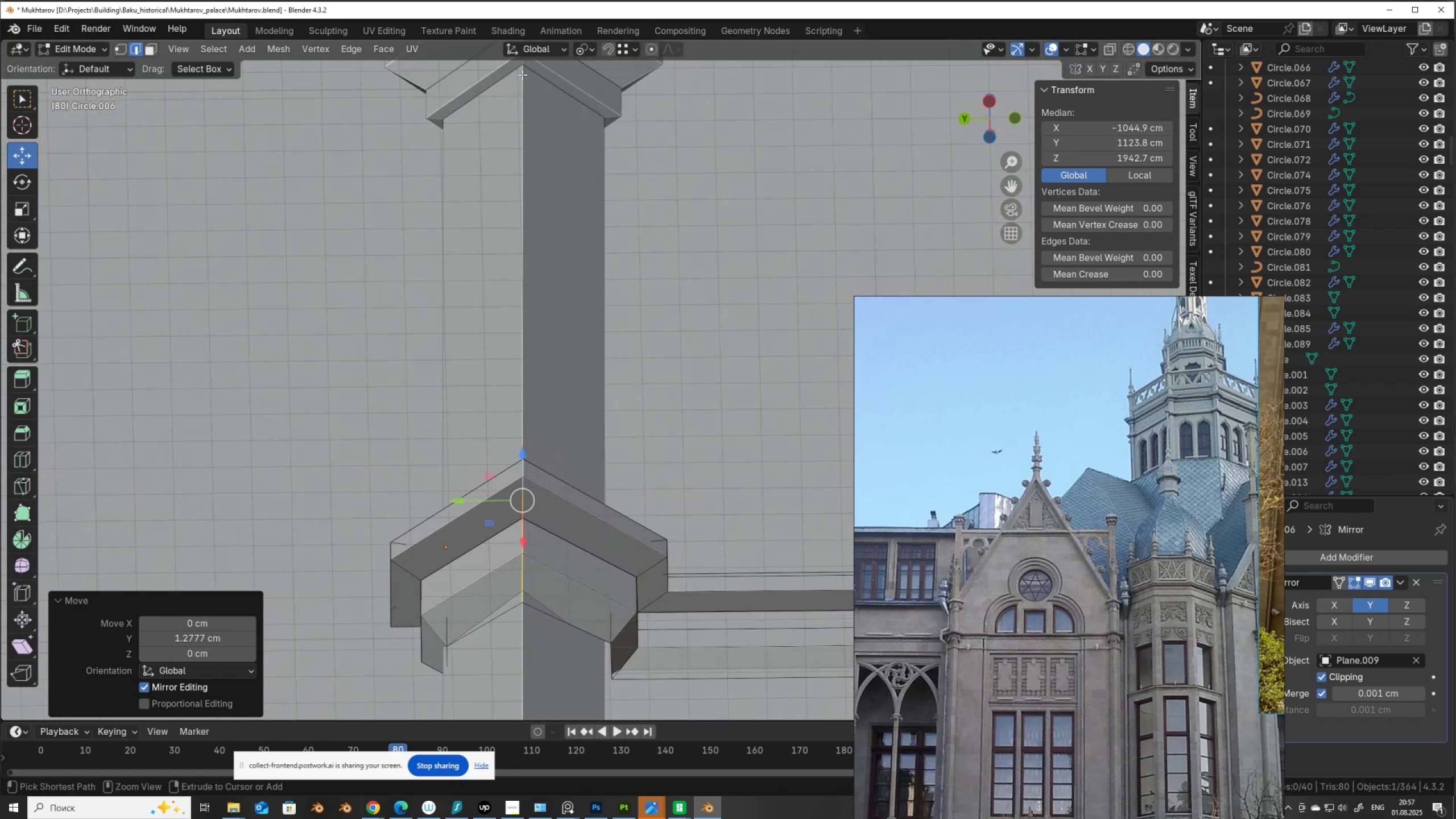 
key(Control+ControlLeft)
 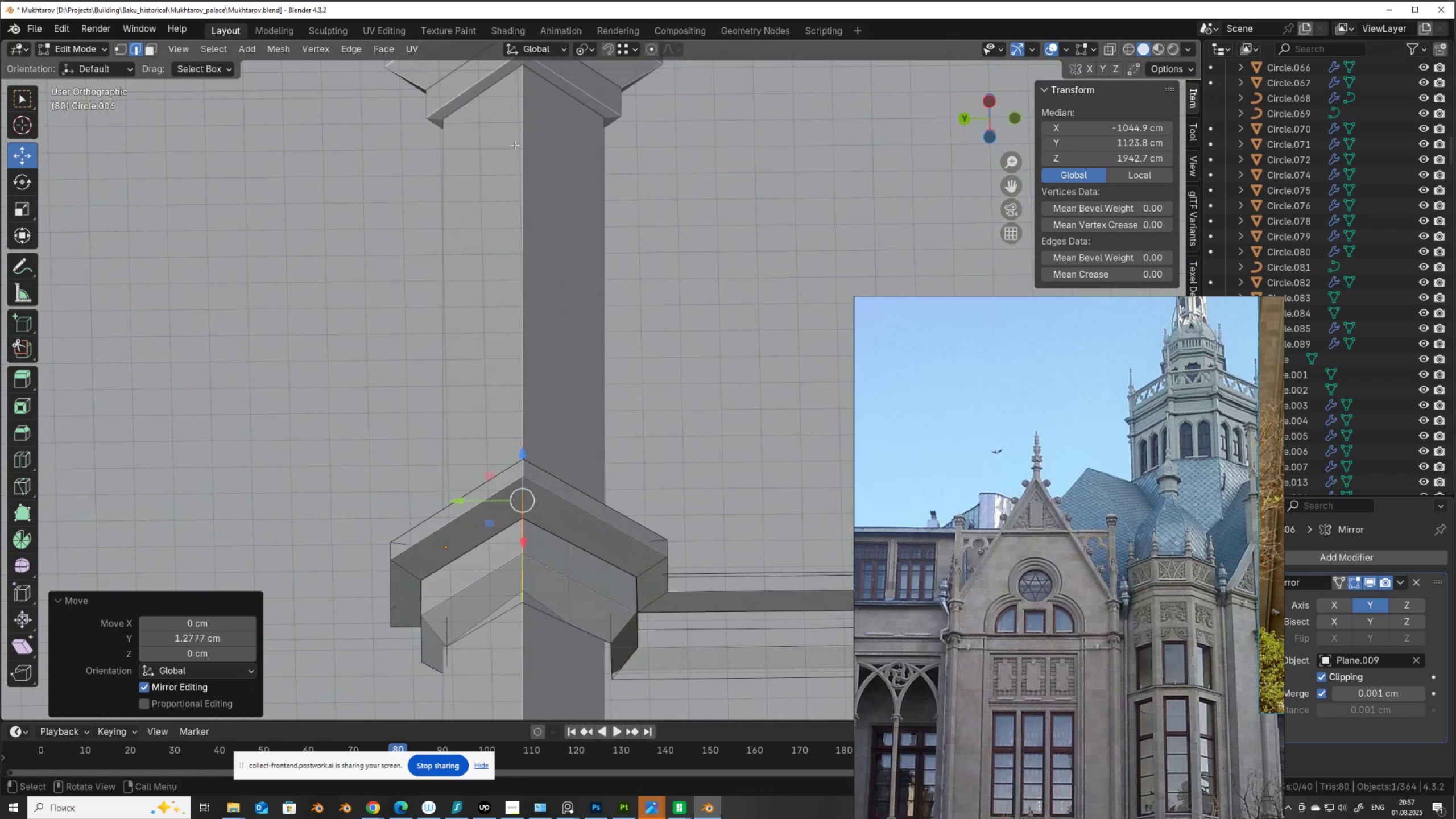 
key(Control+ControlLeft)
 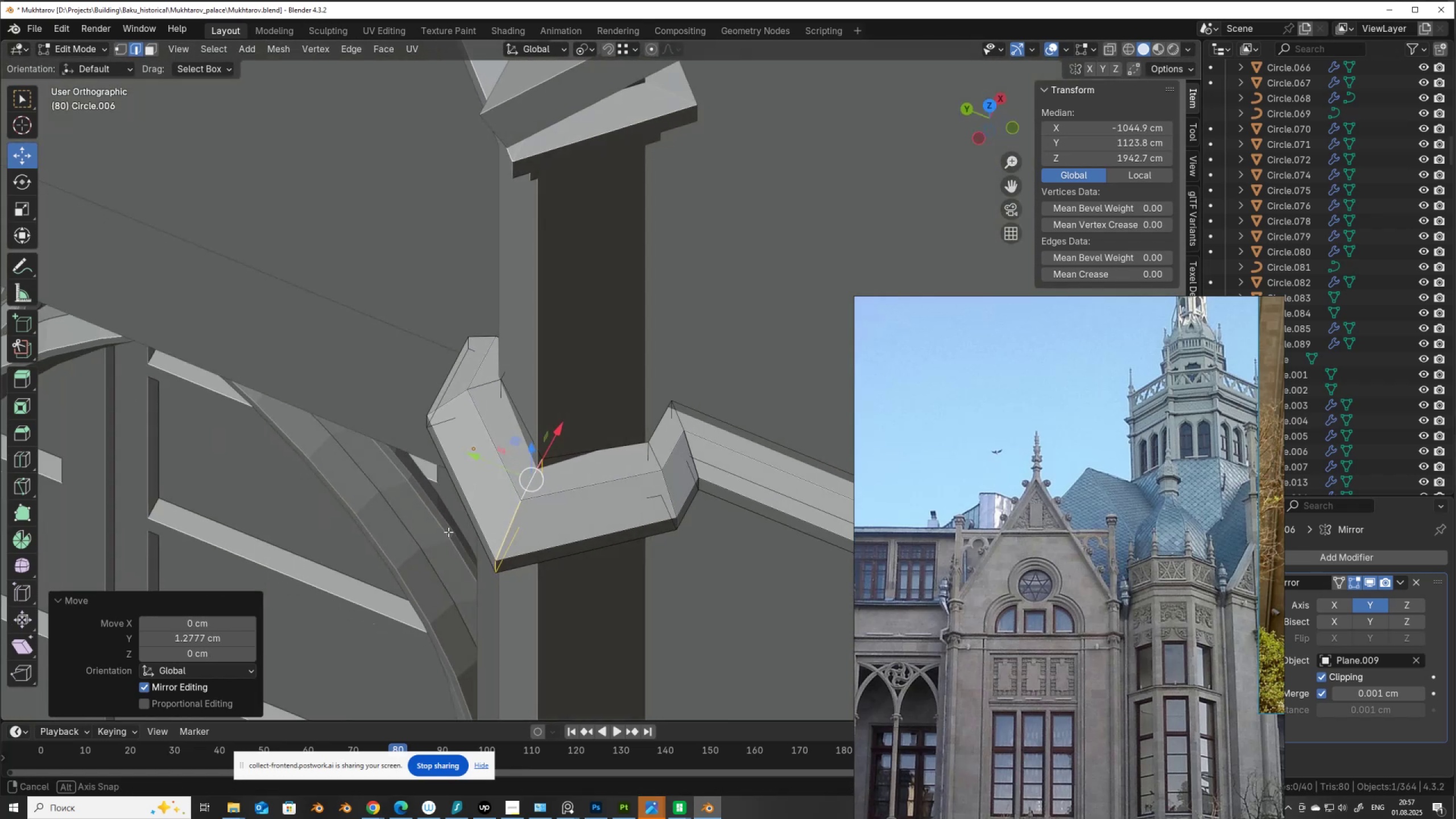 
scroll: coordinate [579, 402], scroll_direction: down, amount: 7.0
 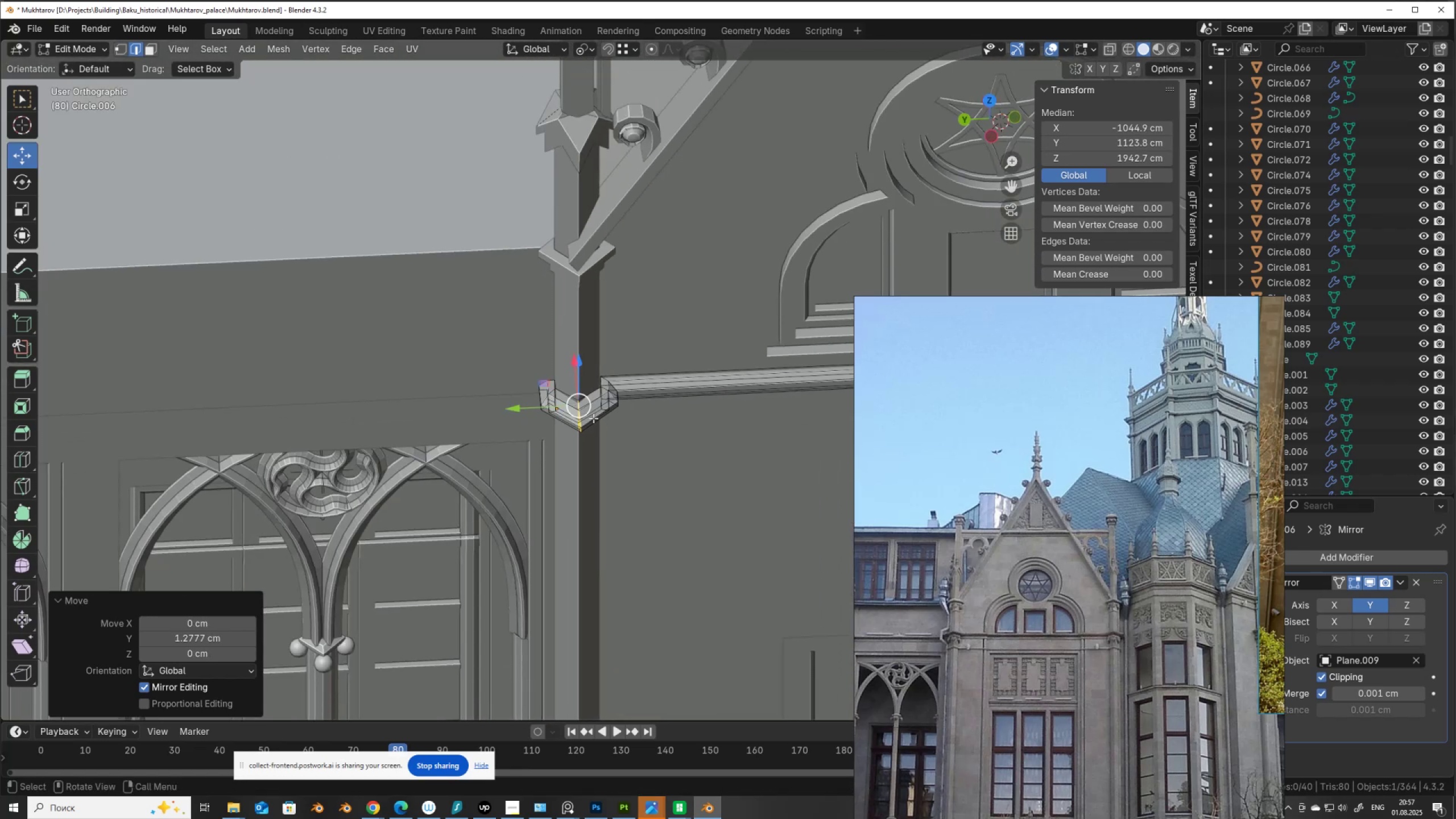 
hold_key(key=ShiftLeft, duration=0.66)
 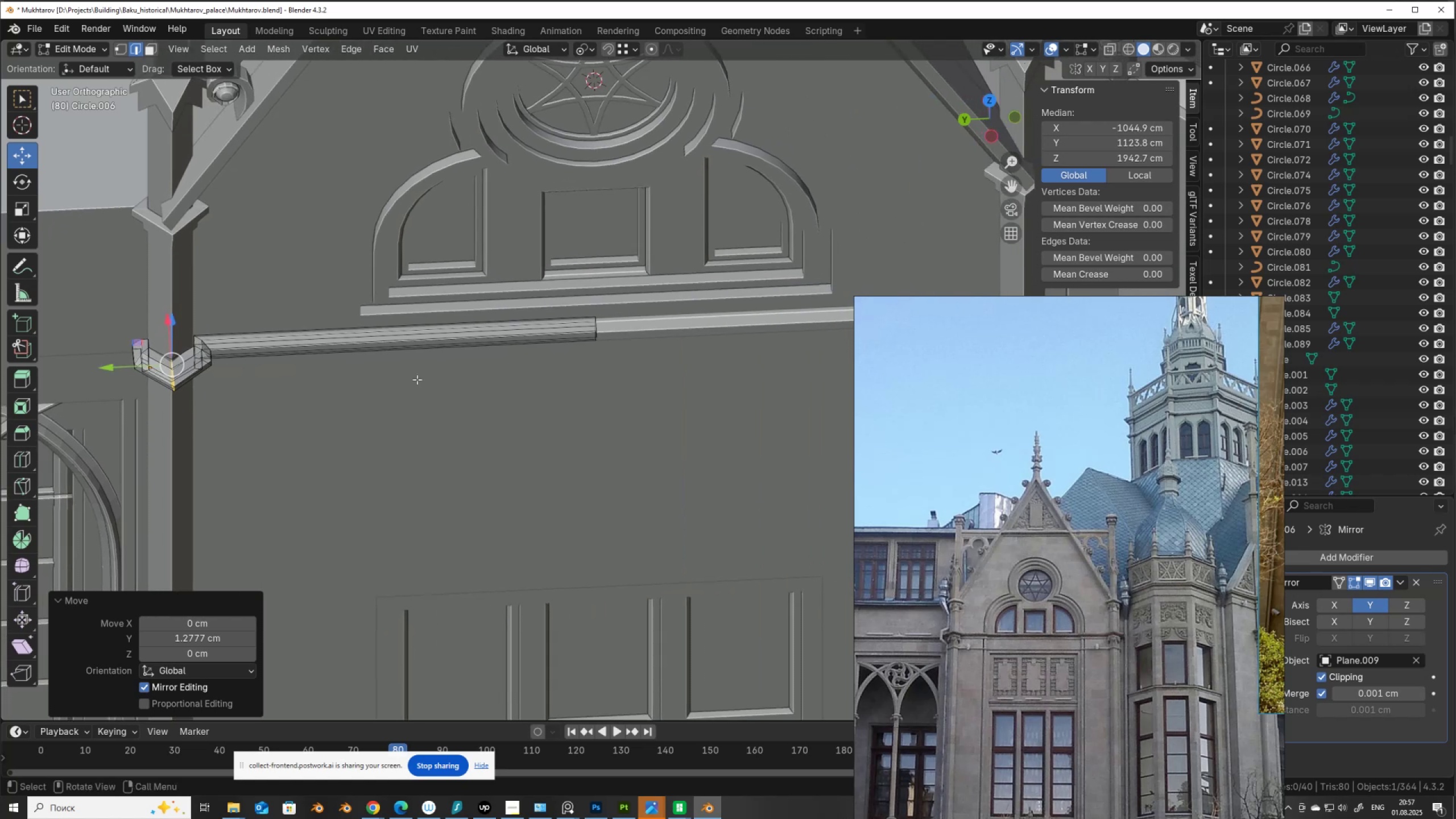 
scroll: coordinate [452, 386], scroll_direction: down, amount: 3.0
 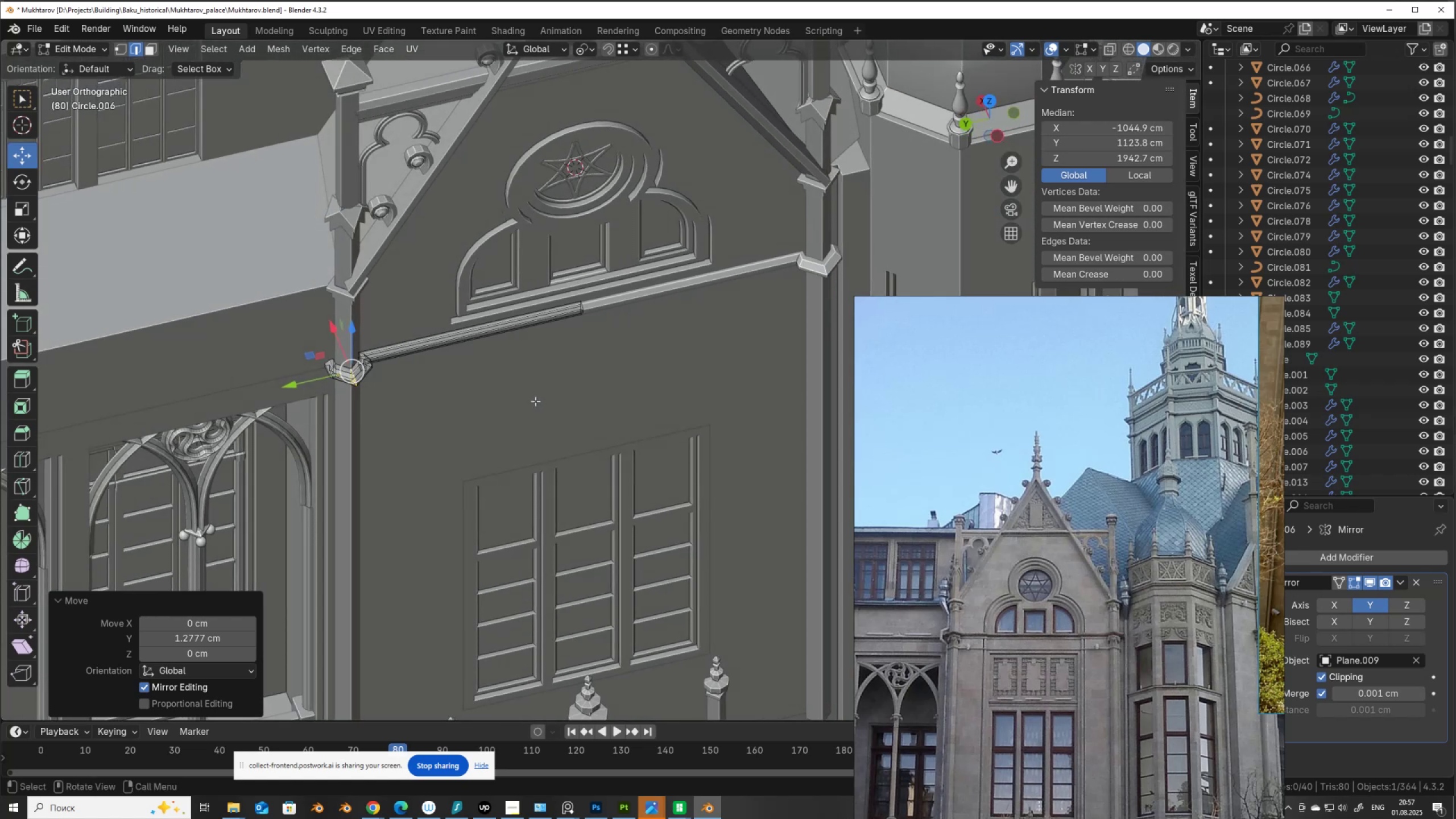 
key(Control+S)
 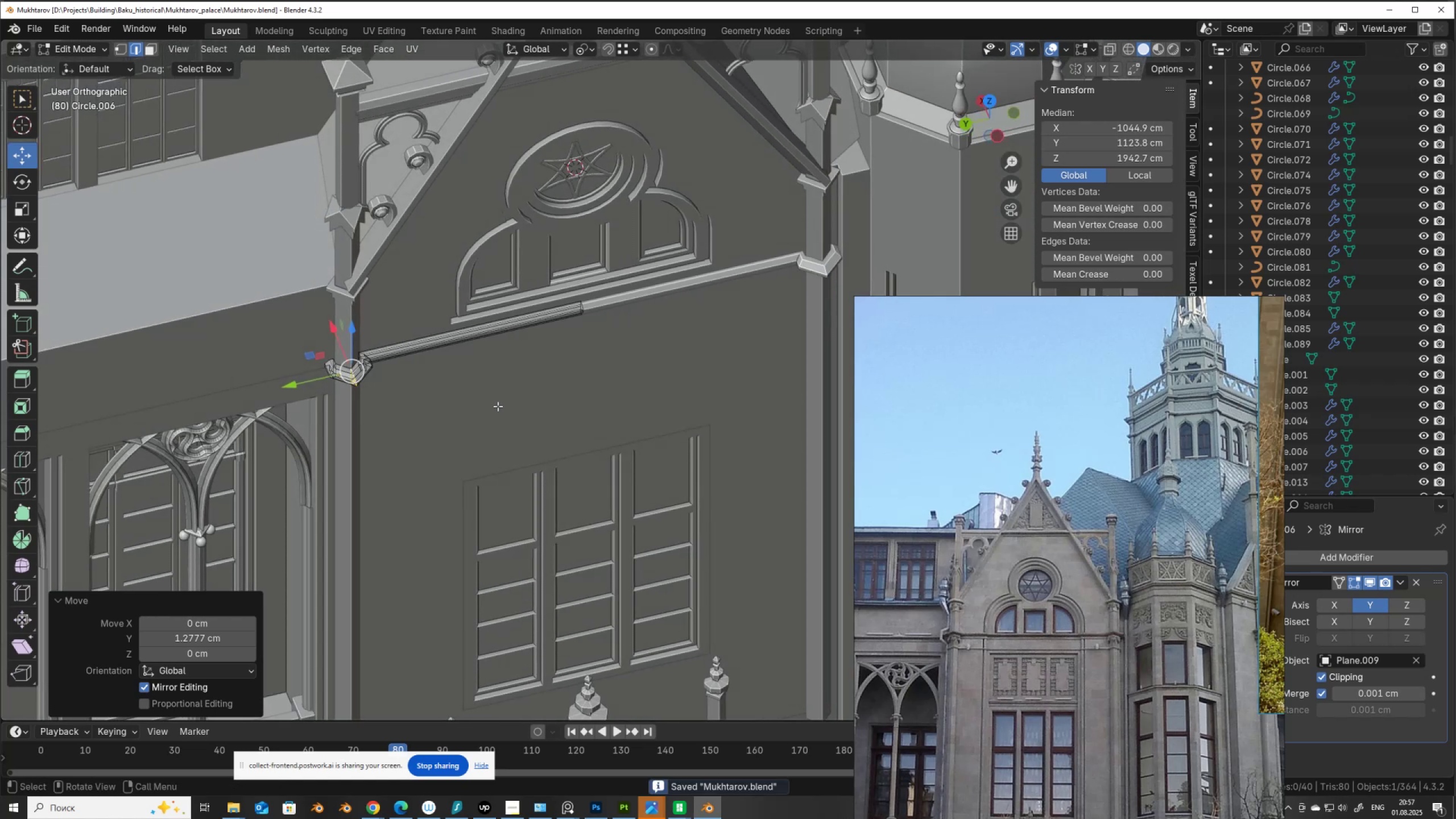 
key(Tab)
 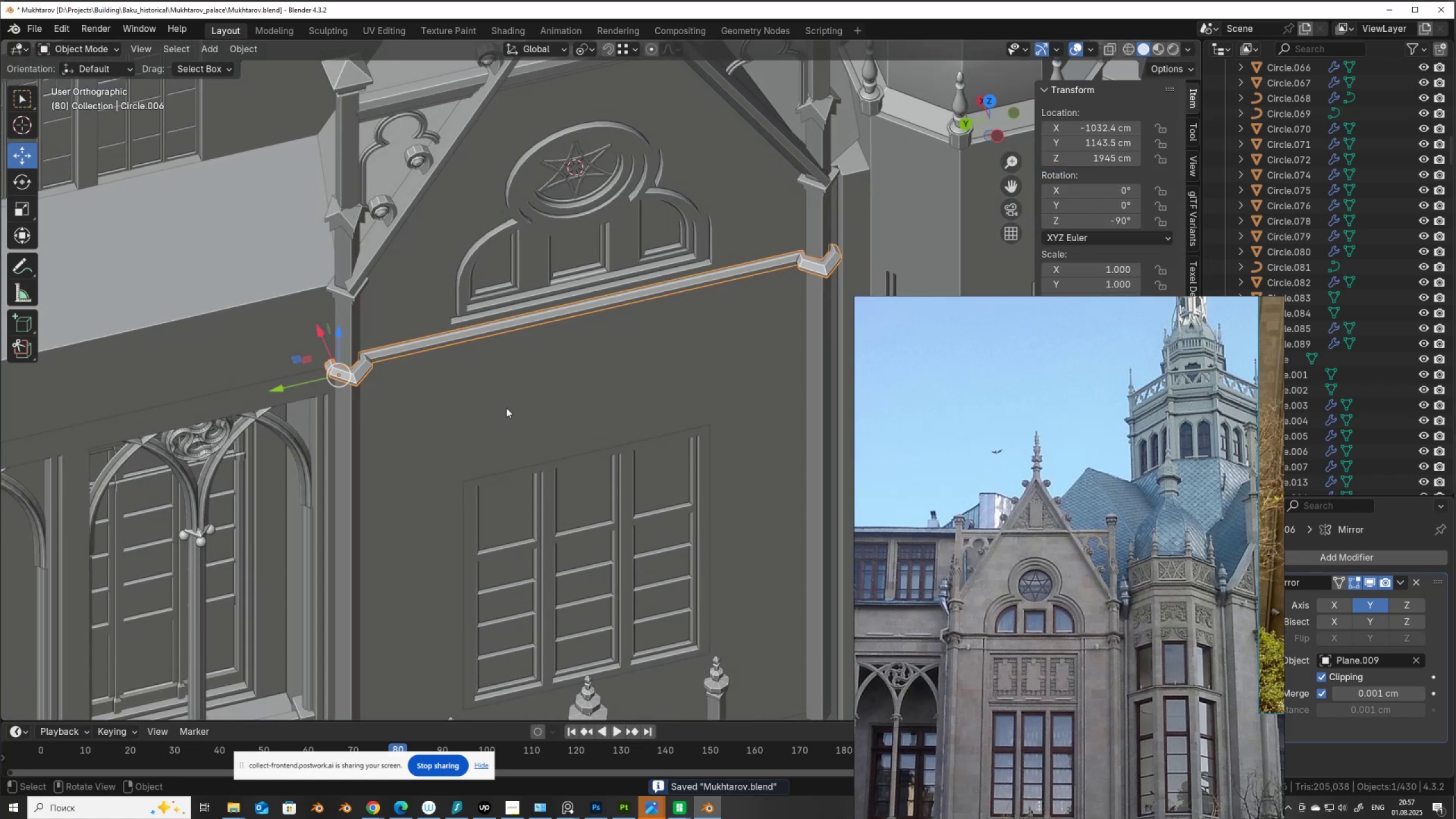 
left_click([506, 408])
 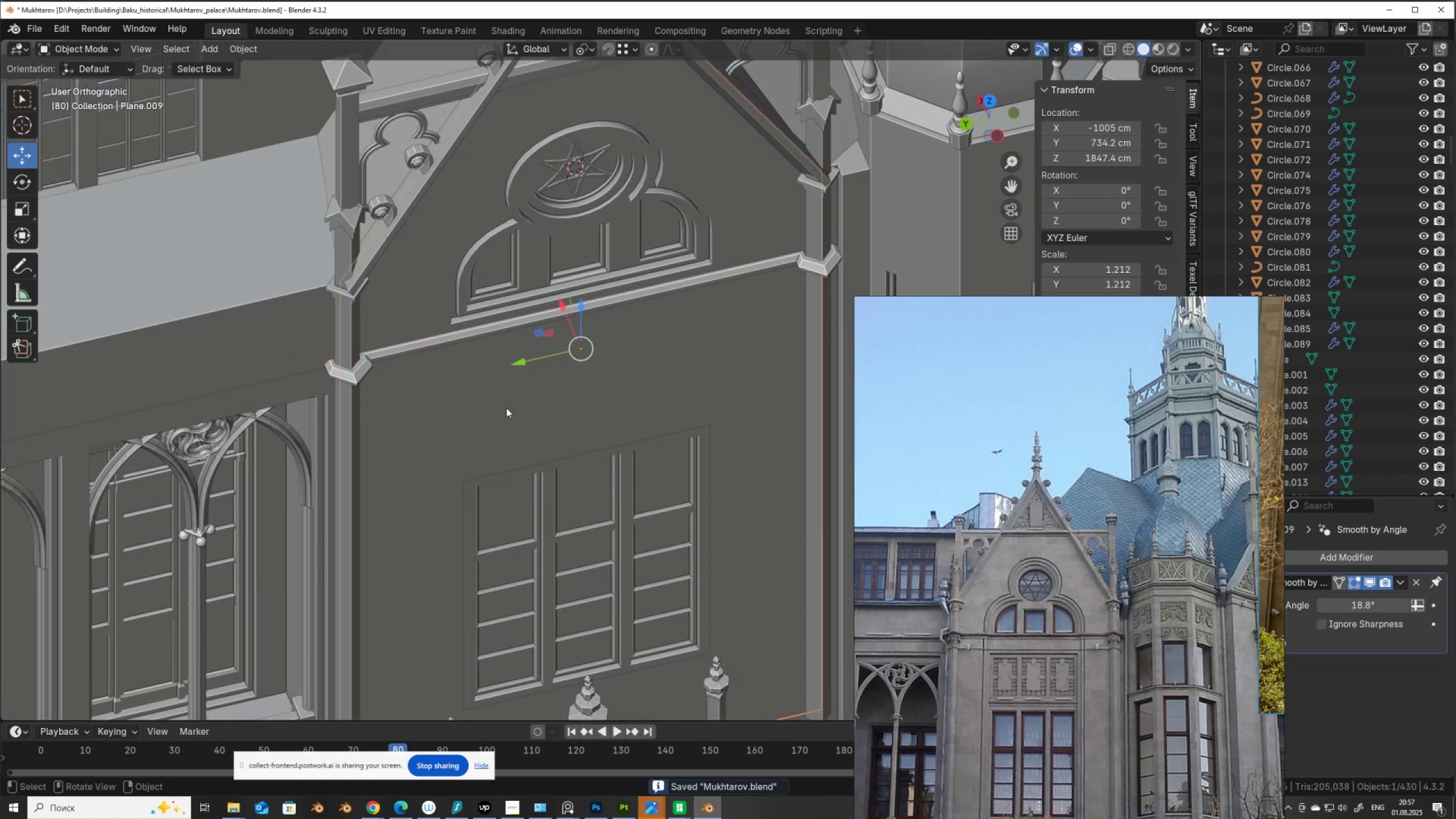 
key(Tab)
 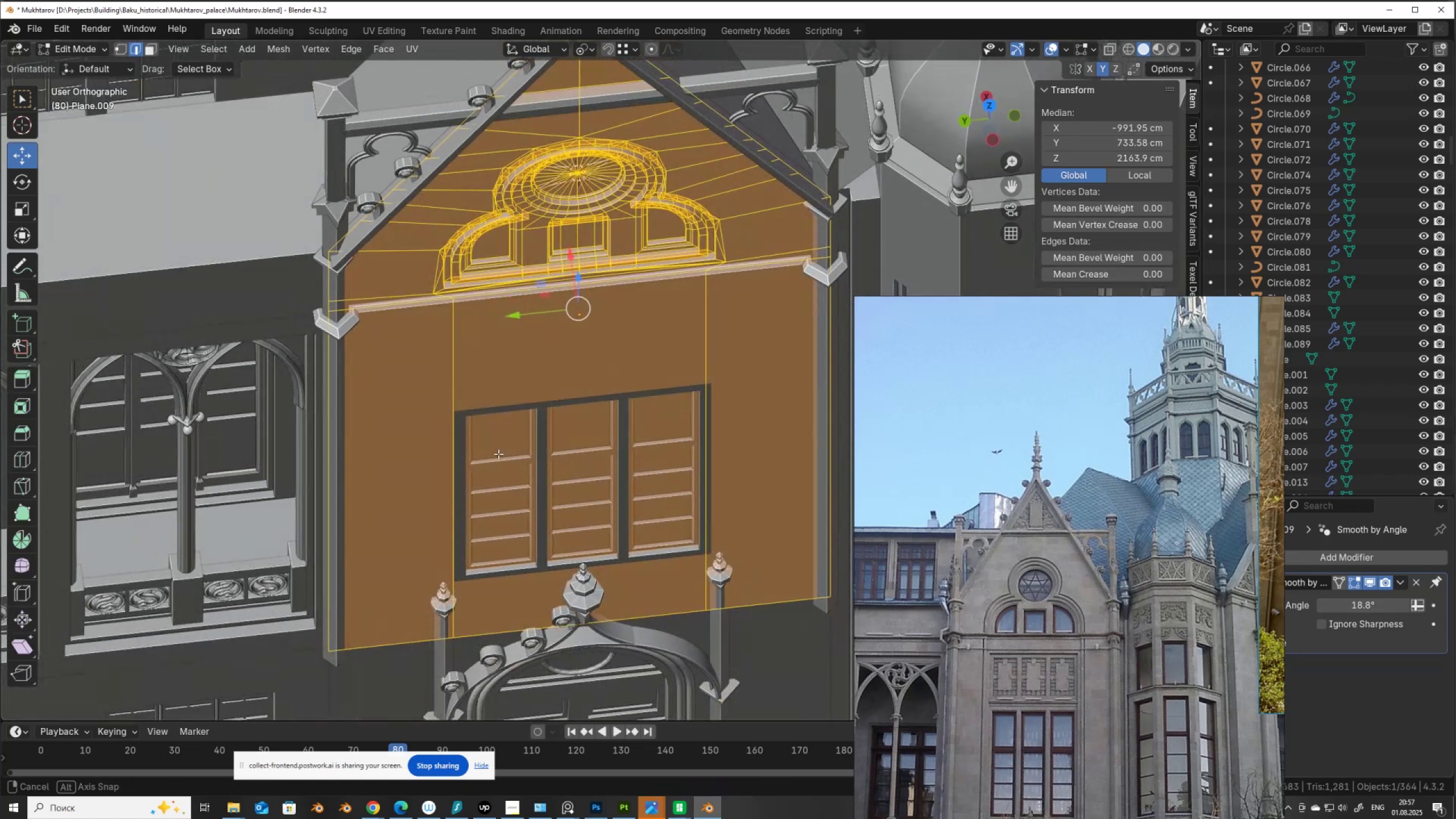 
wait(8.74)
 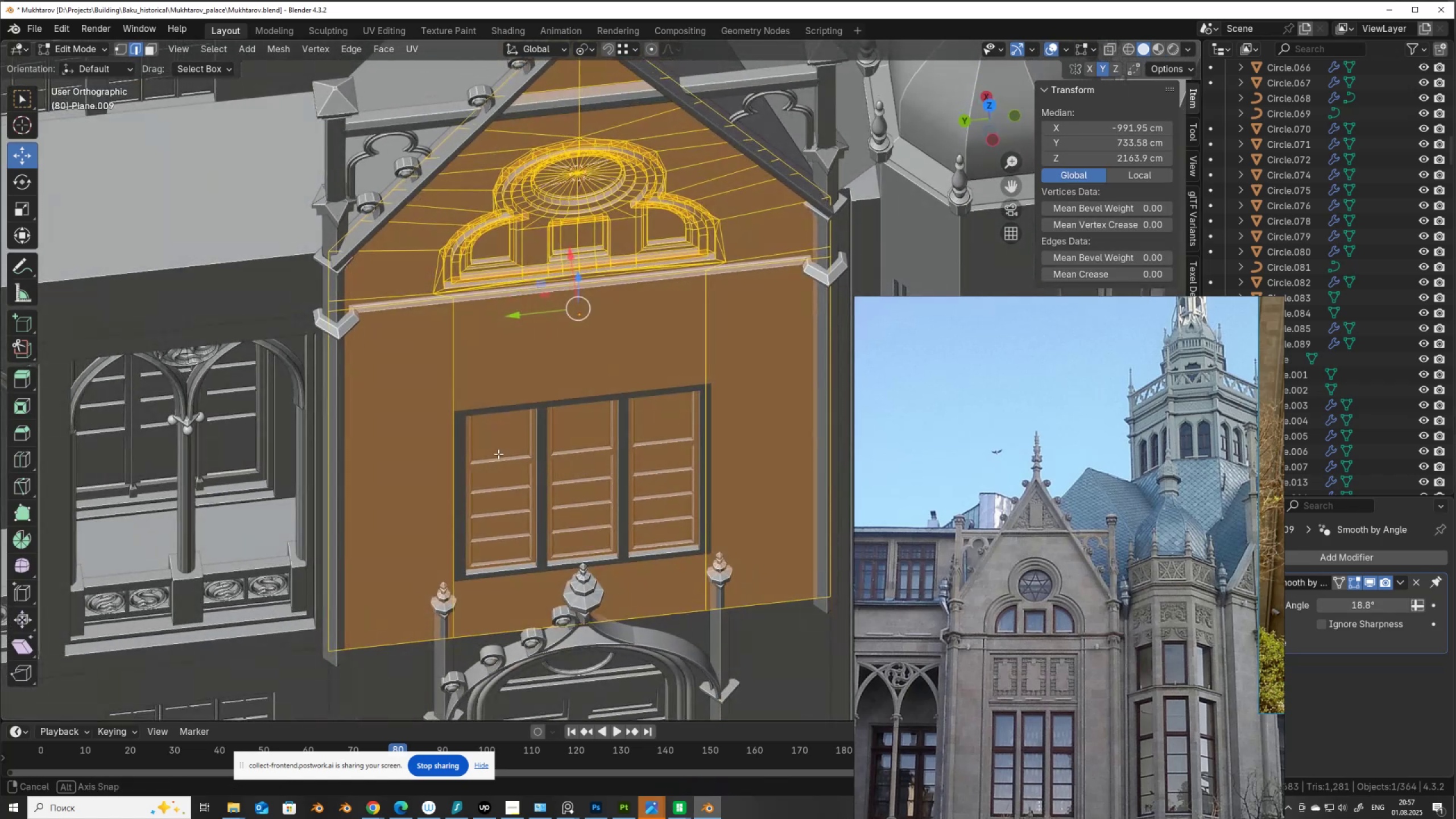 
key(Tab)
 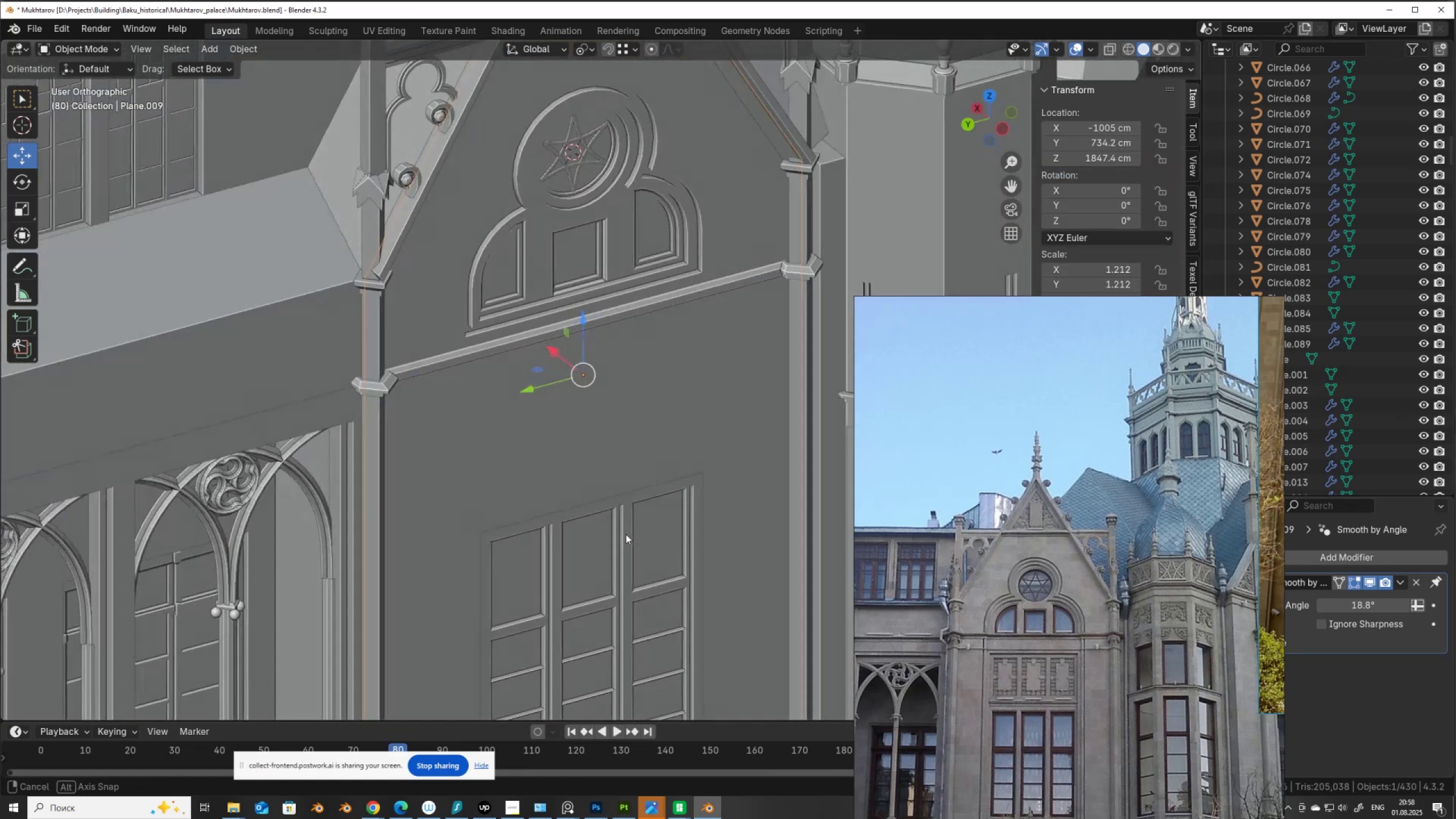 
key(Tab)
 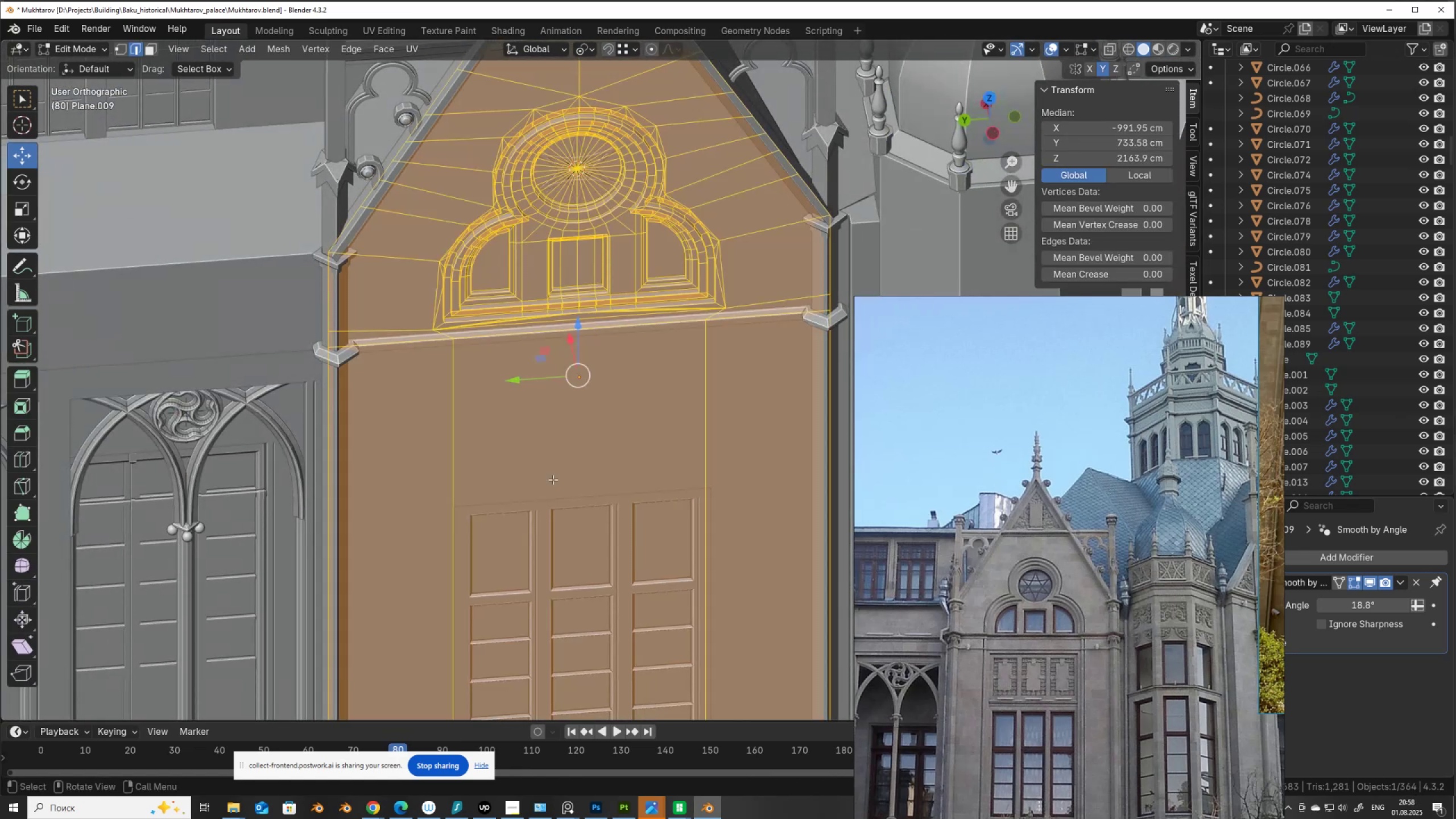 
scroll: coordinate [553, 479], scroll_direction: down, amount: 3.0
 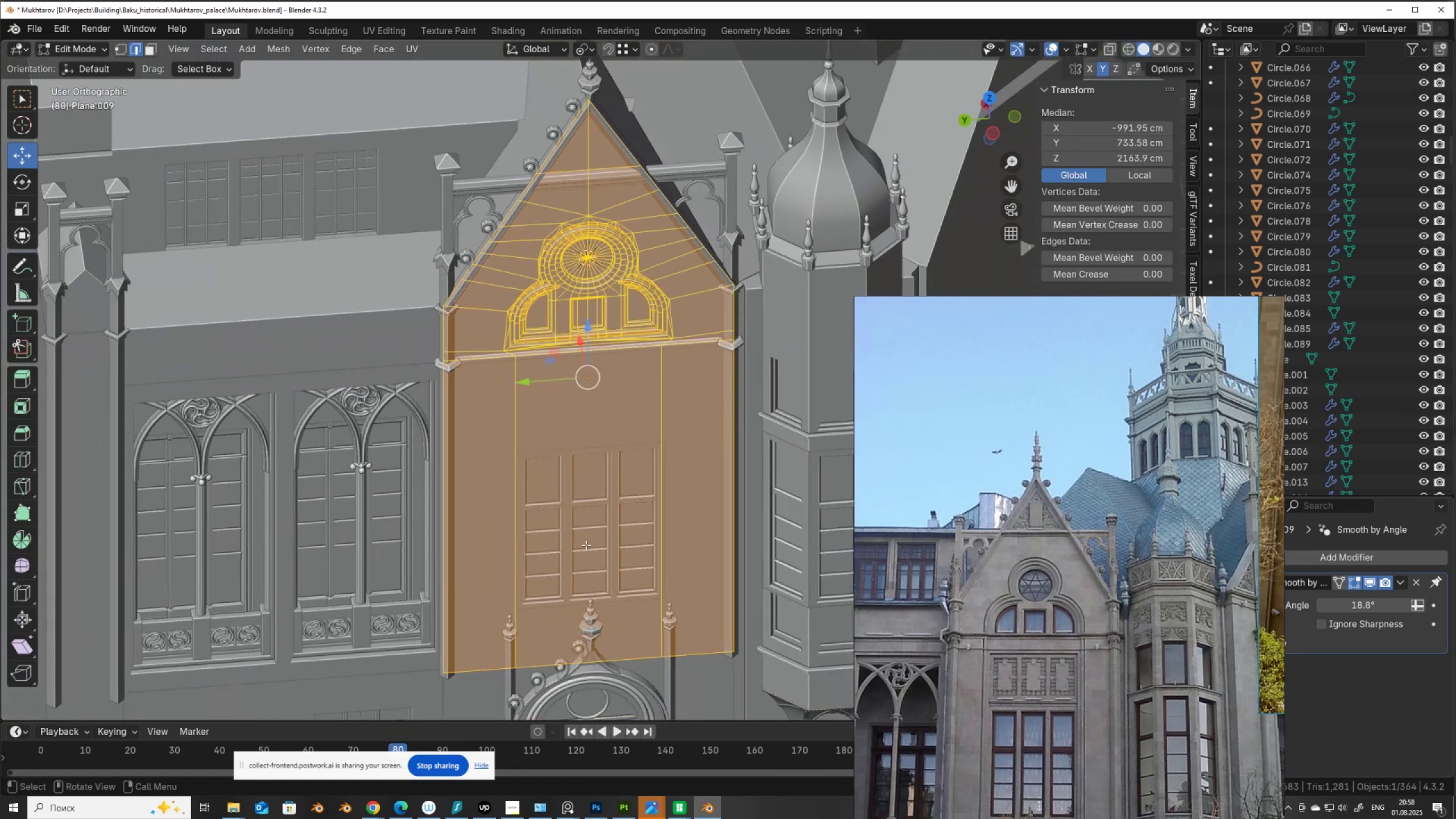 
hold_key(key=ShiftLeft, duration=0.38)
 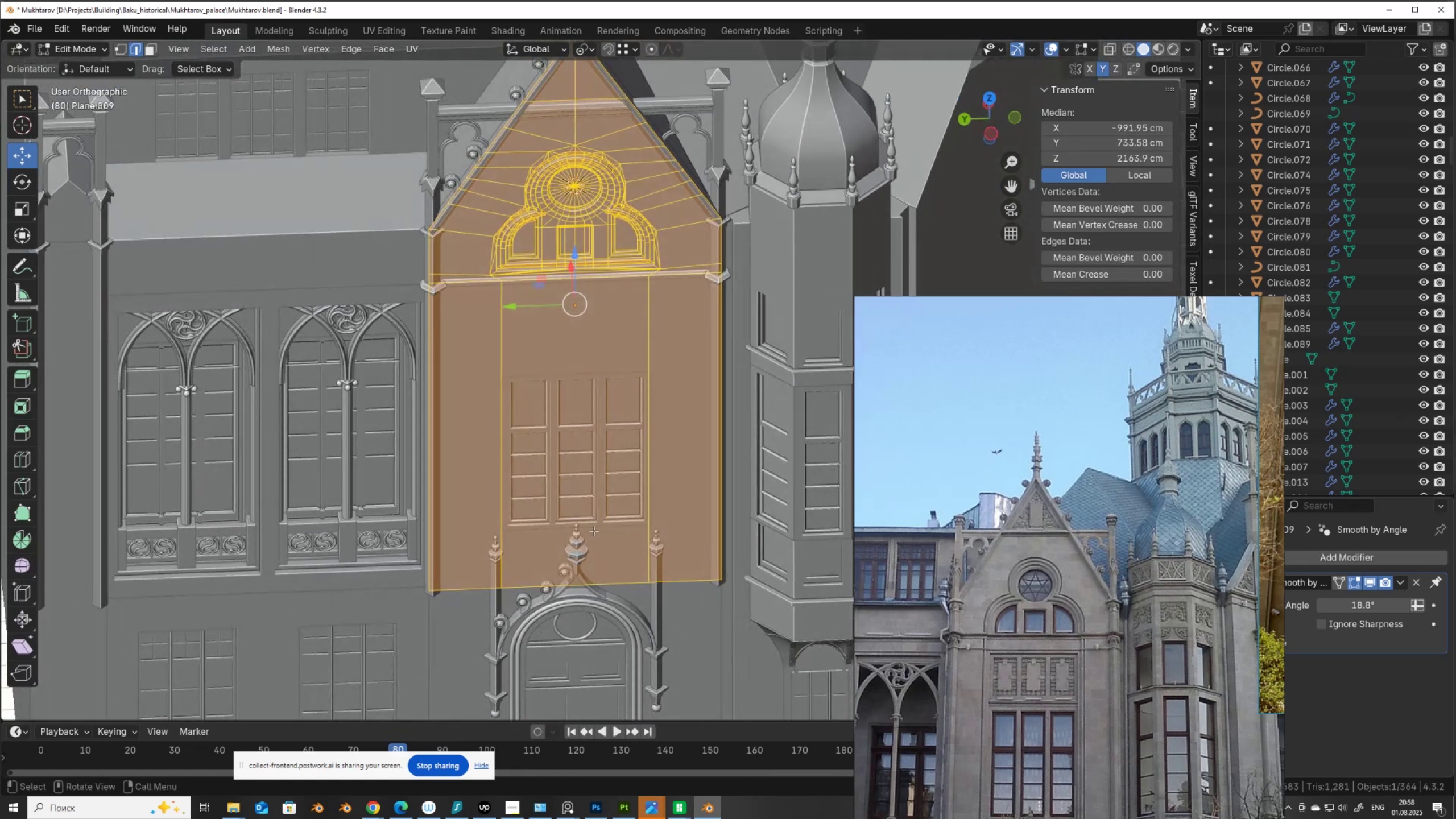 
hold_key(key=ControlLeft, duration=1.5)
 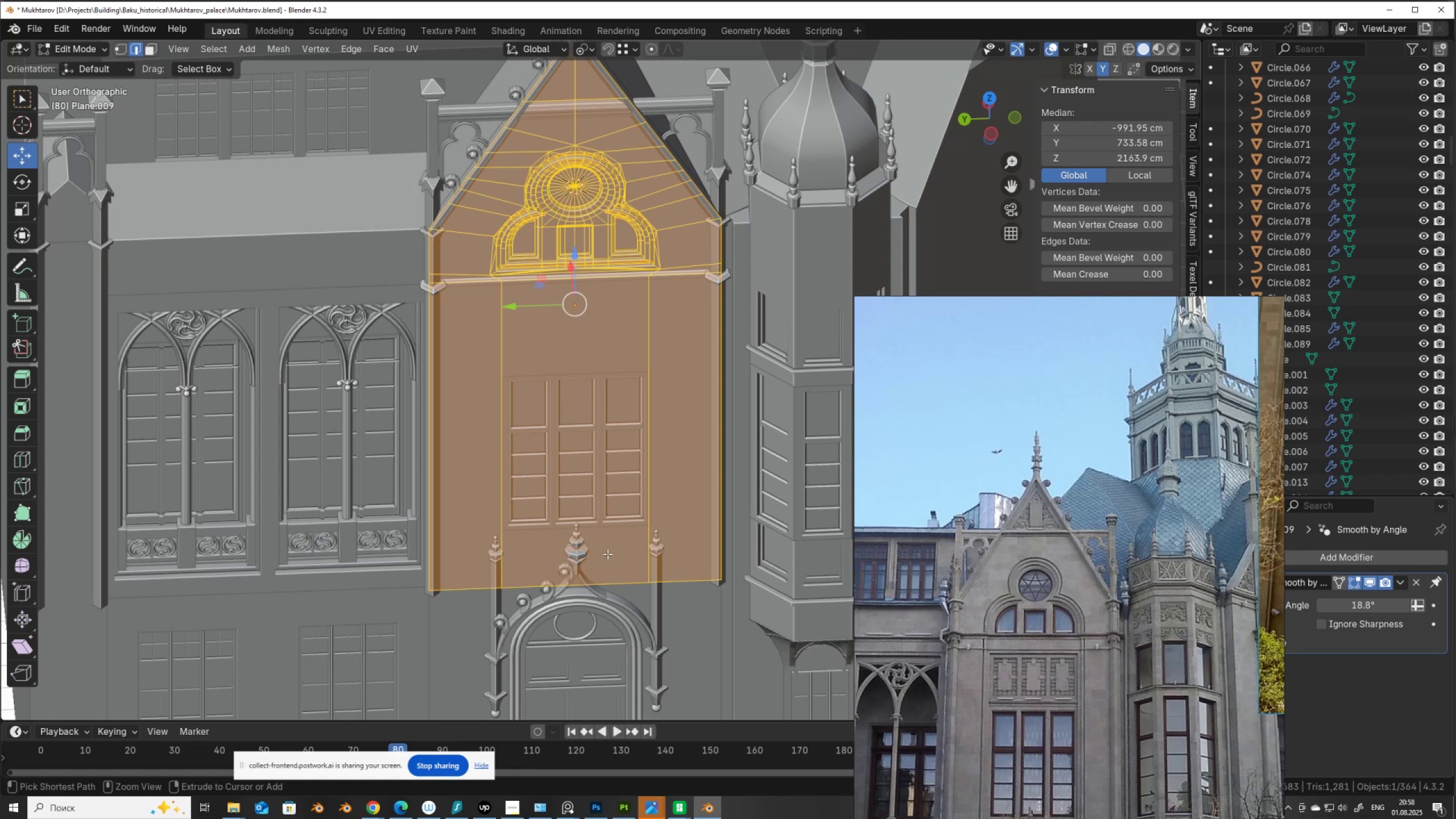 
key(Control+R)
 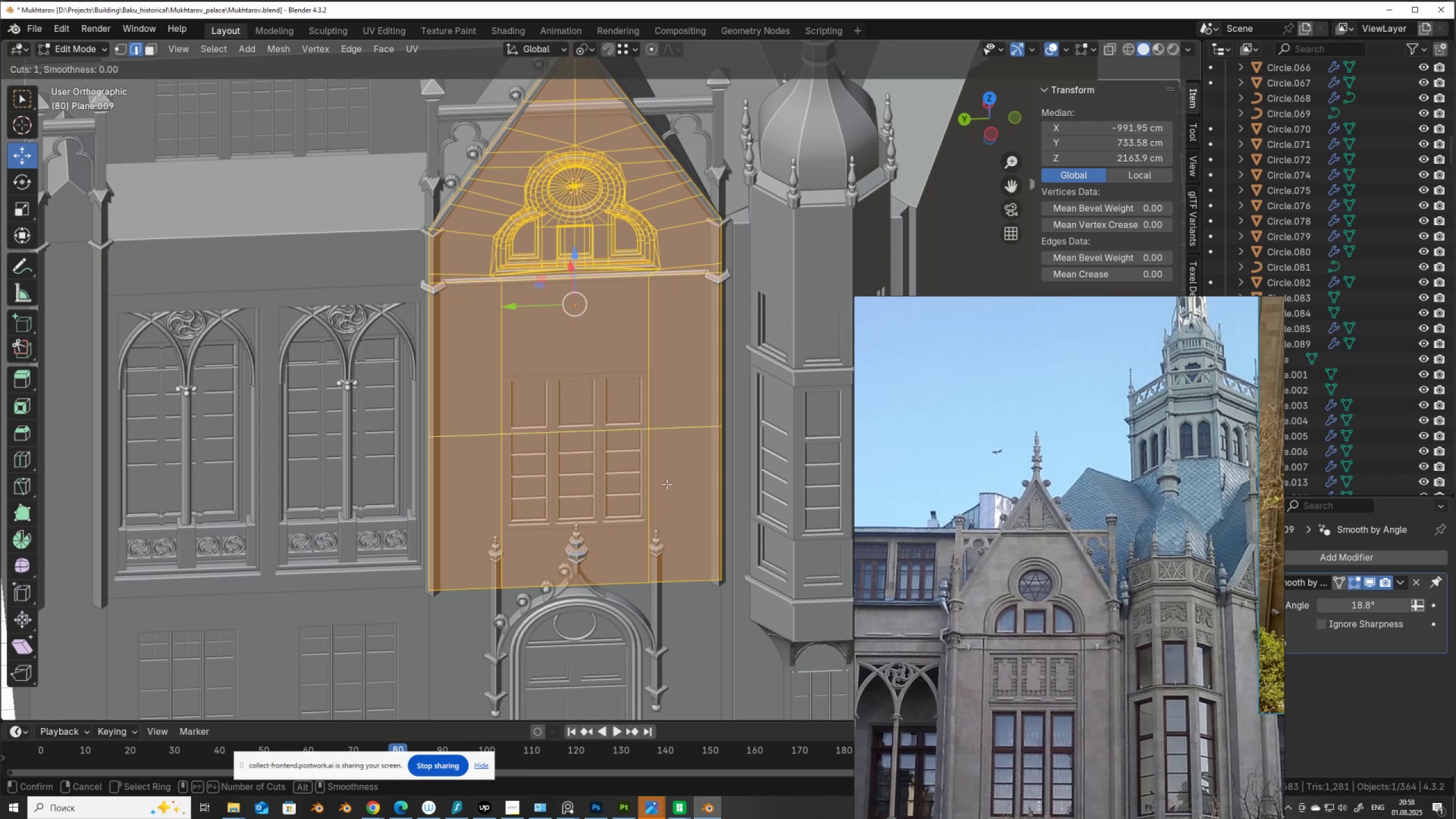 
left_click([666, 460])
 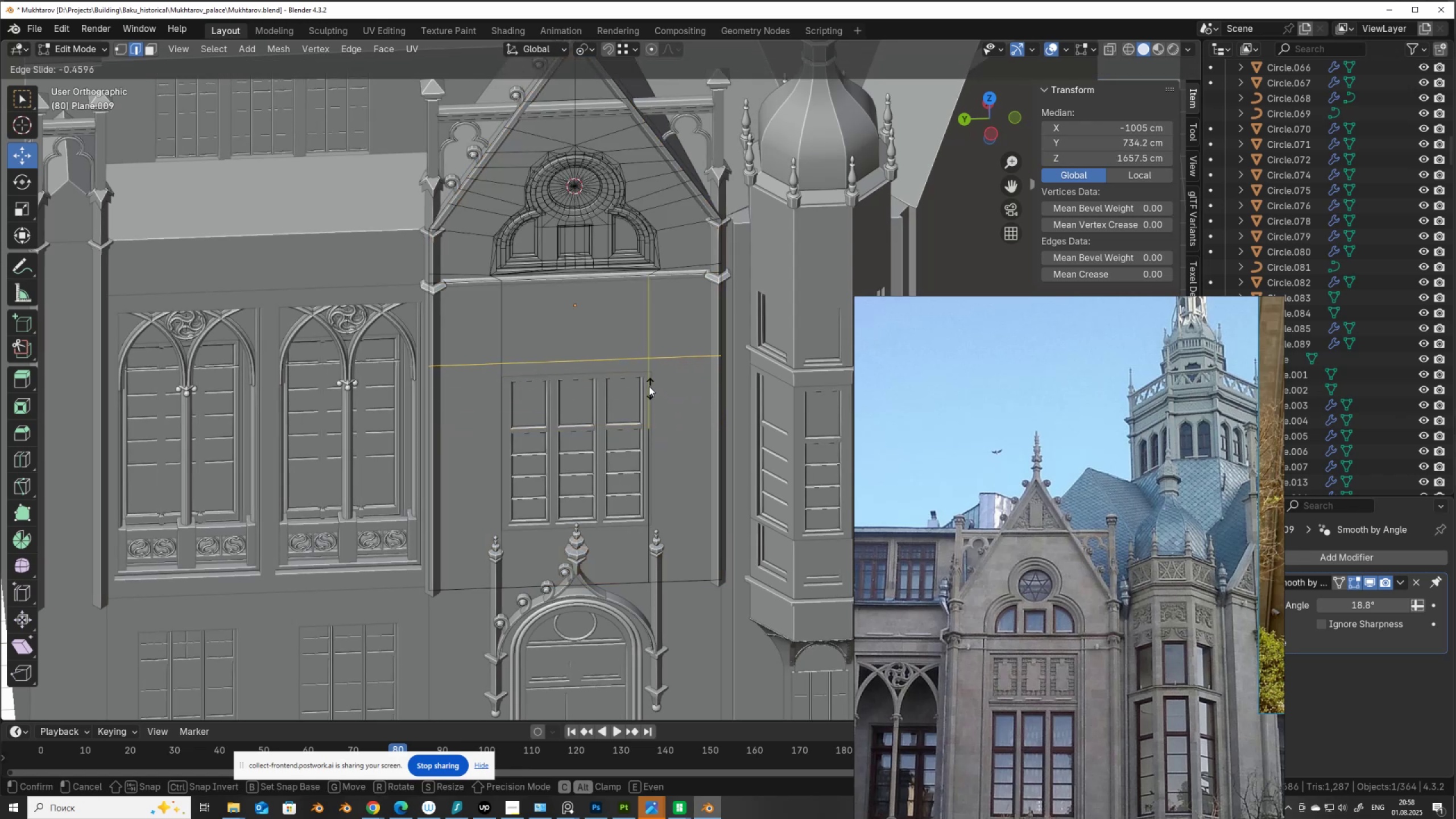 
hold_key(key=ControlLeft, duration=0.65)
left_click([646, 382])
 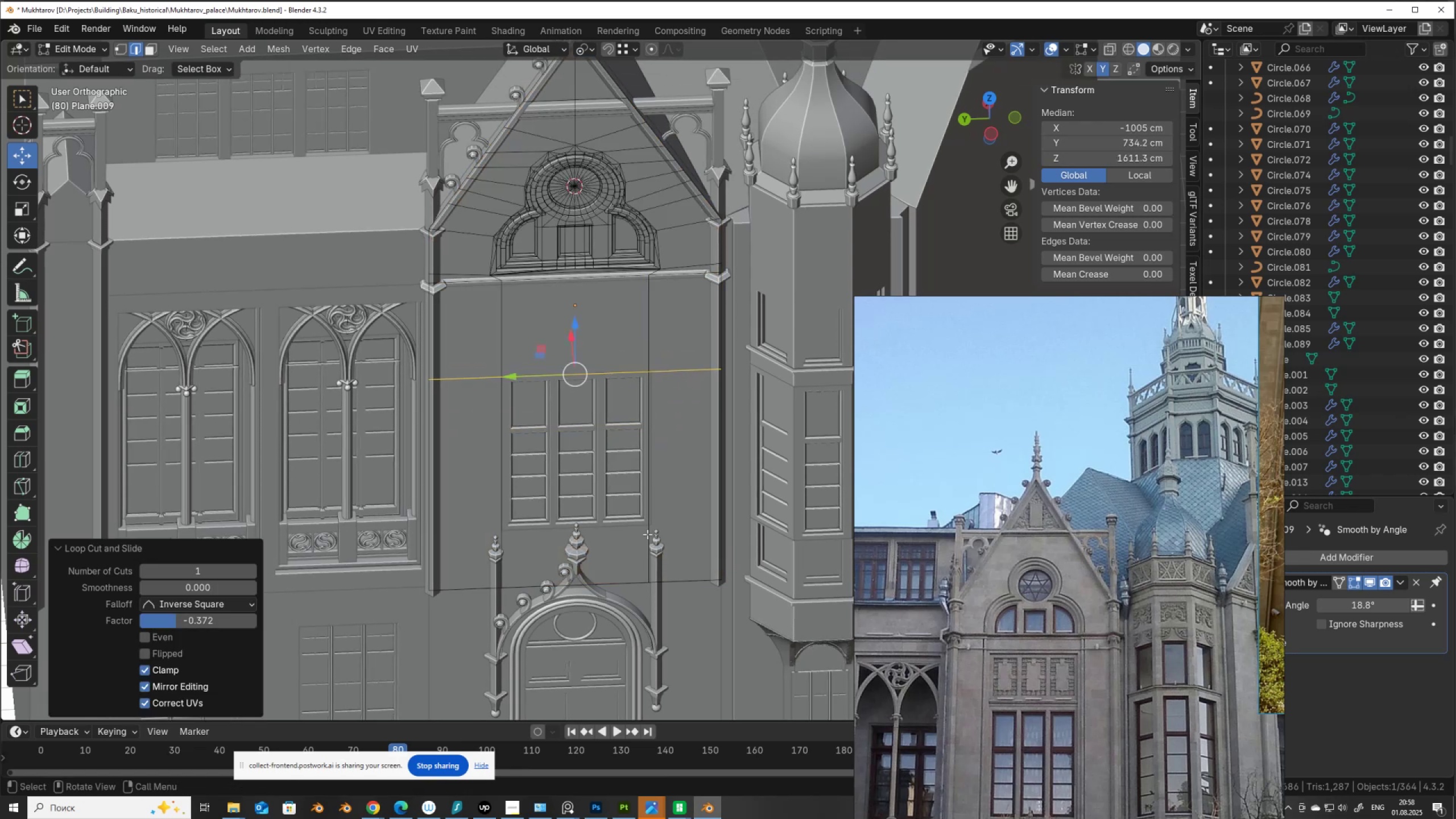 
key(Control+R)
 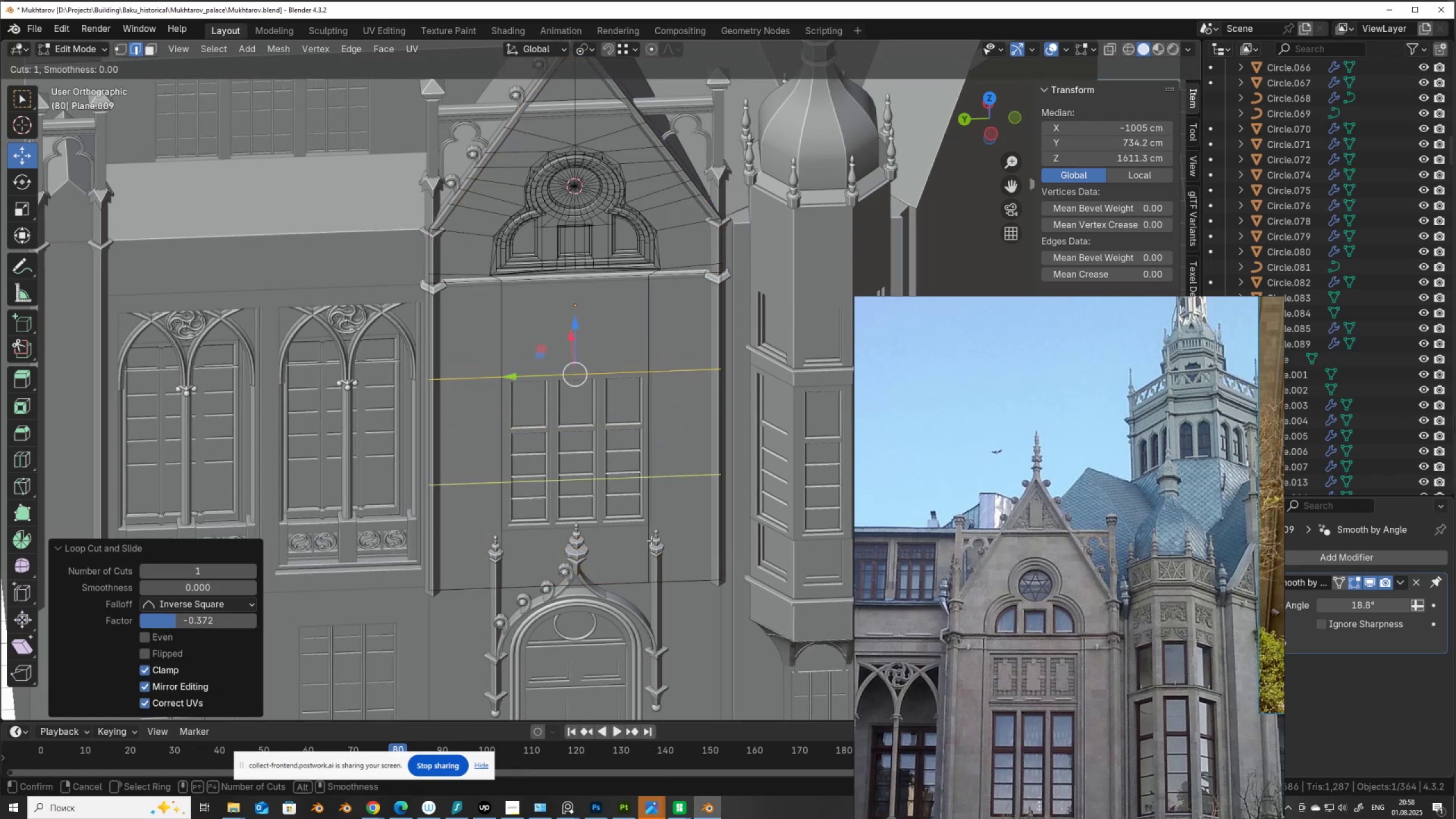 
left_click([651, 540])
 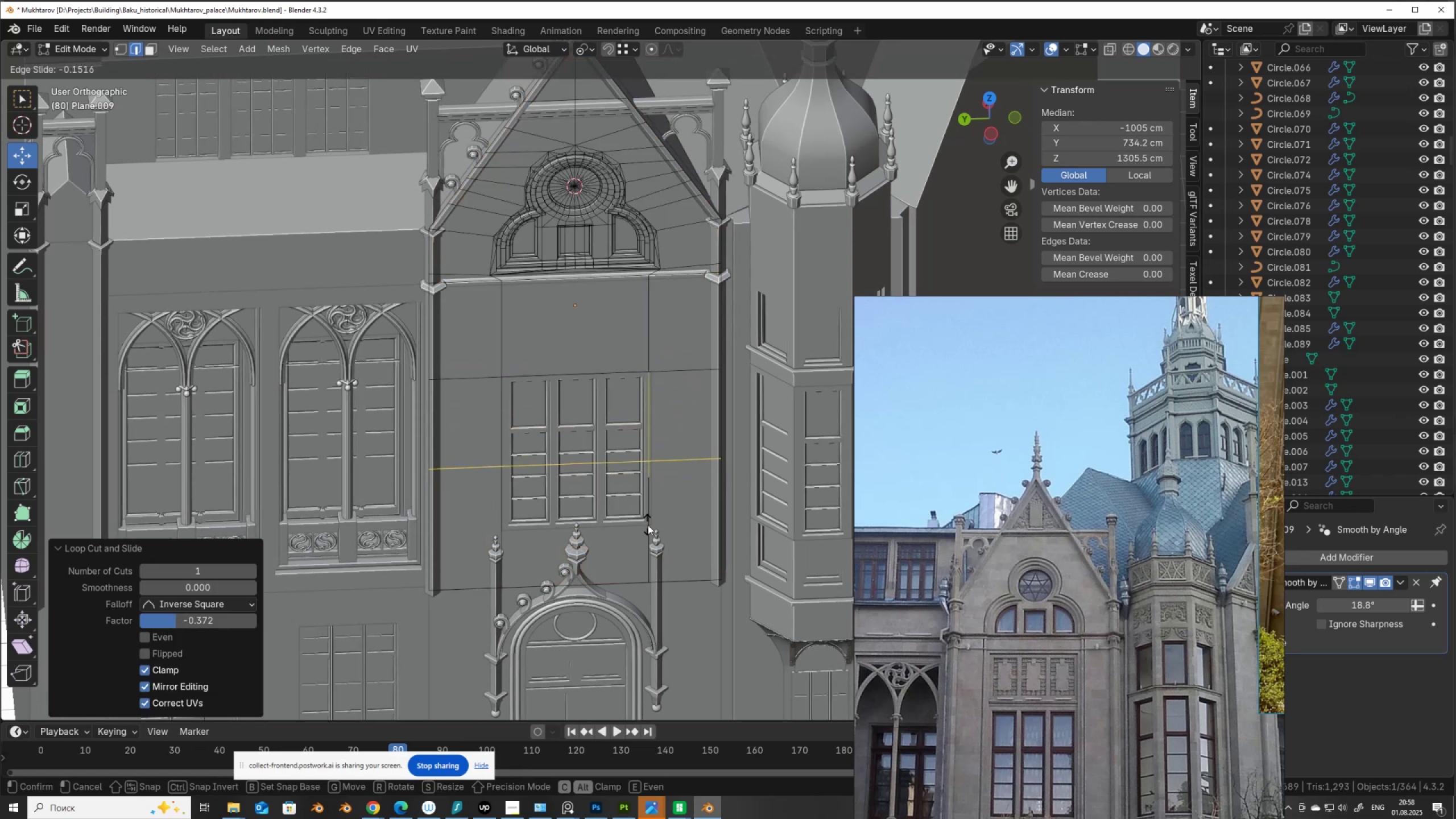 
hold_key(key=ControlLeft, duration=1.53)
 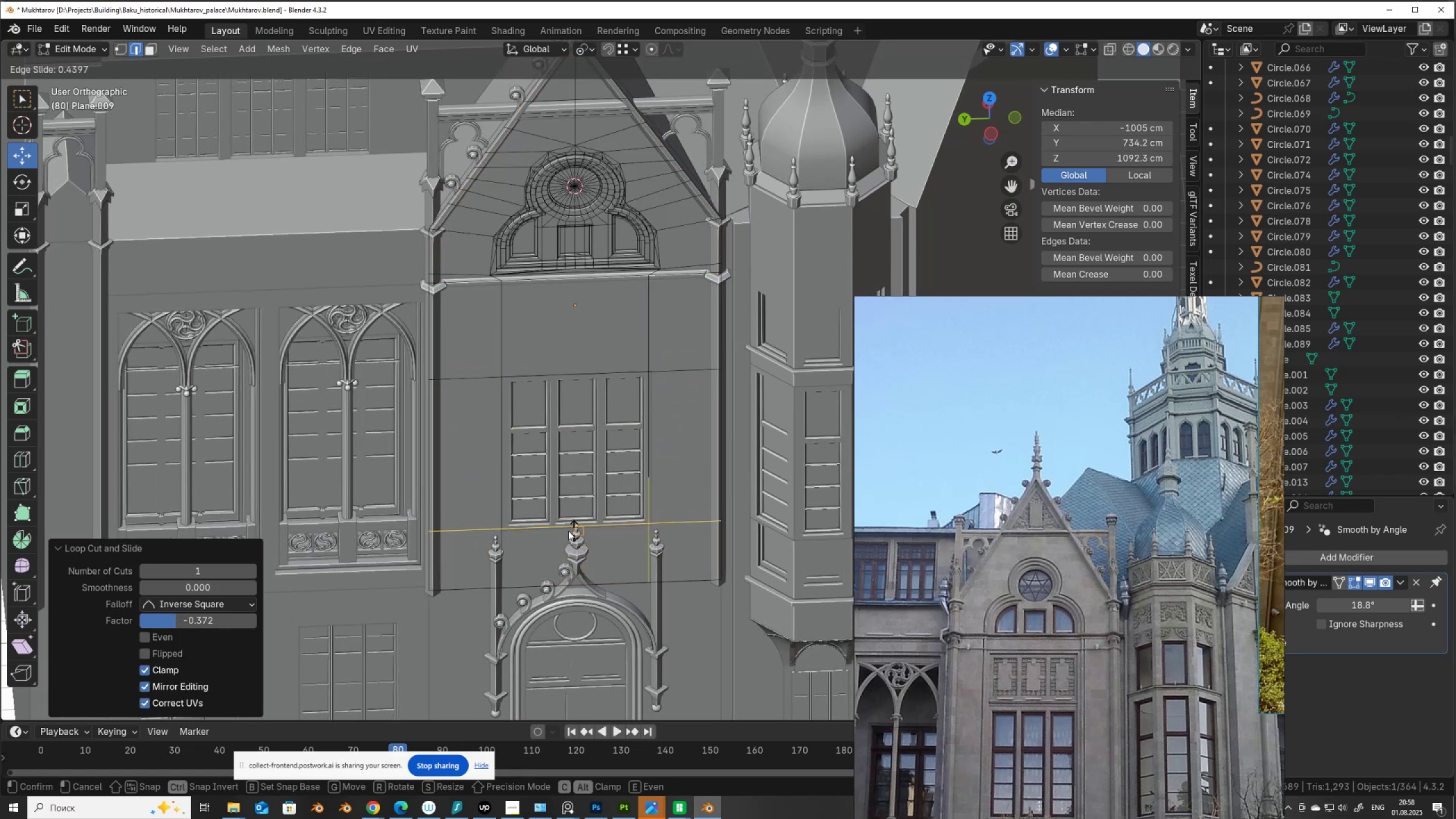 
hold_key(key=ControlLeft, duration=1.52)
 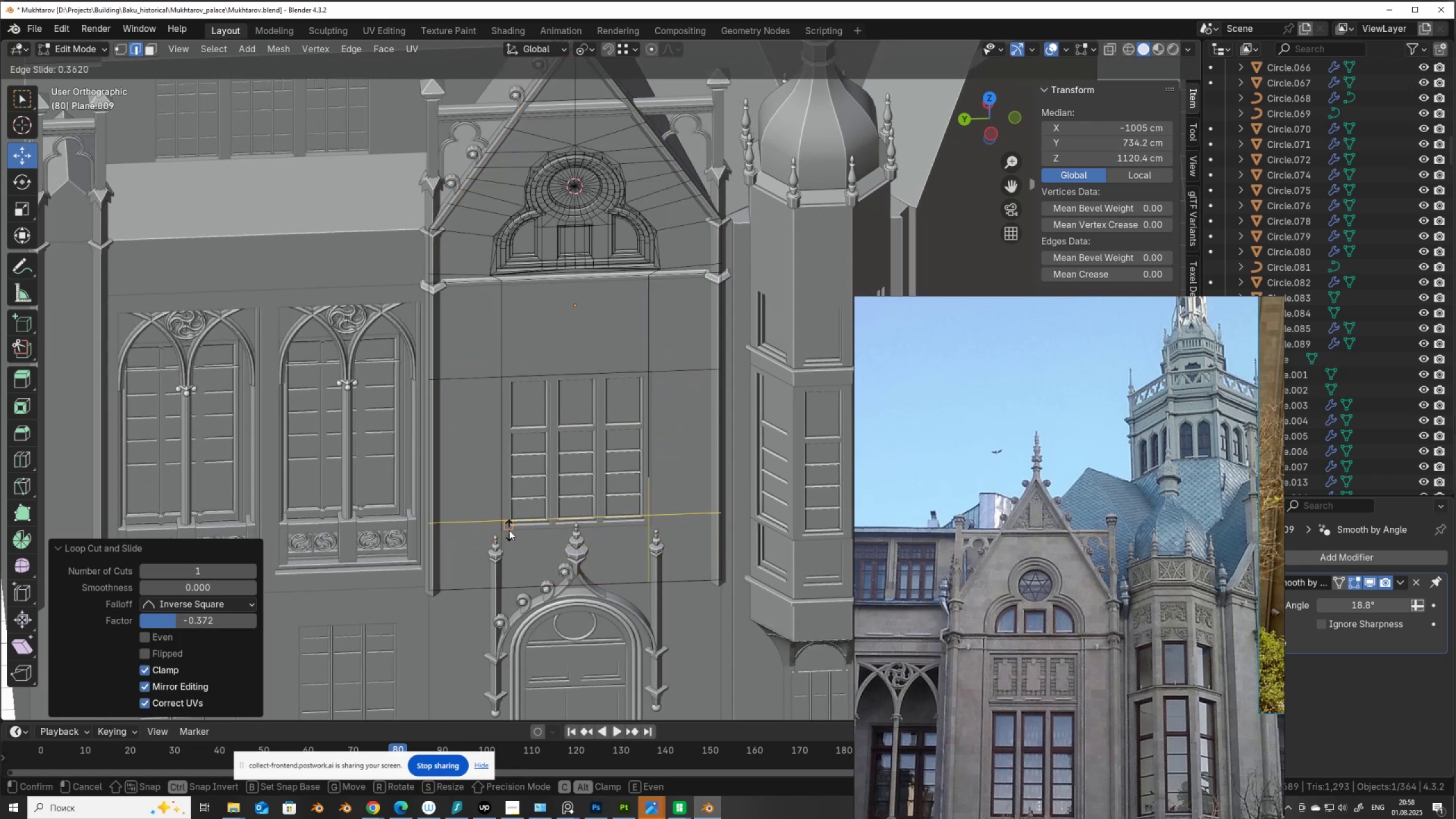 
hold_key(key=ControlLeft, duration=1.53)
 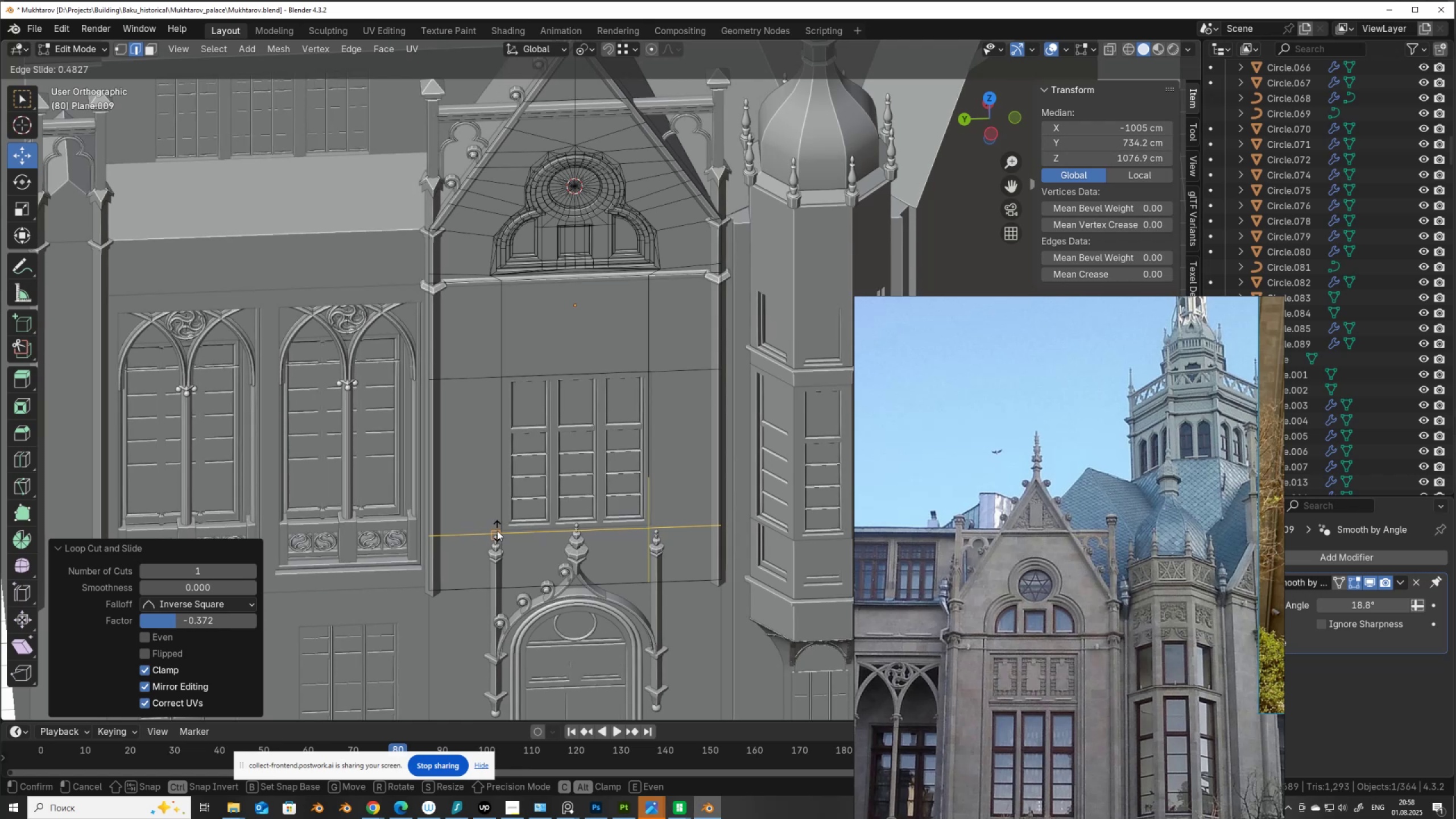 
hold_key(key=ControlLeft, duration=0.86)
left_click([497, 531])
 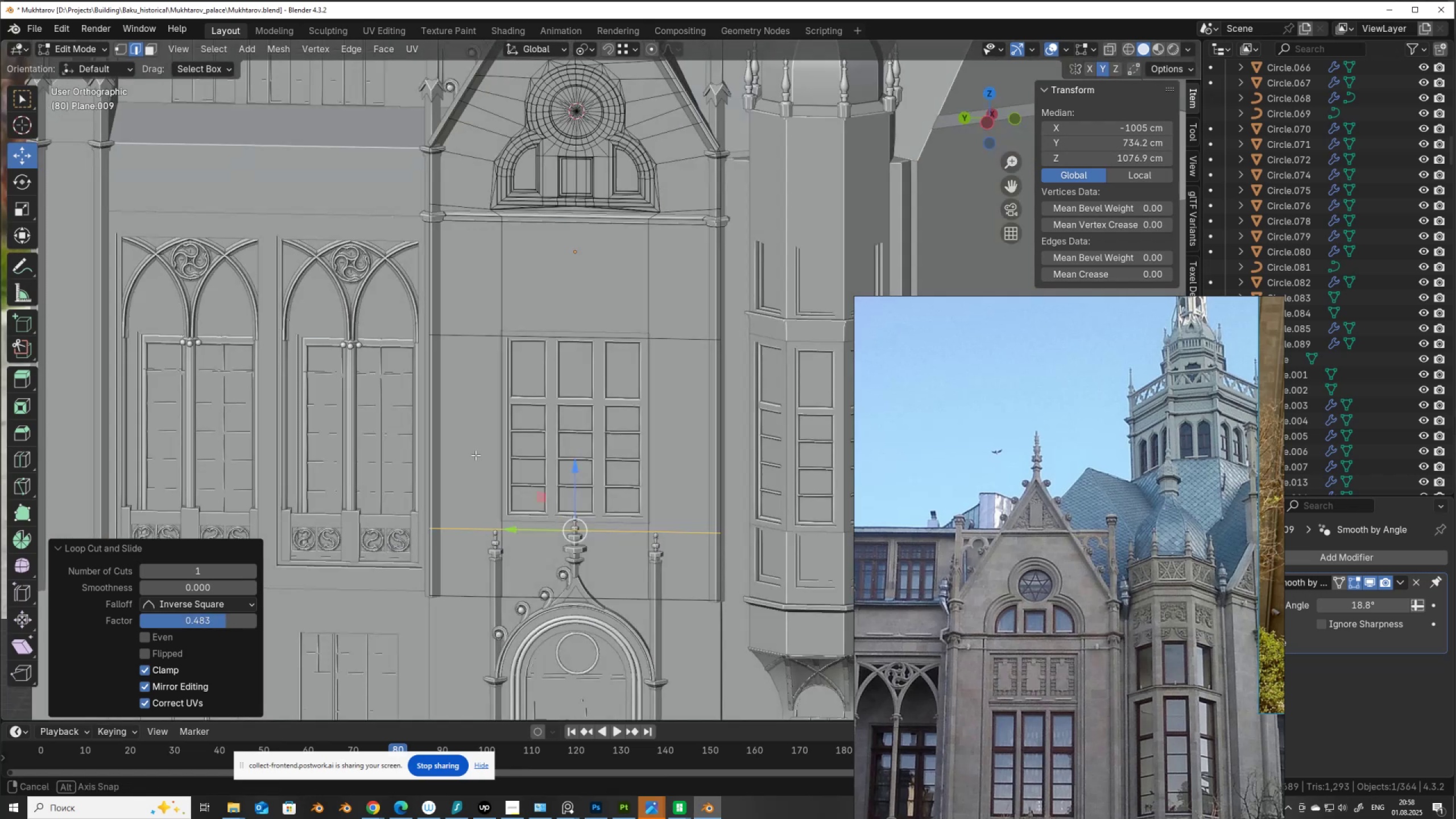 
scroll: coordinate [547, 539], scroll_direction: up, amount: 4.0
 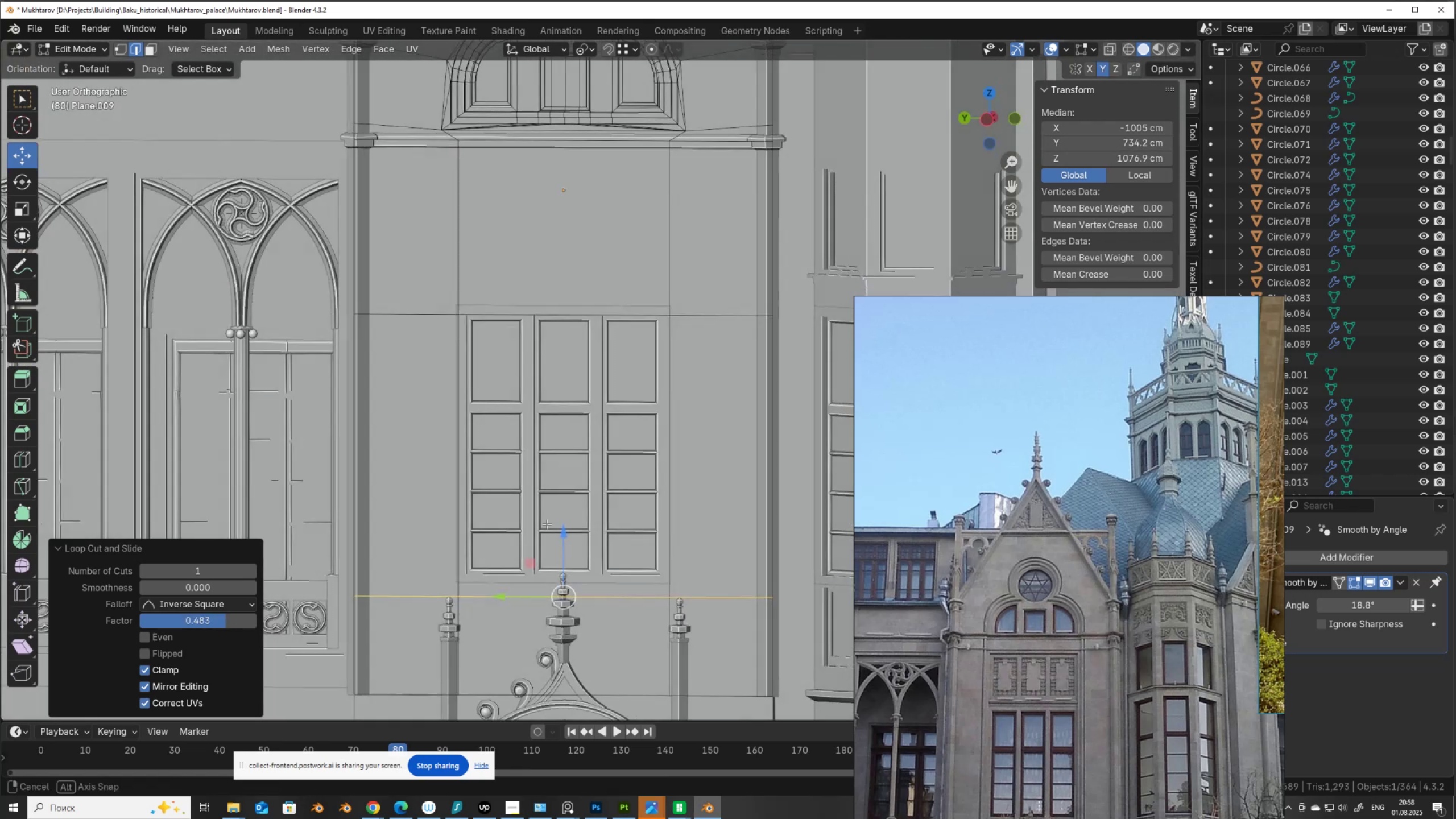 
hold_key(key=AltLeft, duration=0.45)
 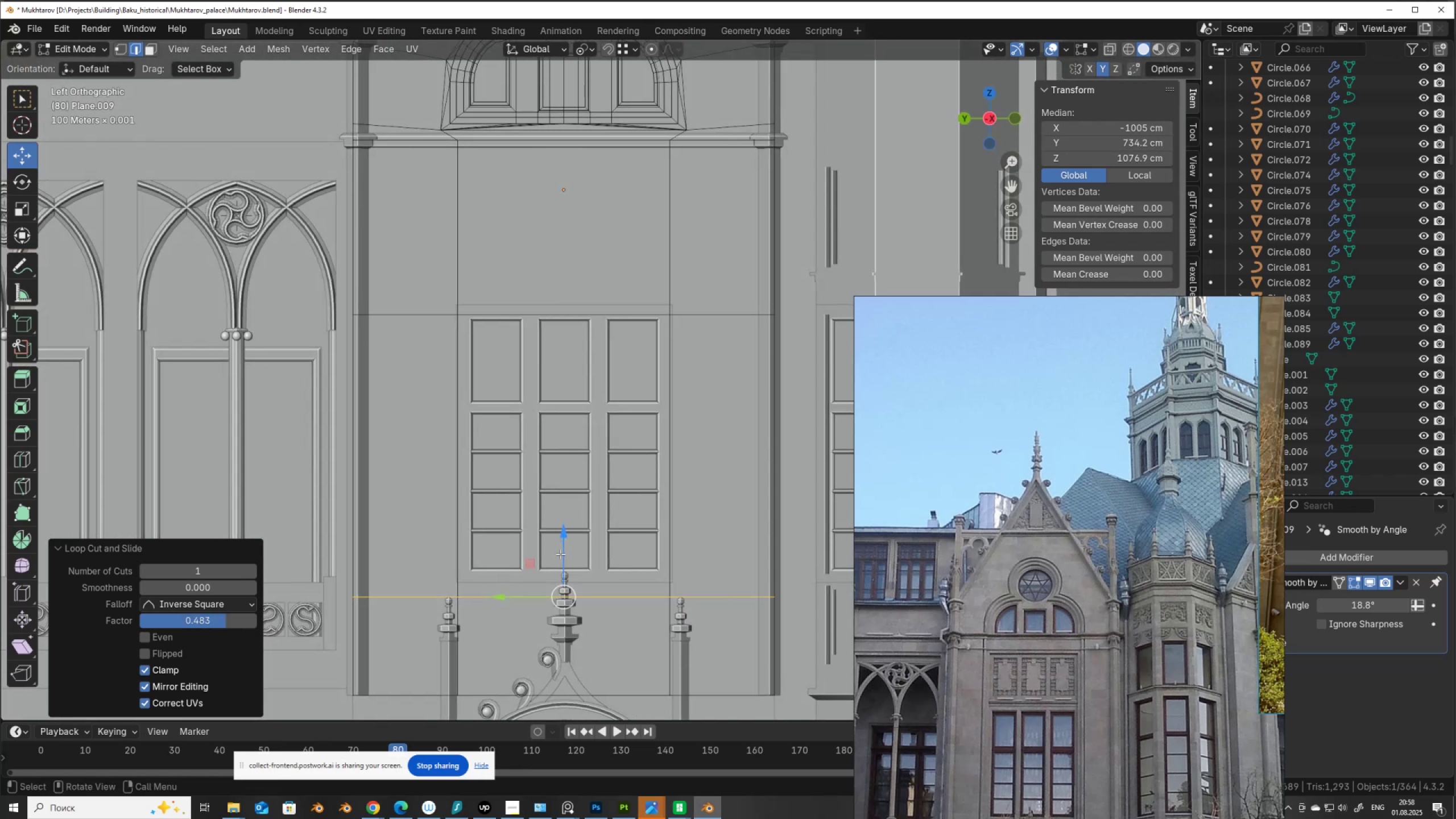 
left_click_drag(start_coordinate=[560, 554], to_coordinate=[462, 580])
 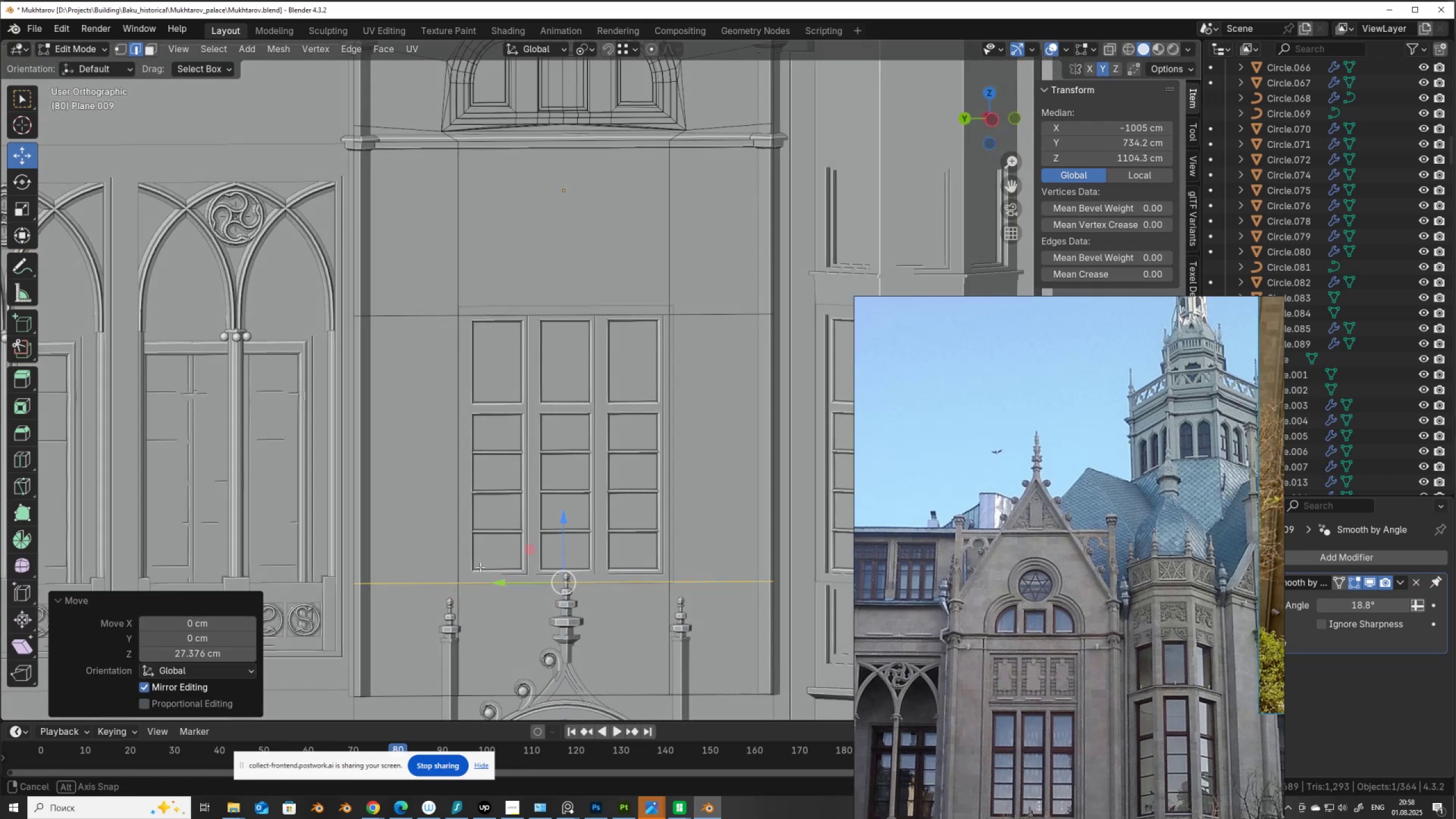 
hold_key(key=ControlLeft, duration=0.56)
 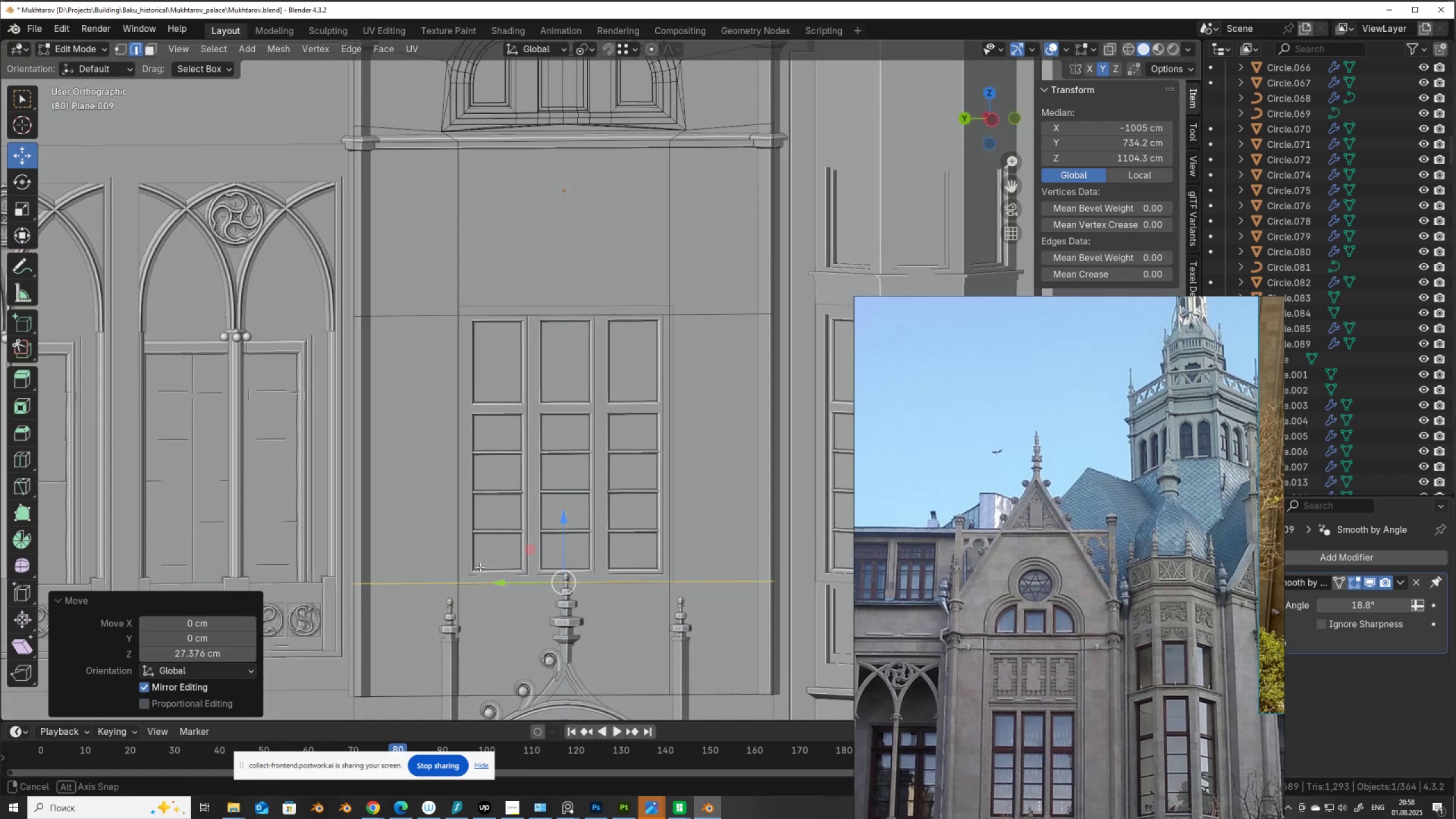 
hold_key(key=AltLeft, duration=0.35)
 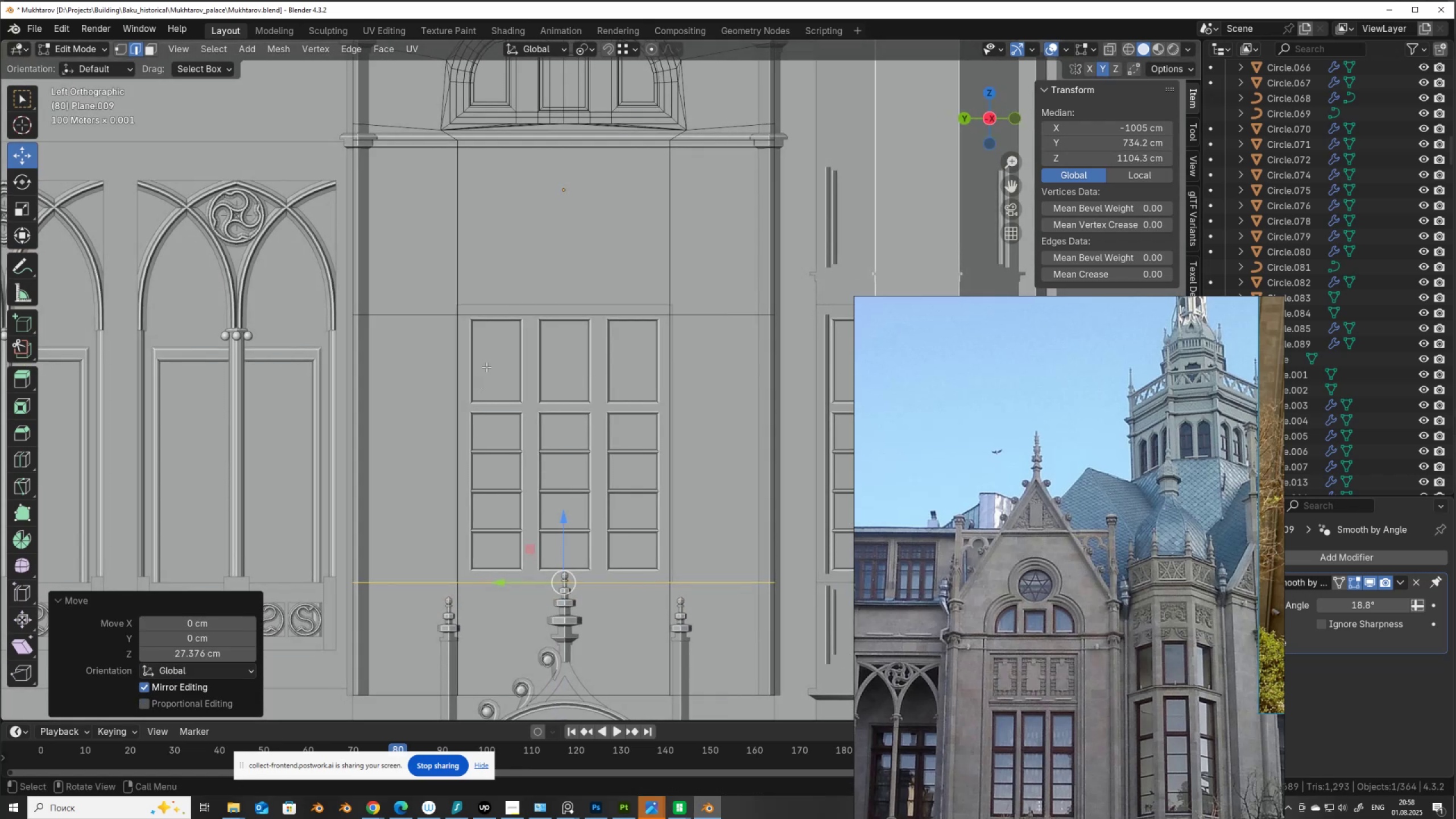 
hold_key(key=AltLeft, duration=1.32)
left_click([503, 313])
 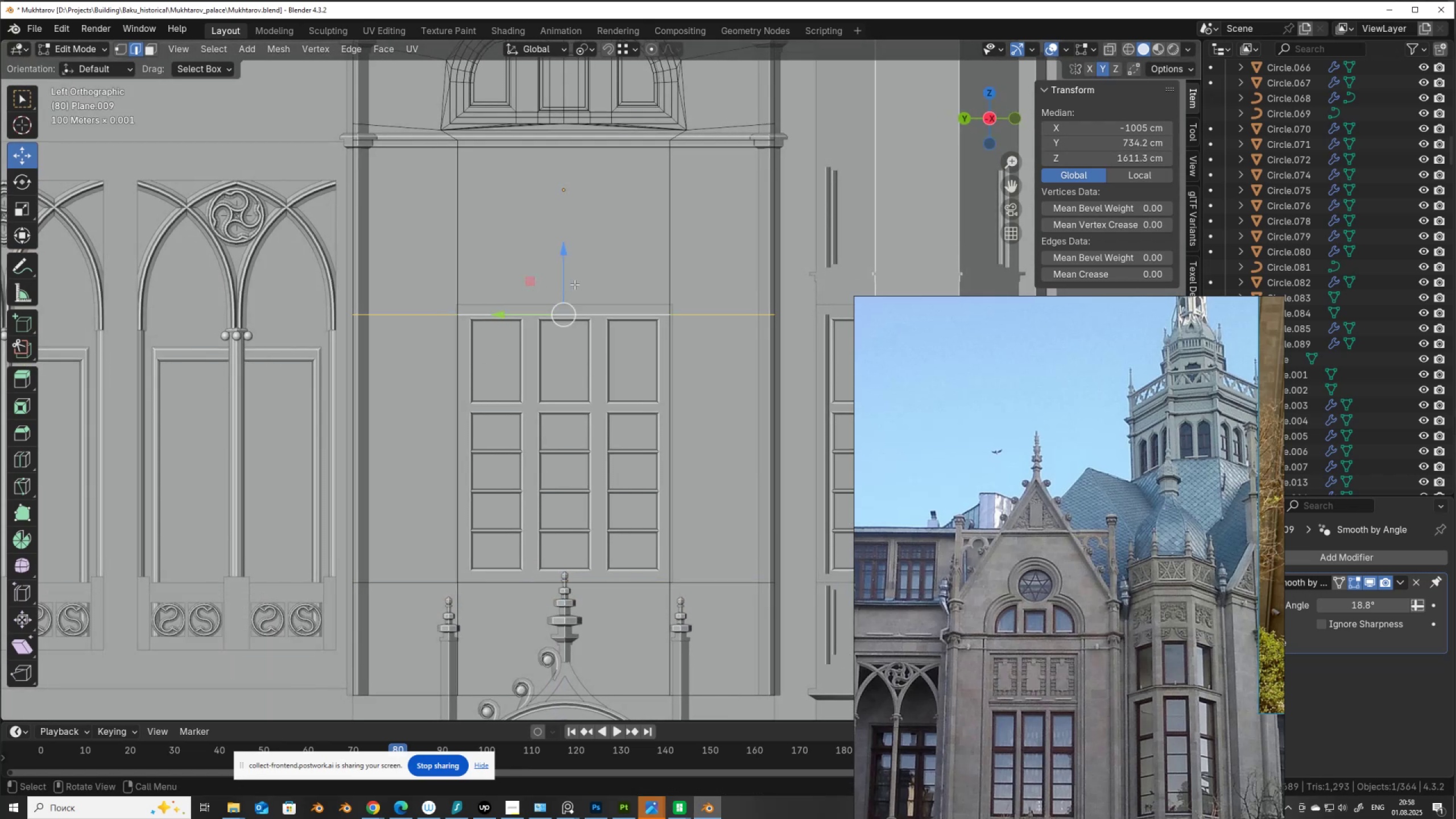 
left_click_drag(start_coordinate=[564, 287], to_coordinate=[450, 301])
 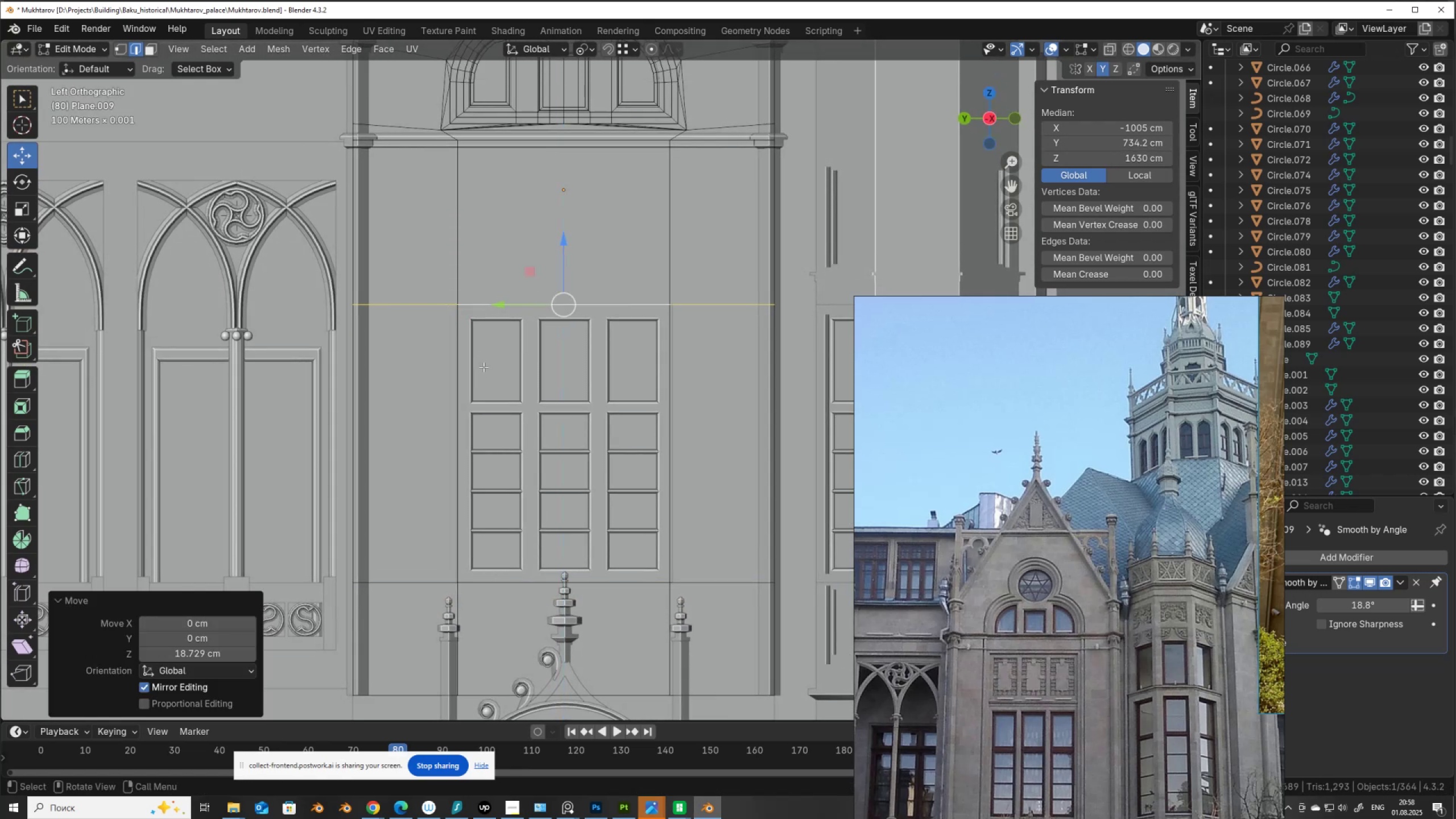 
hold_key(key=ControlLeft, duration=0.99)
 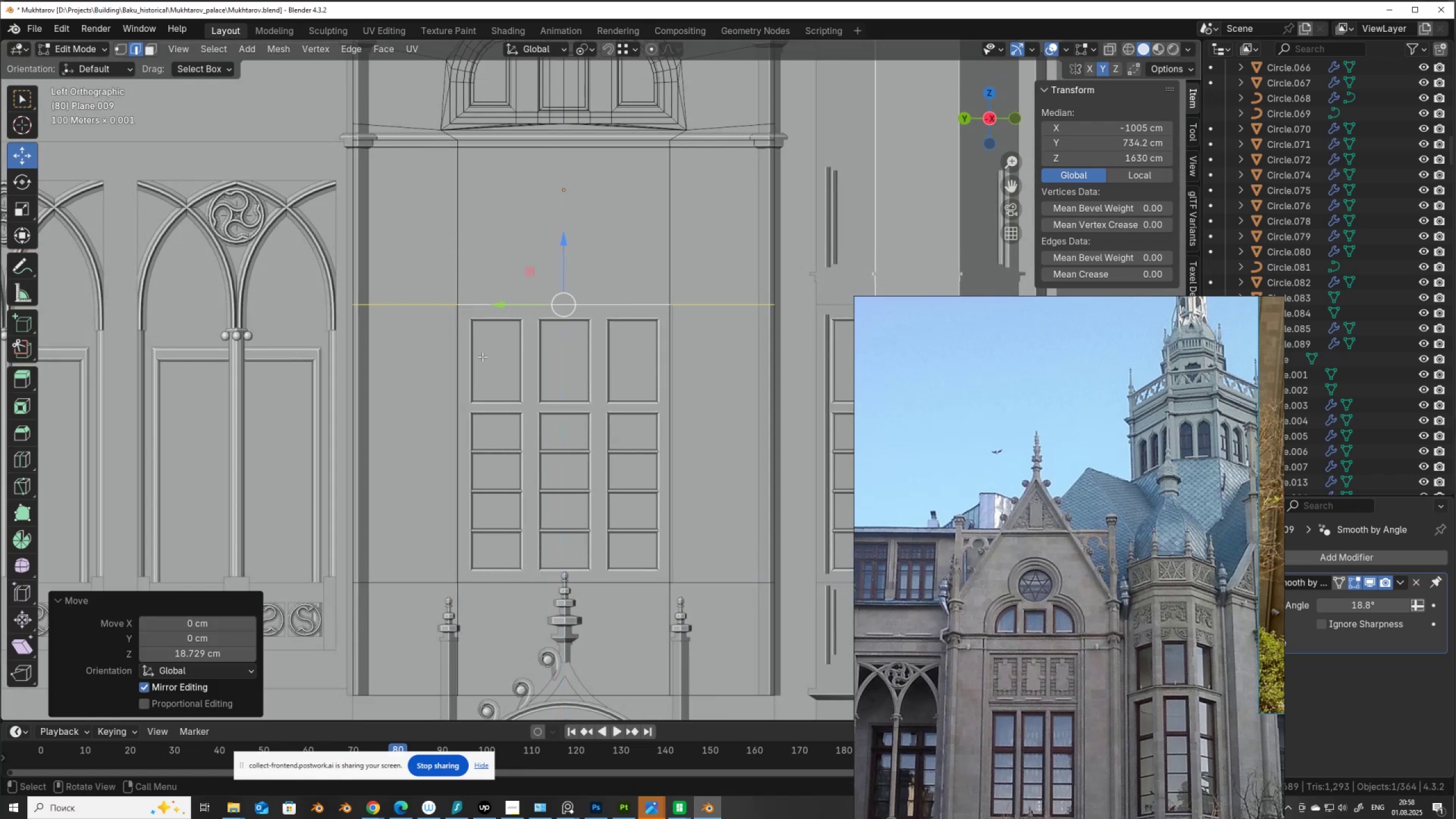 
scroll: coordinate [487, 383], scroll_direction: down, amount: 4.0
 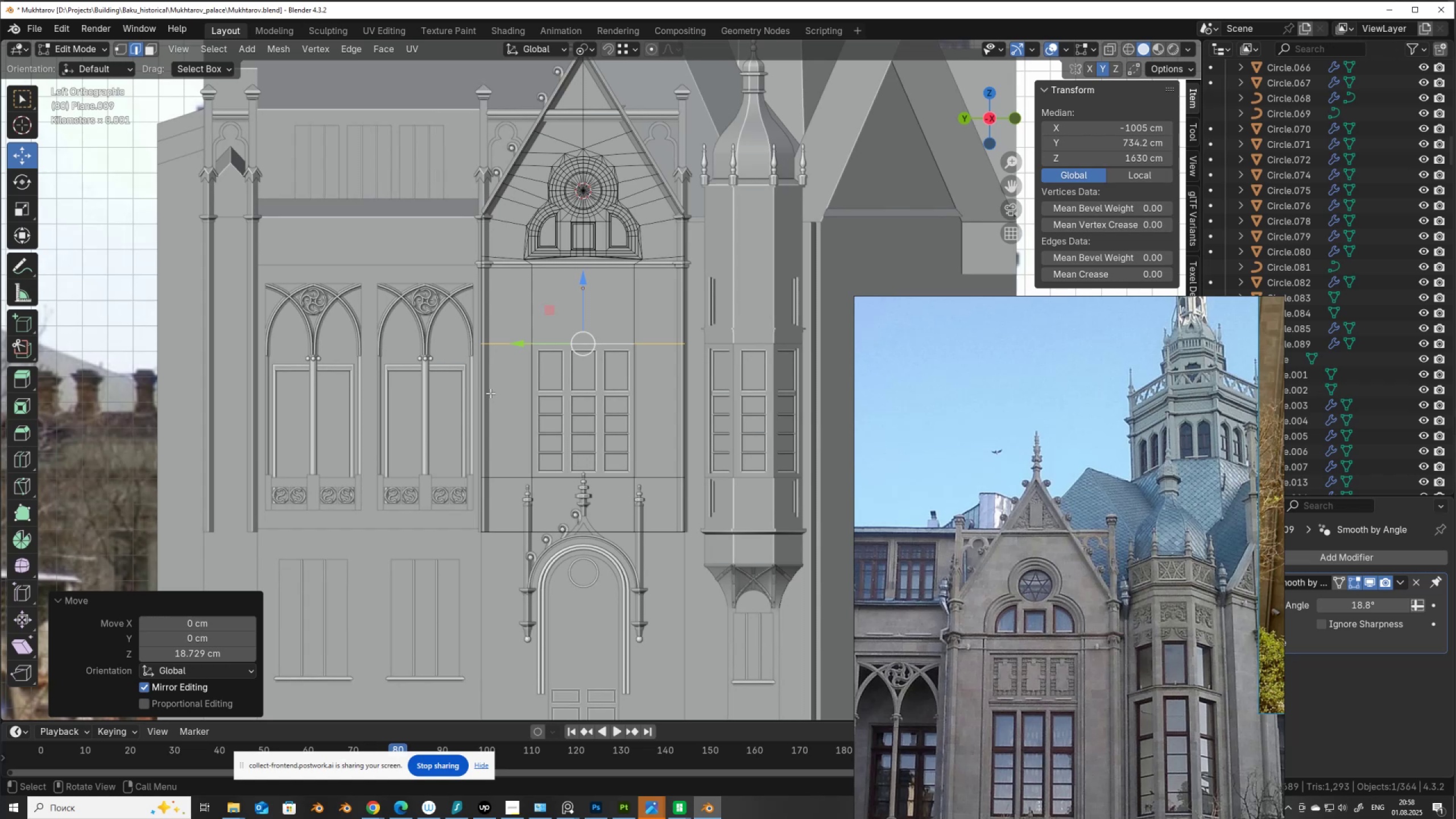 
scroll: coordinate [573, 441], scroll_direction: up, amount: 9.0
 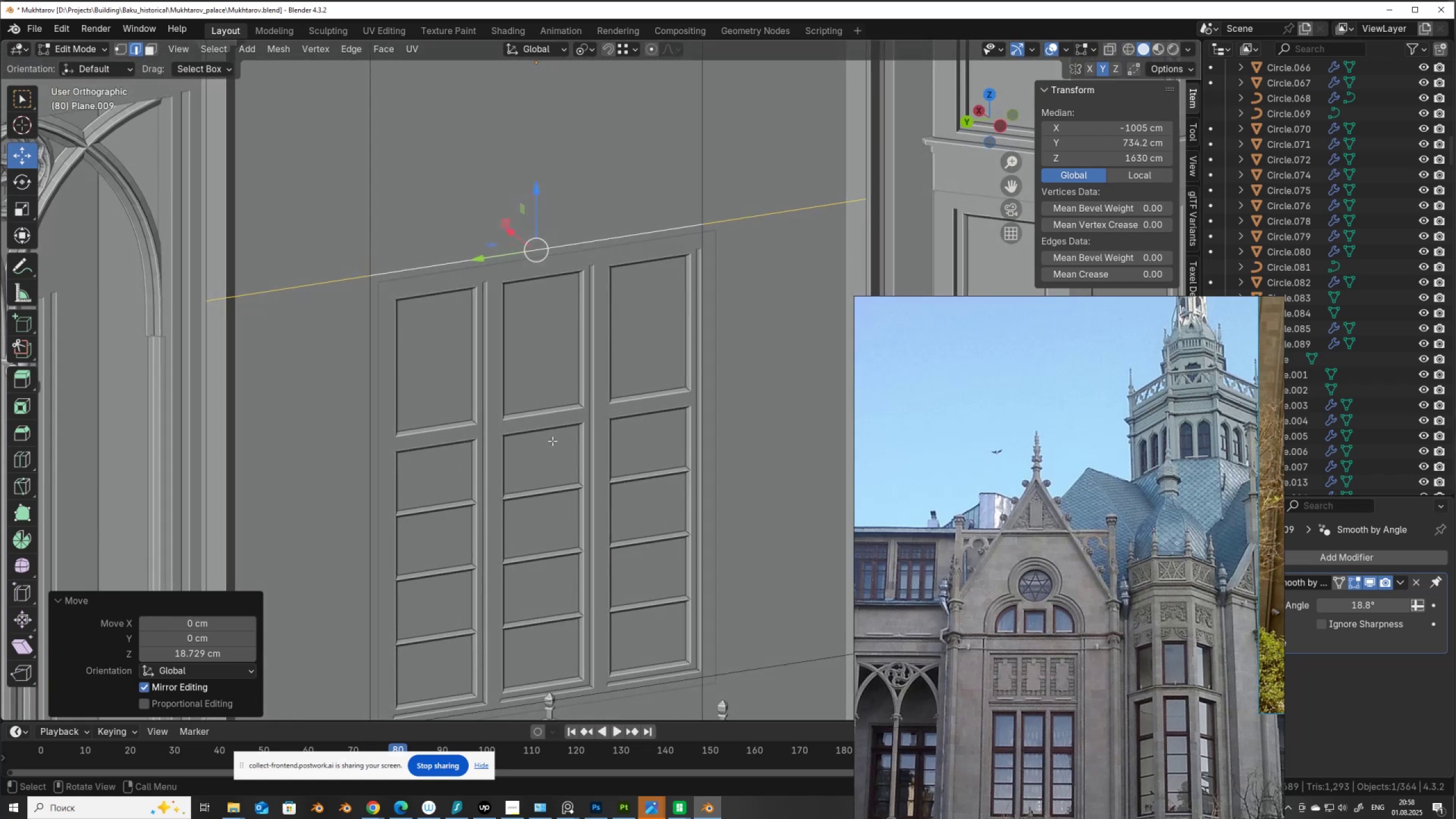 
key(3)
 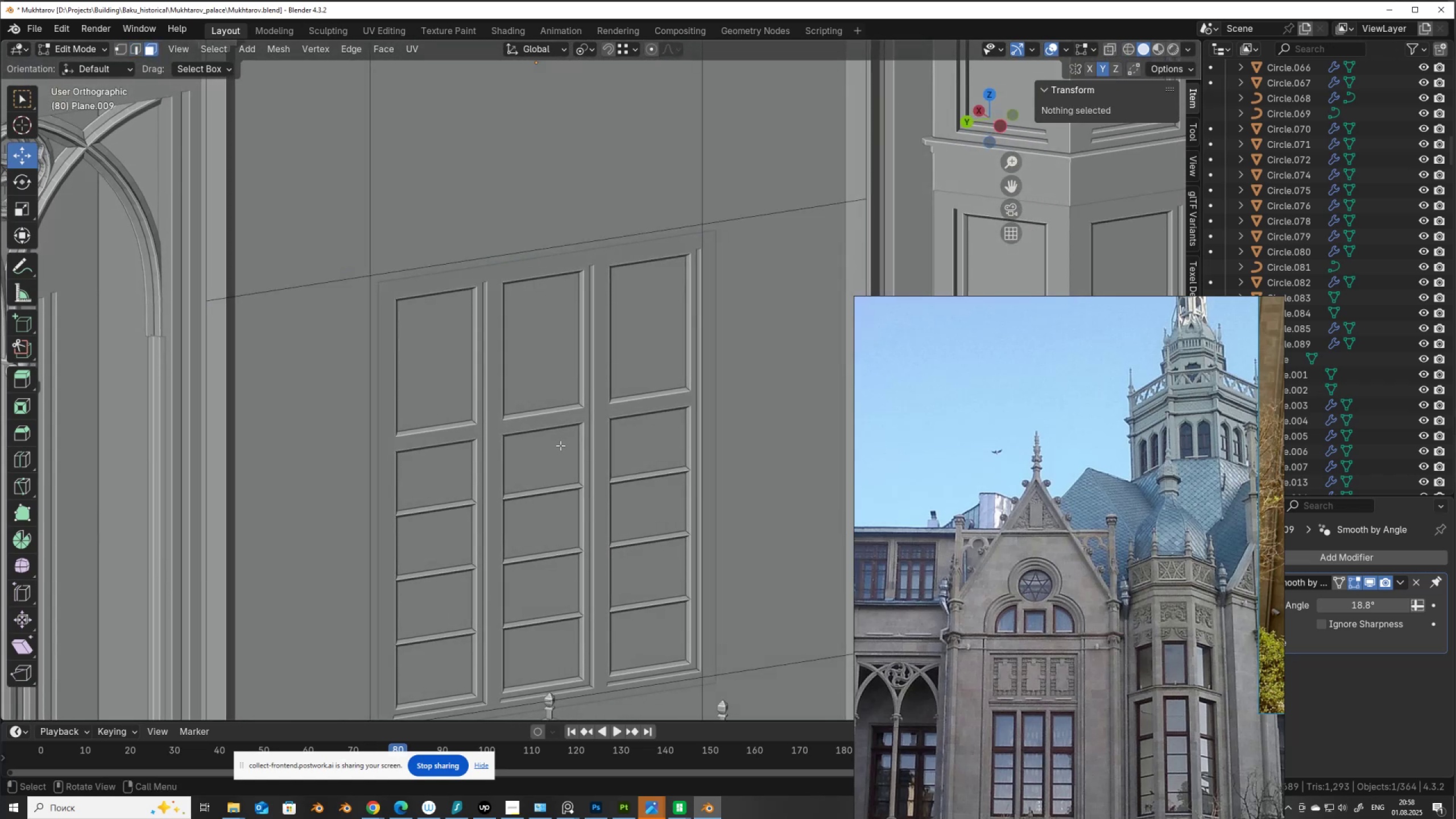 
left_click([560, 445])
 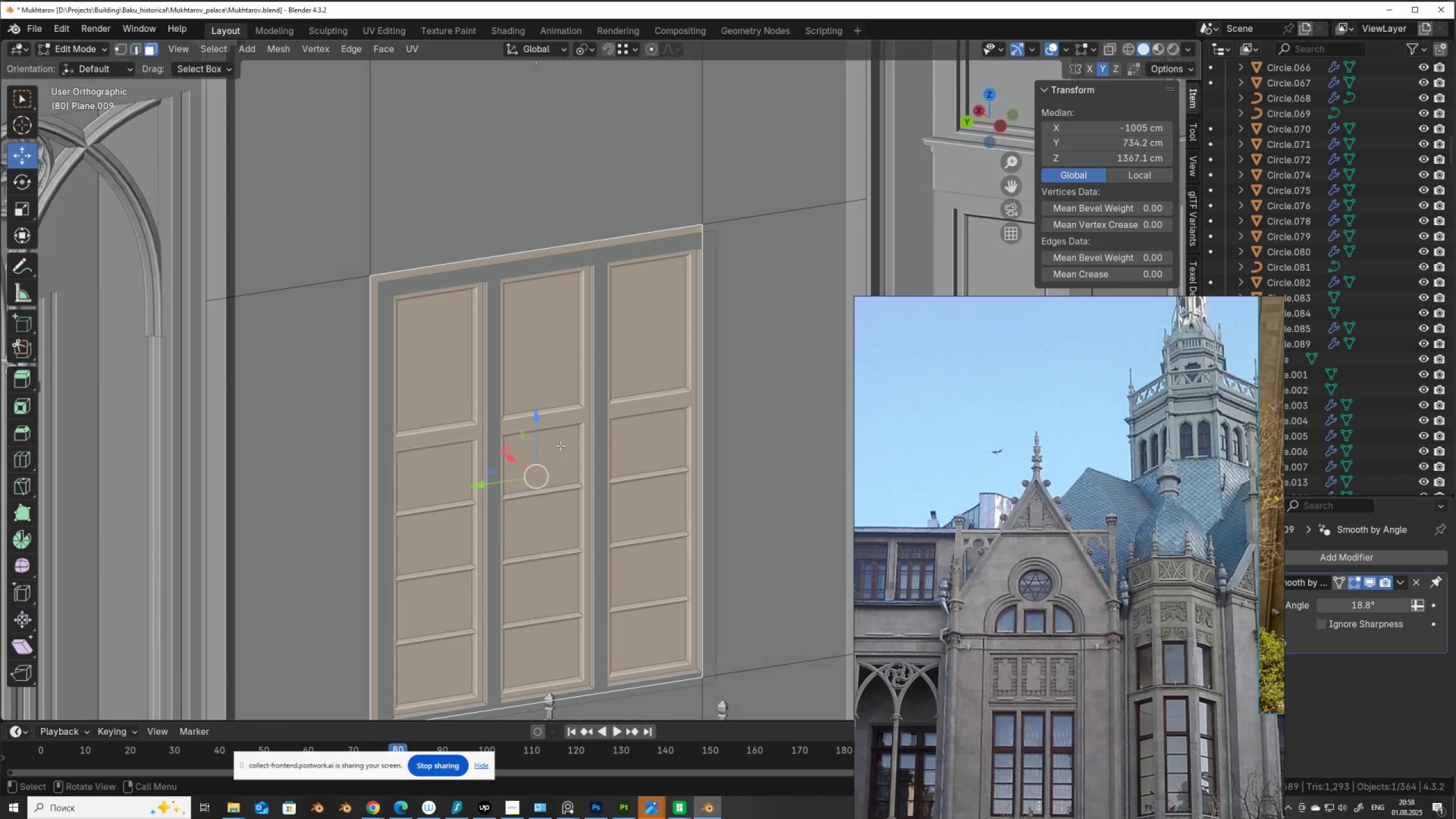 
scroll: coordinate [569, 450], scroll_direction: down, amount: 1.0
 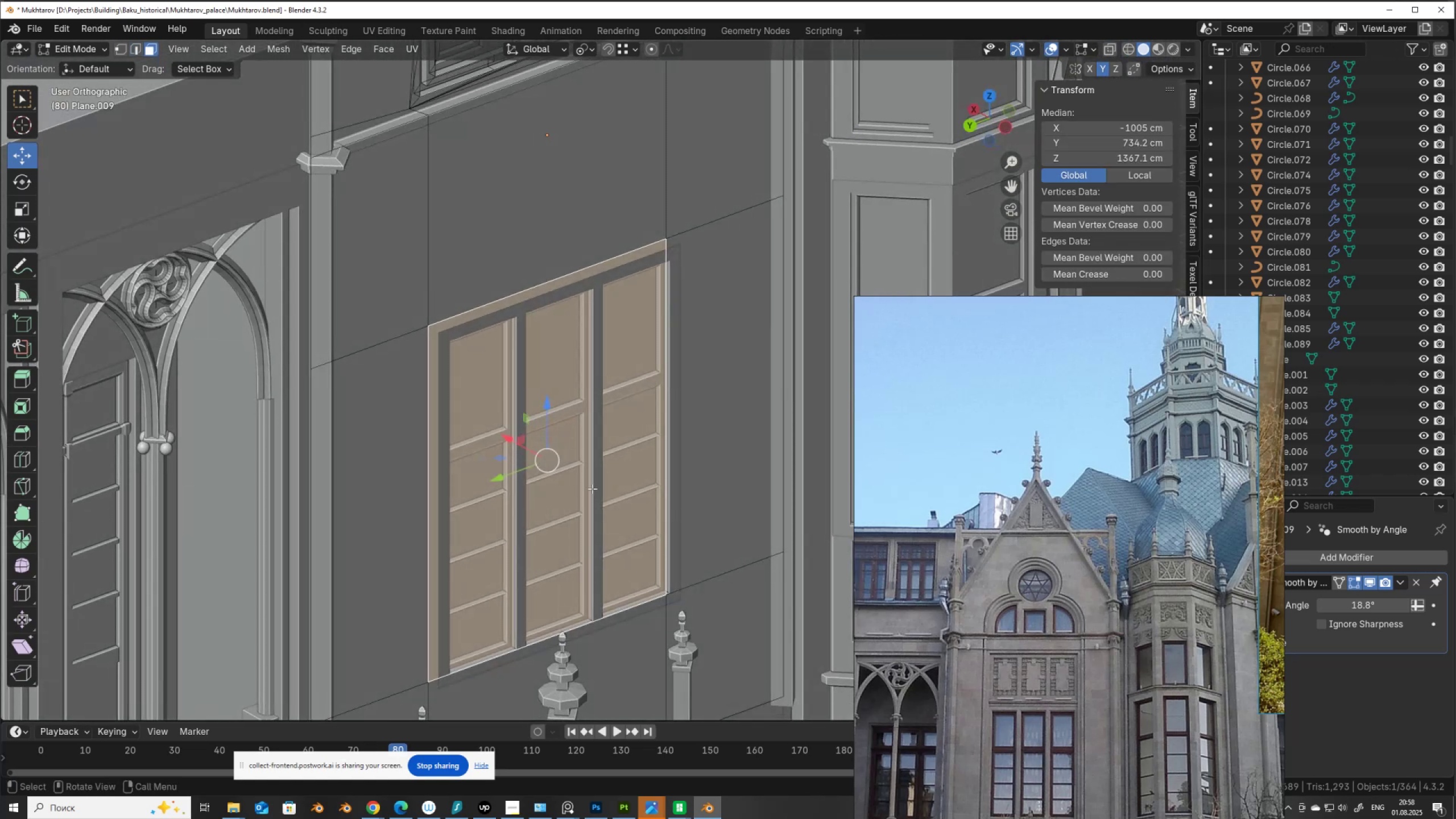 
key(E)
 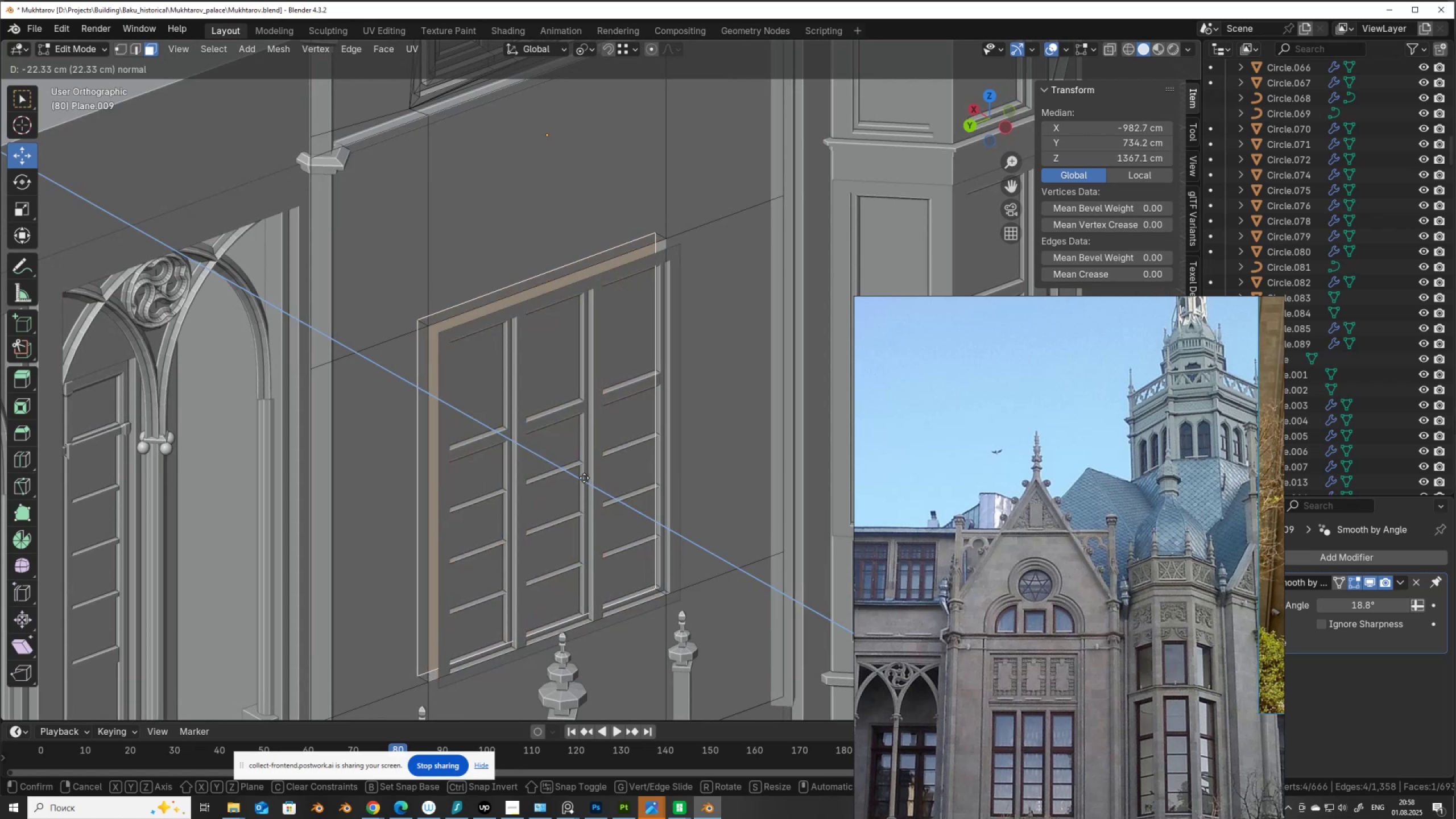 
left_click([584, 478])
 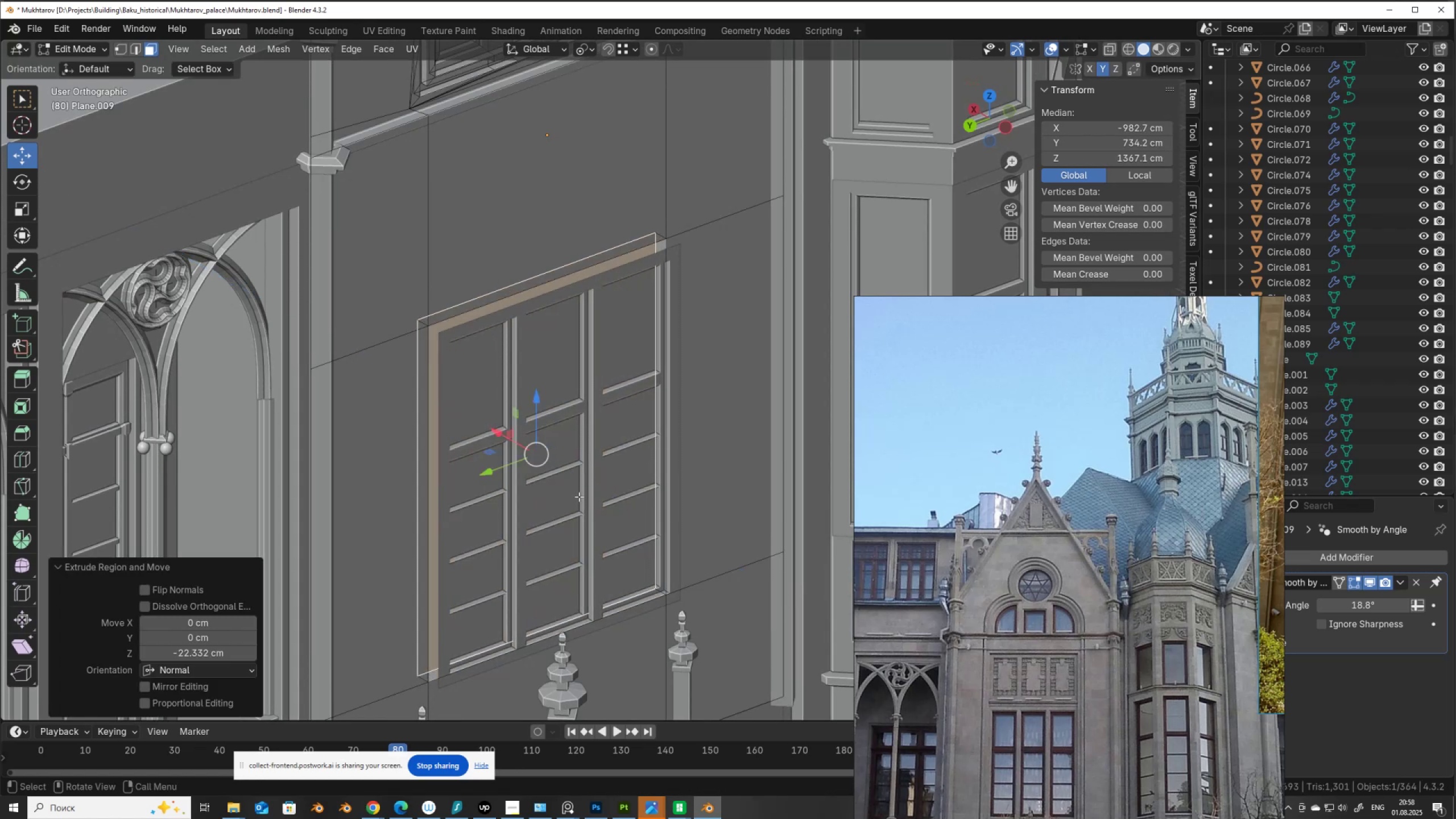 
key(Tab)
 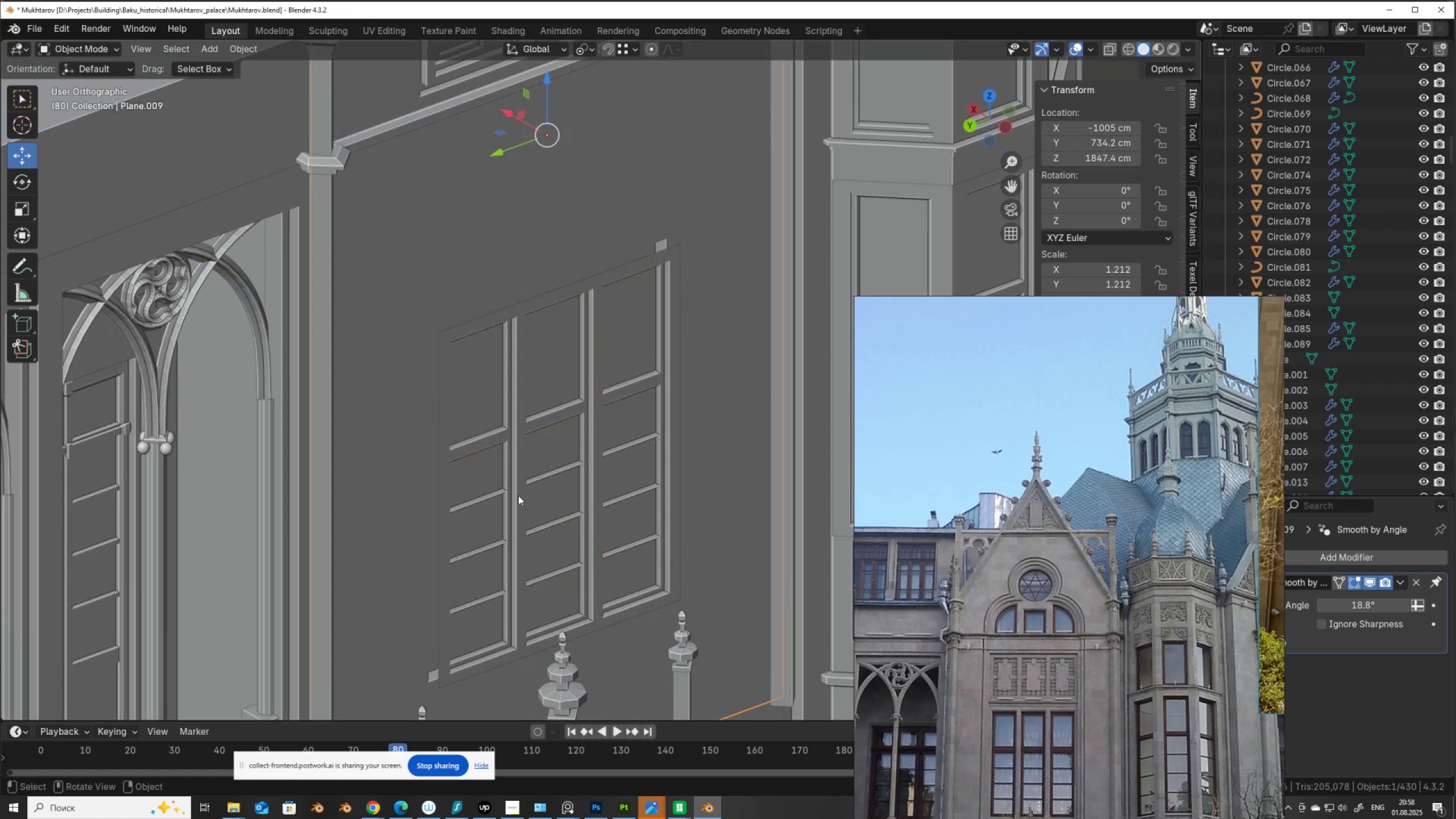 
left_click([516, 495])
 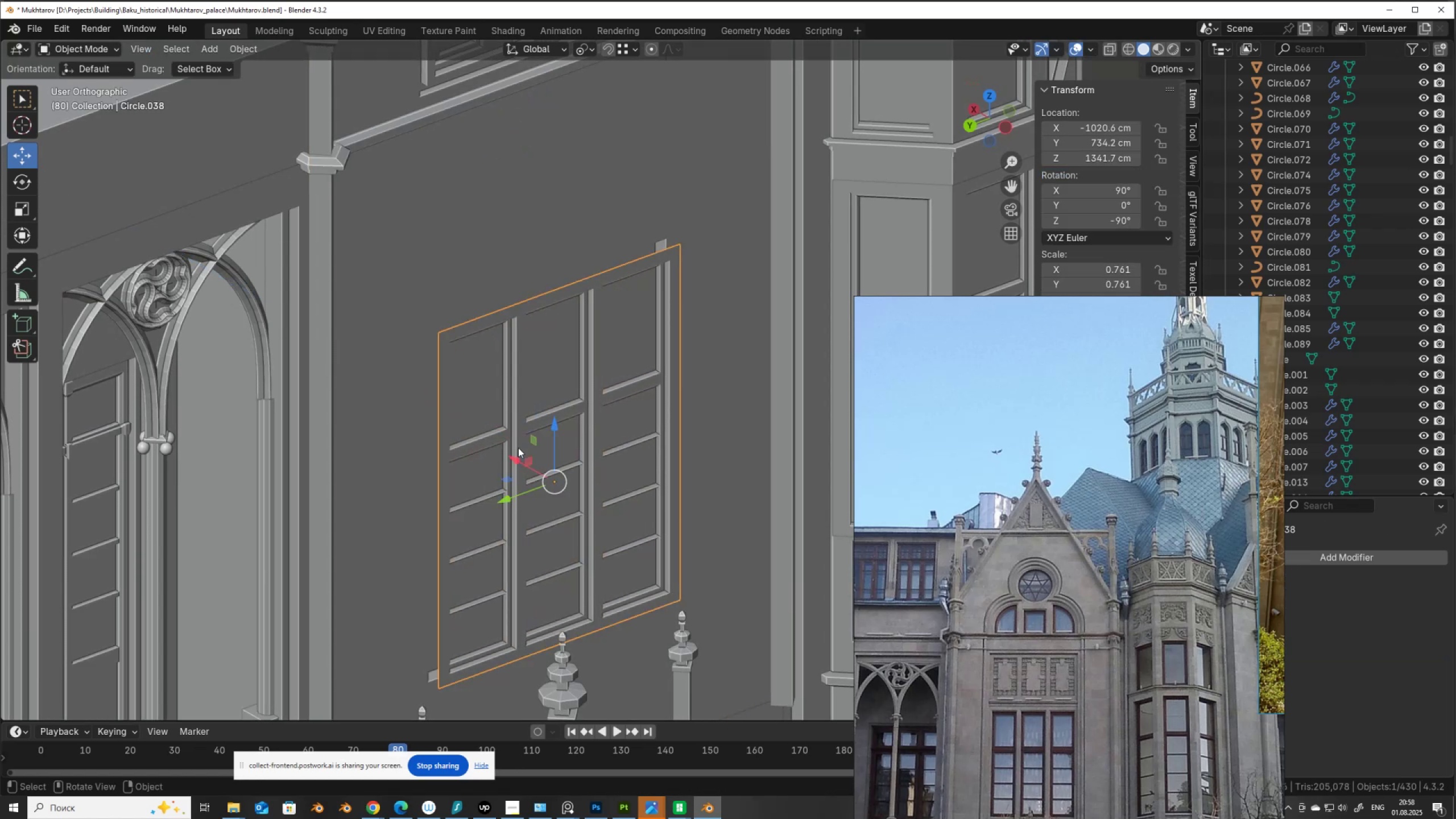 
left_click_drag(start_coordinate=[514, 453], to_coordinate=[458, 398])
 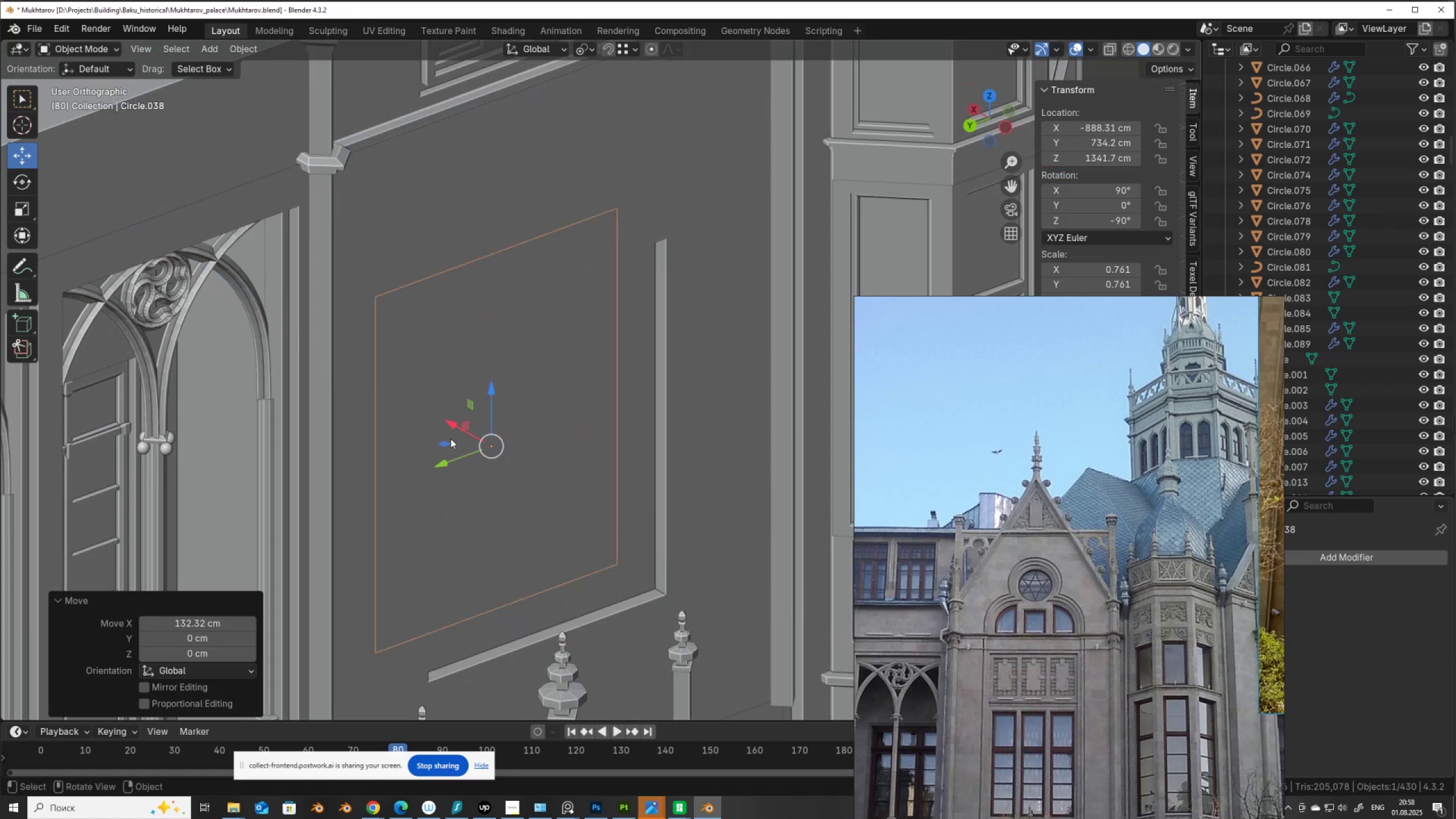 
left_click_drag(start_coordinate=[457, 422], to_coordinate=[660, 584])
 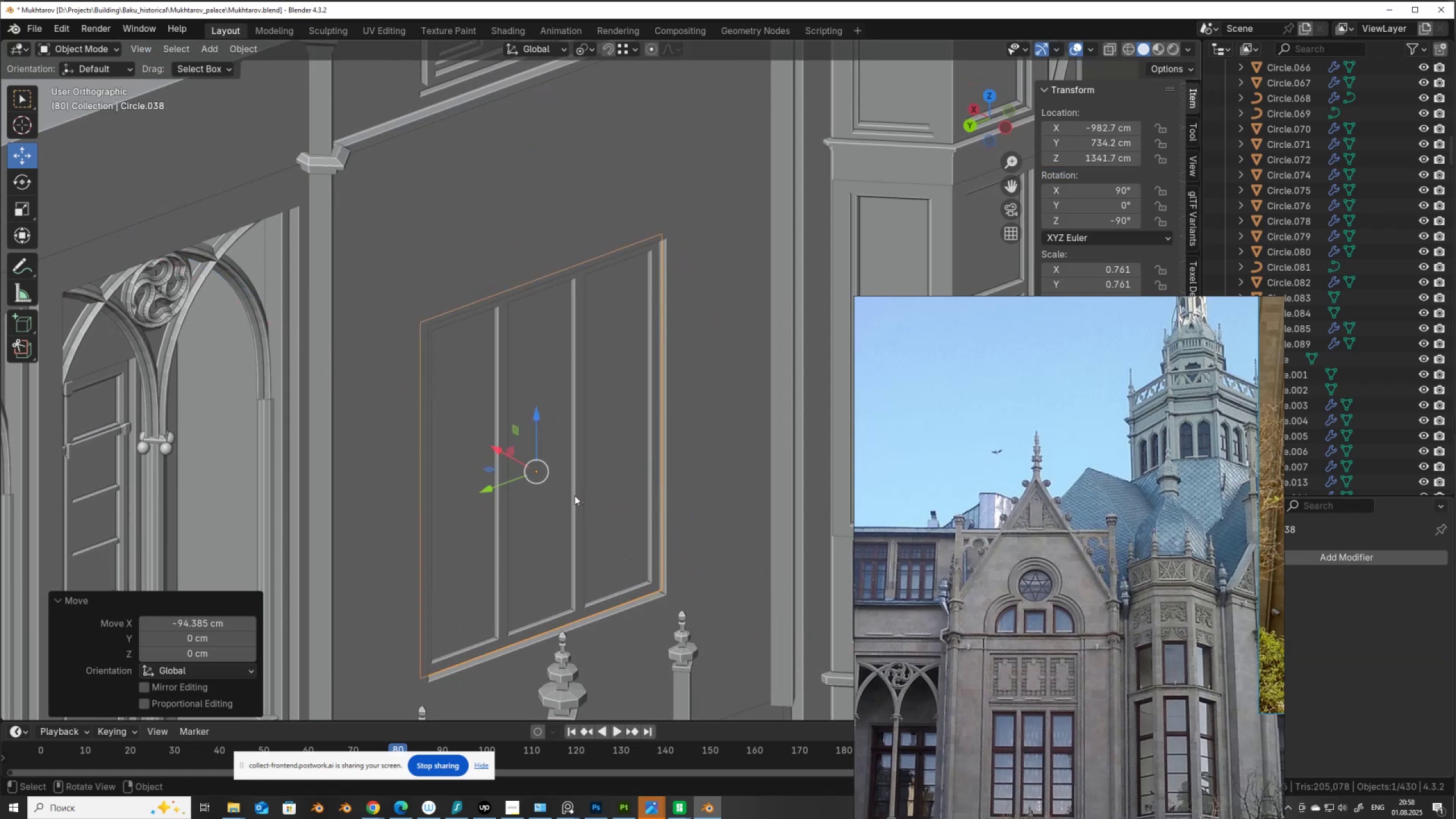 
hold_key(key=ControlLeft, duration=1.16)
 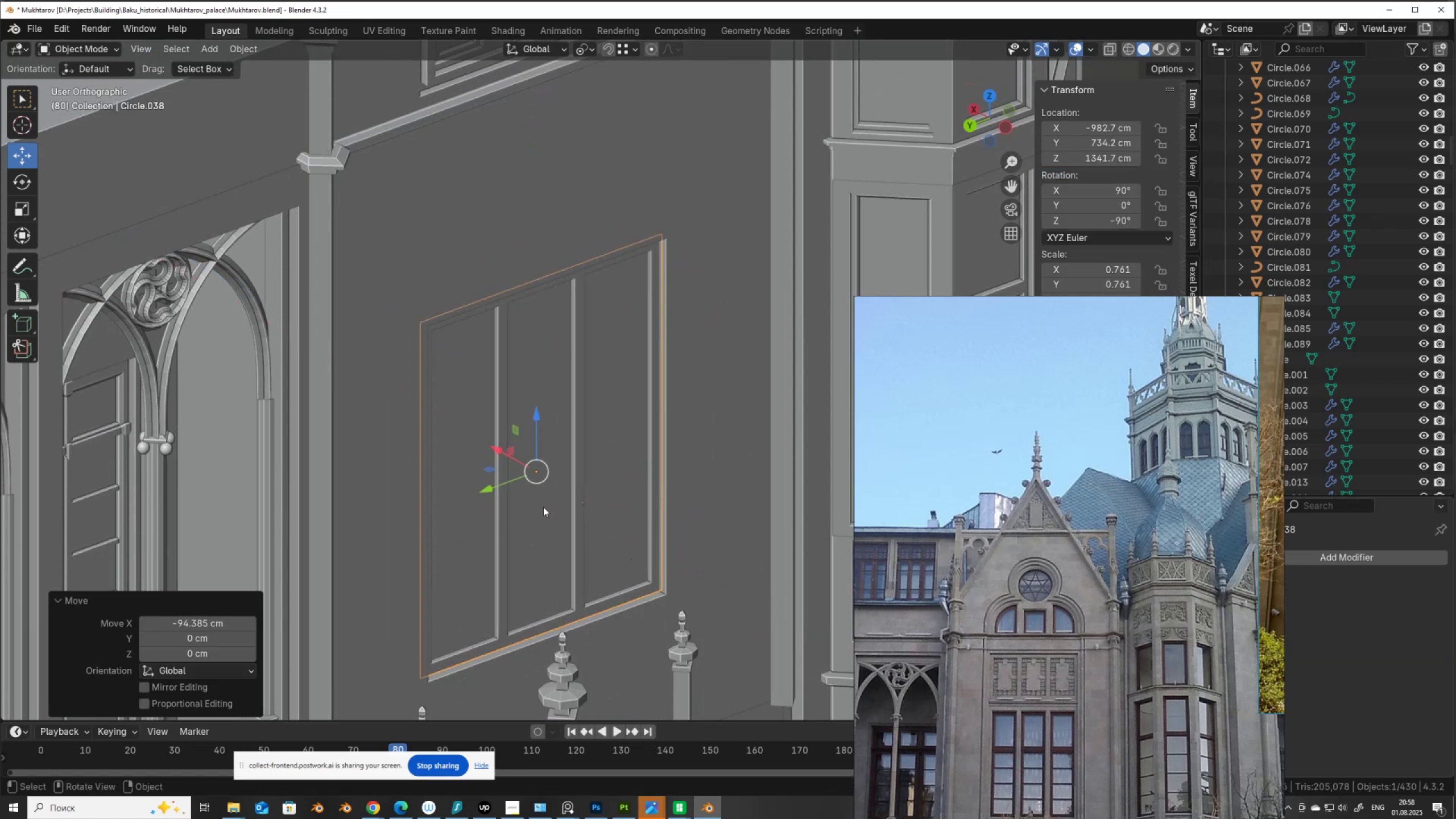 
left_click([543, 507])
 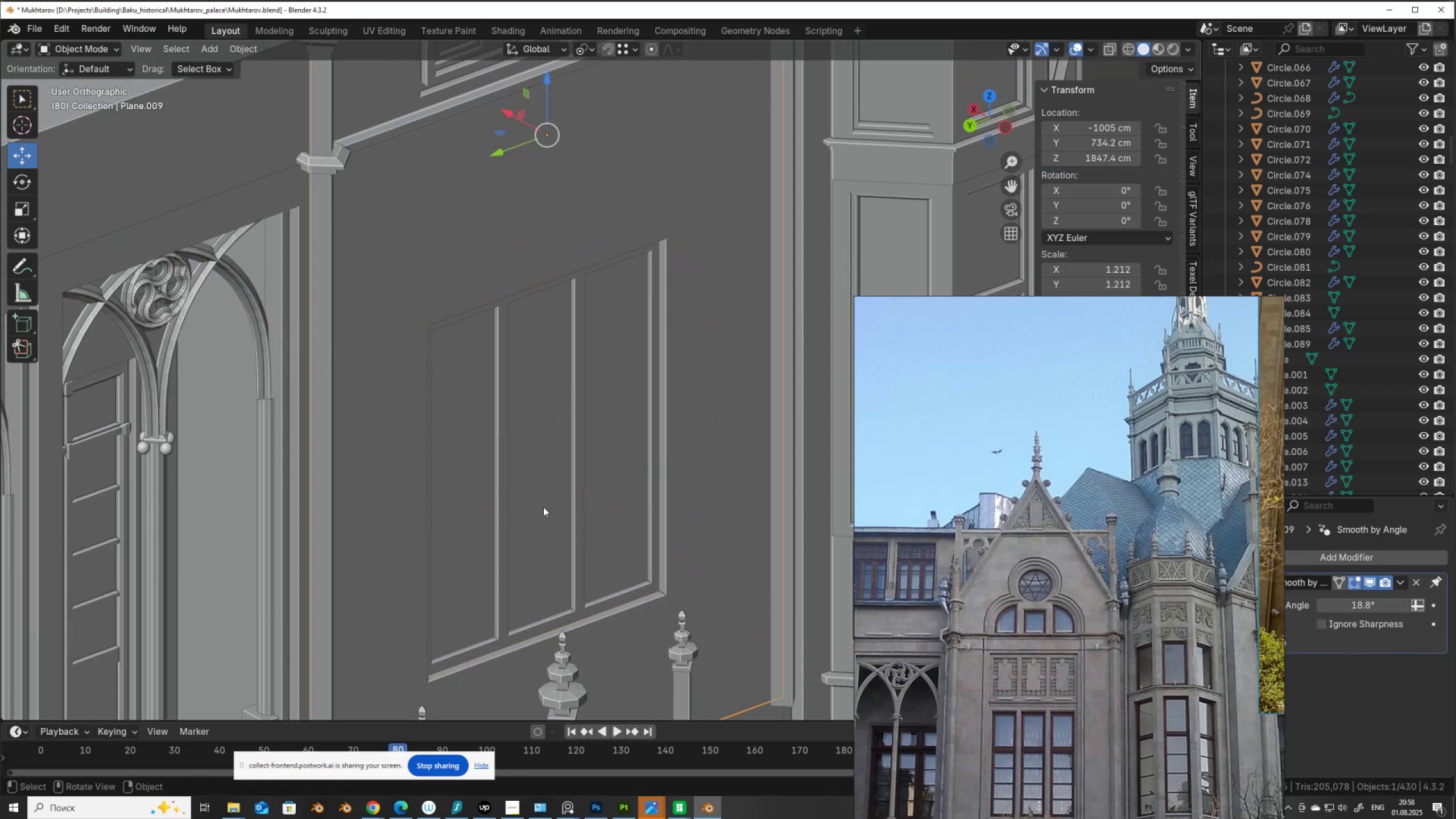 
key(Tab)
 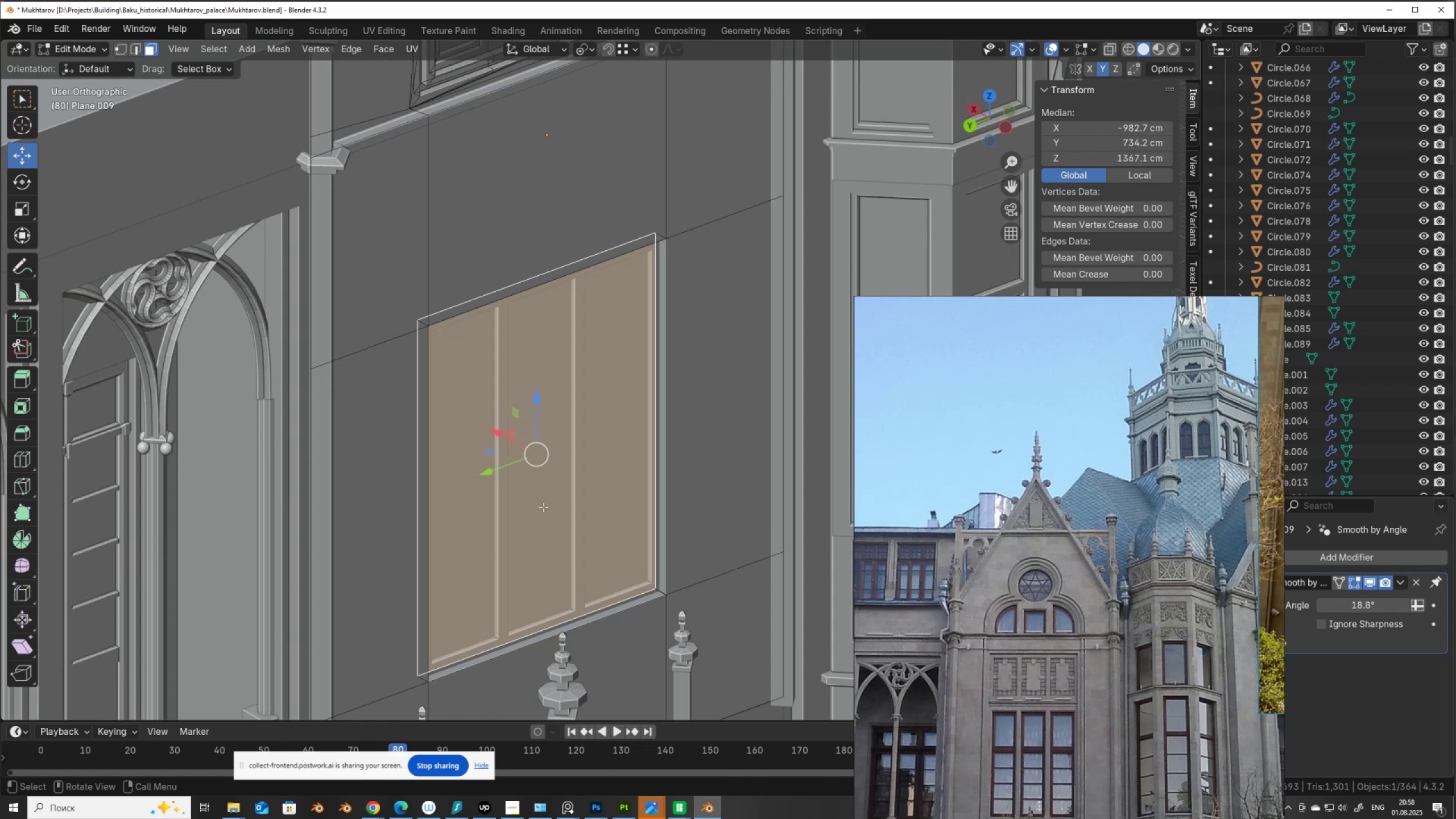 
key(X)
 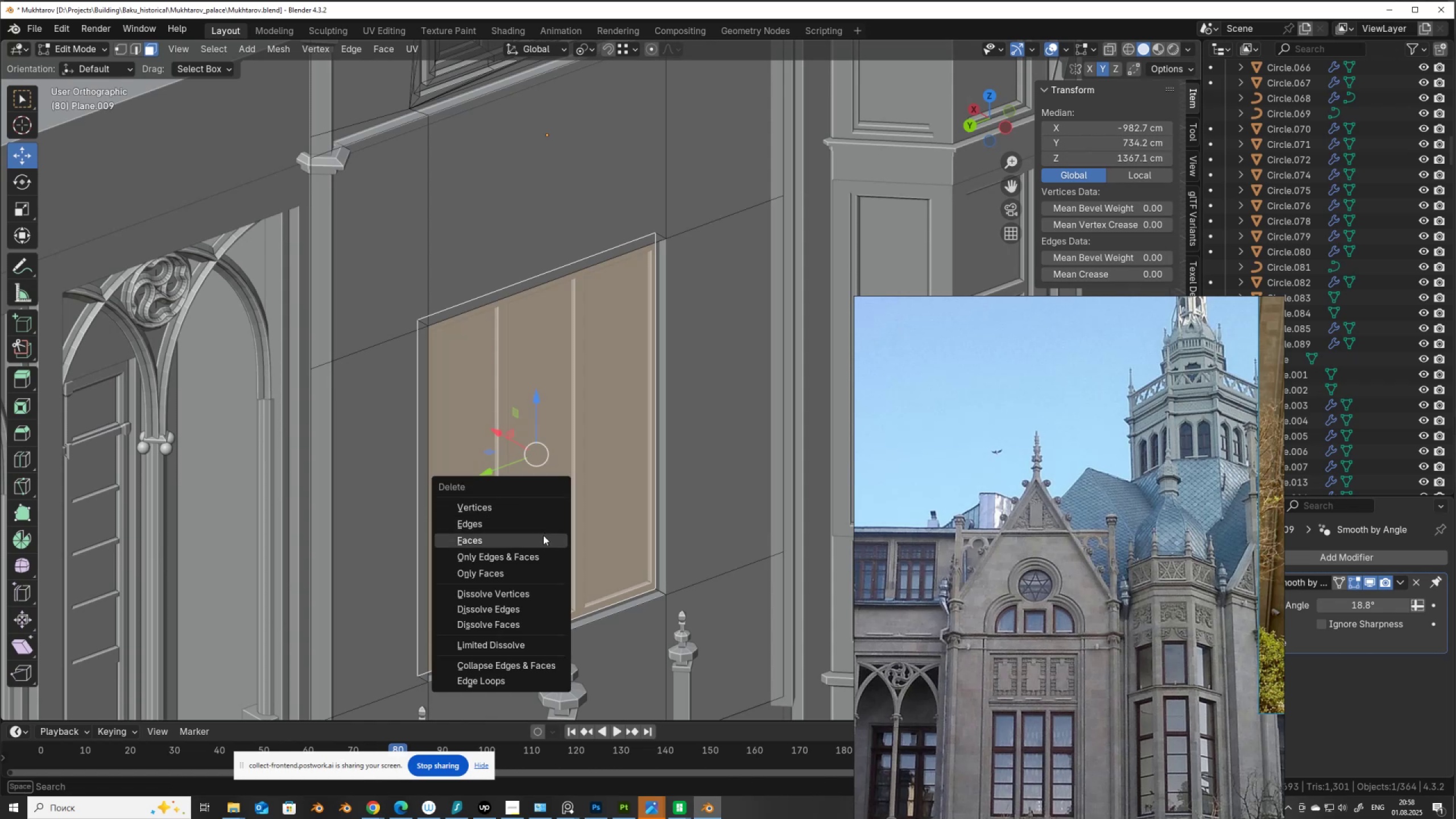 
left_click([543, 537])
 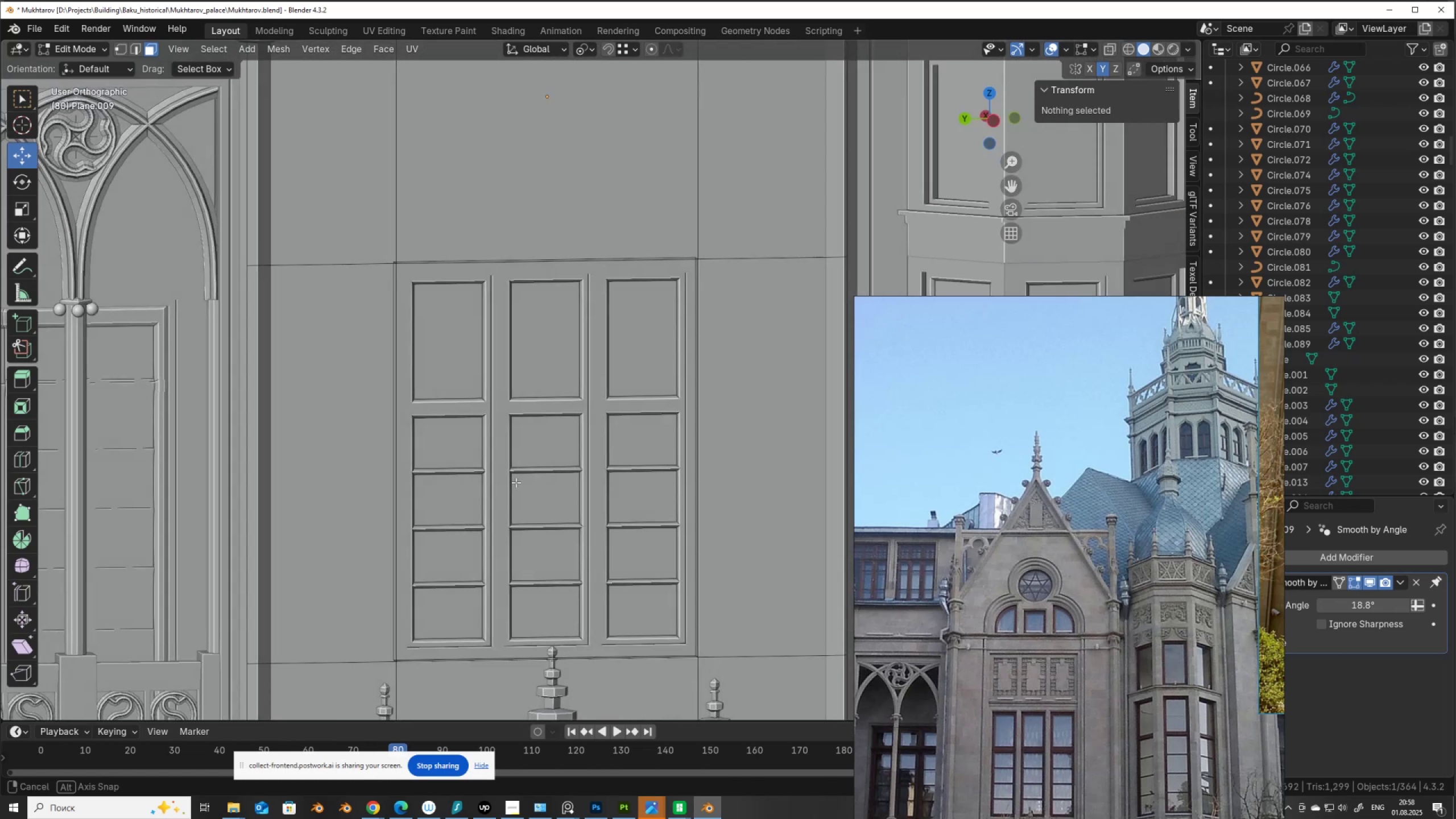 
scroll: coordinate [527, 481], scroll_direction: down, amount: 4.0
 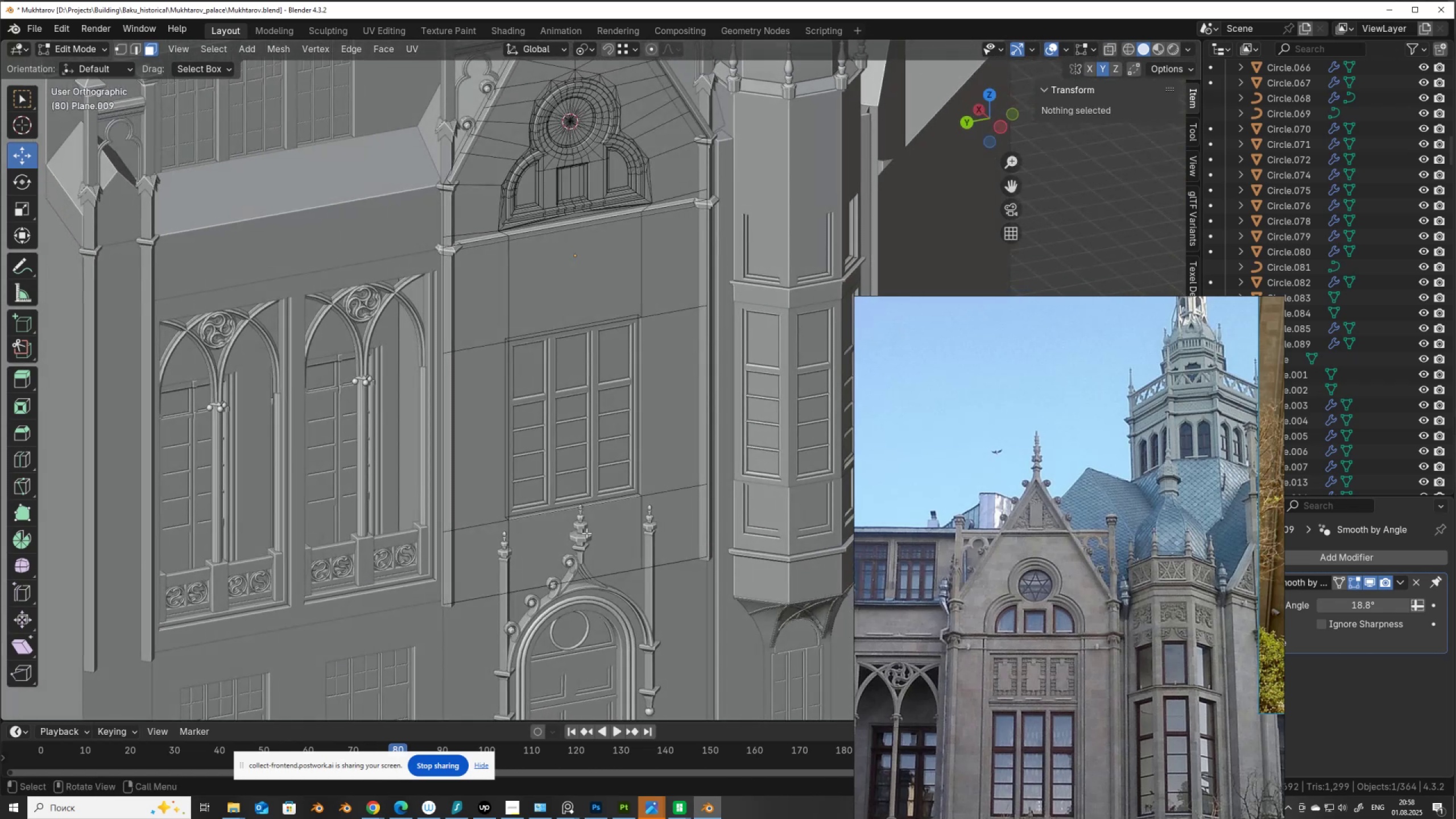 
key(Control+S)
 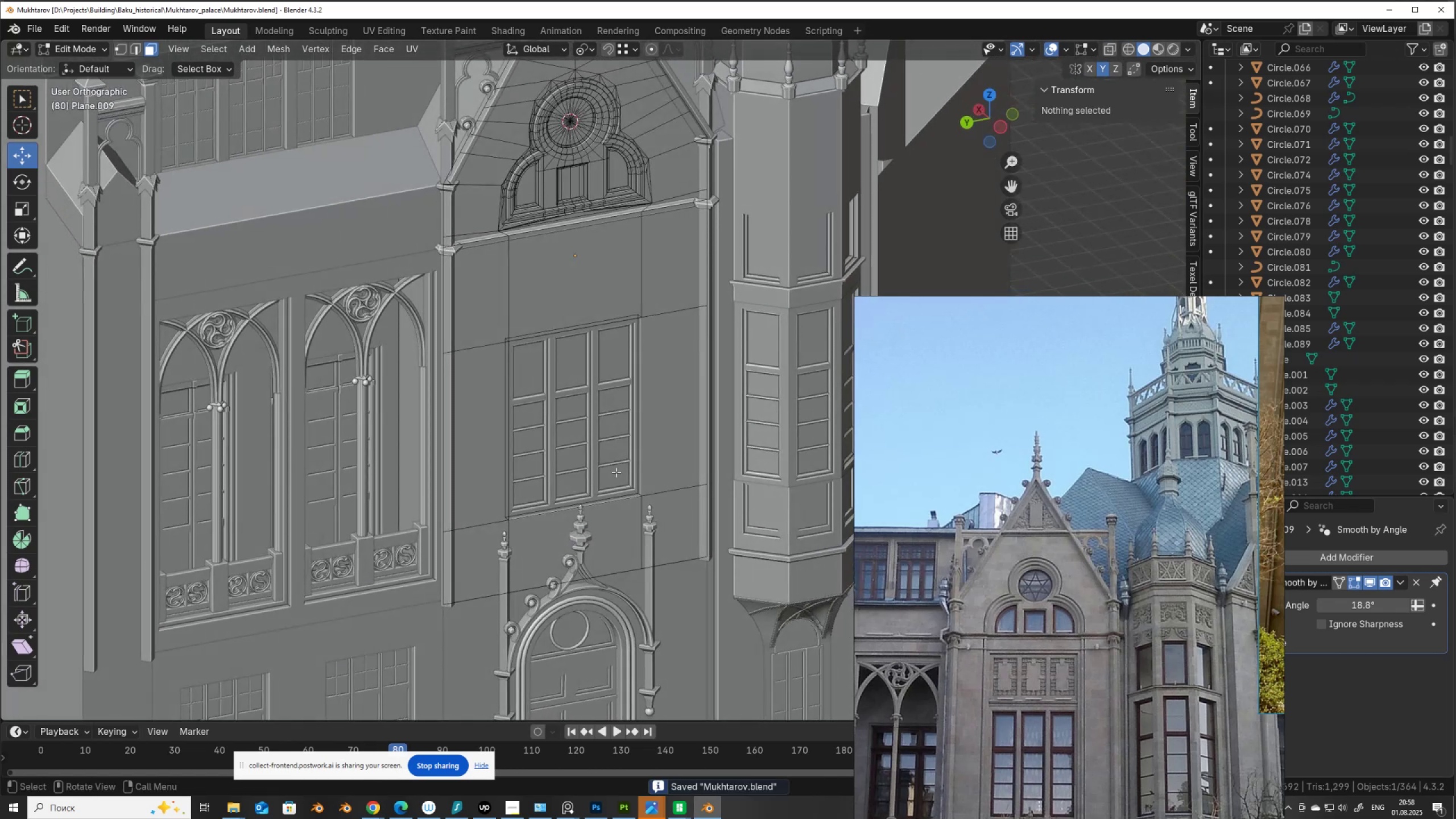 
hold_key(key=ShiftLeft, duration=0.75)
 